 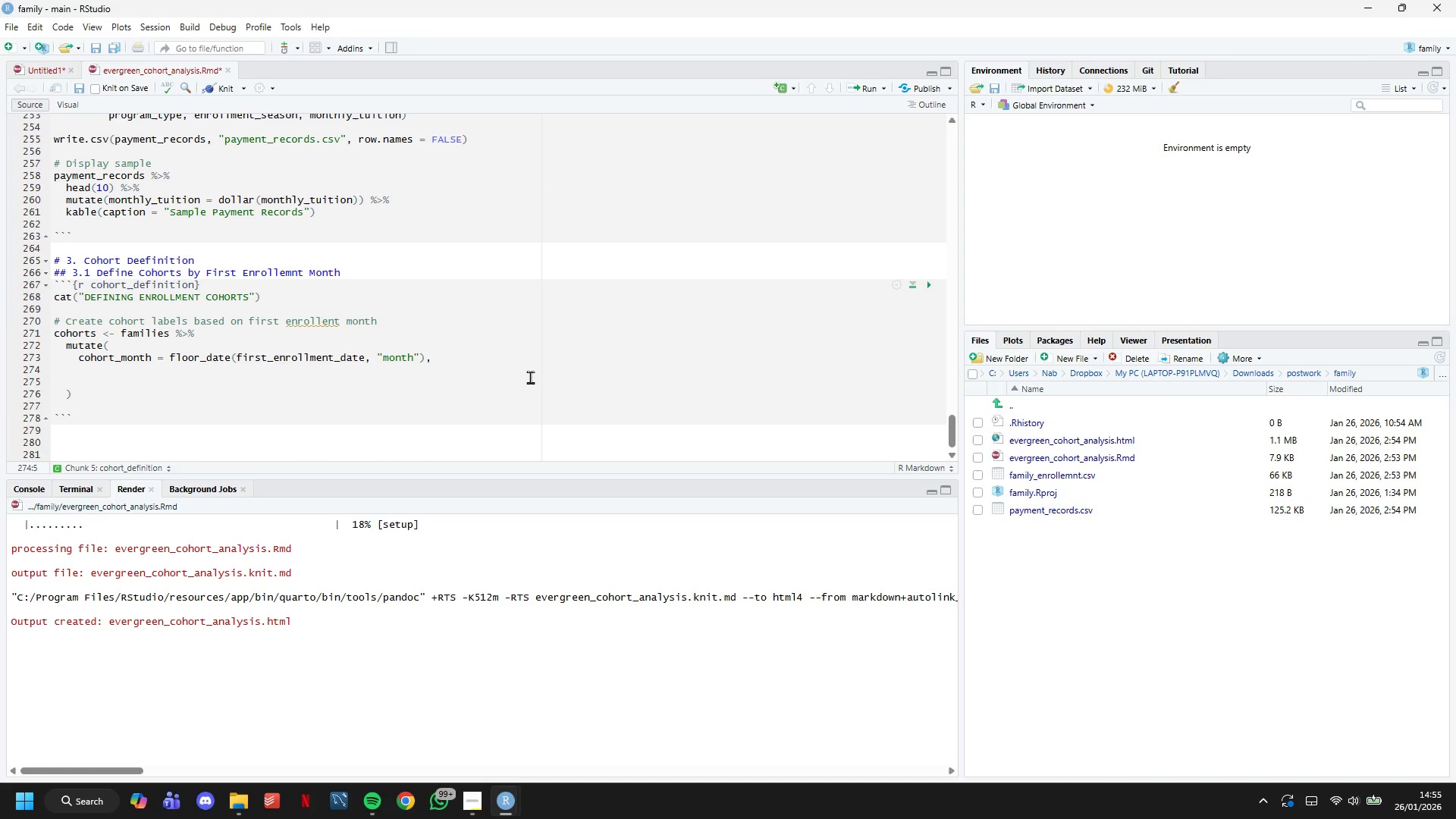 
type(cohort_label = format(cohort_month, "%b %Y)
 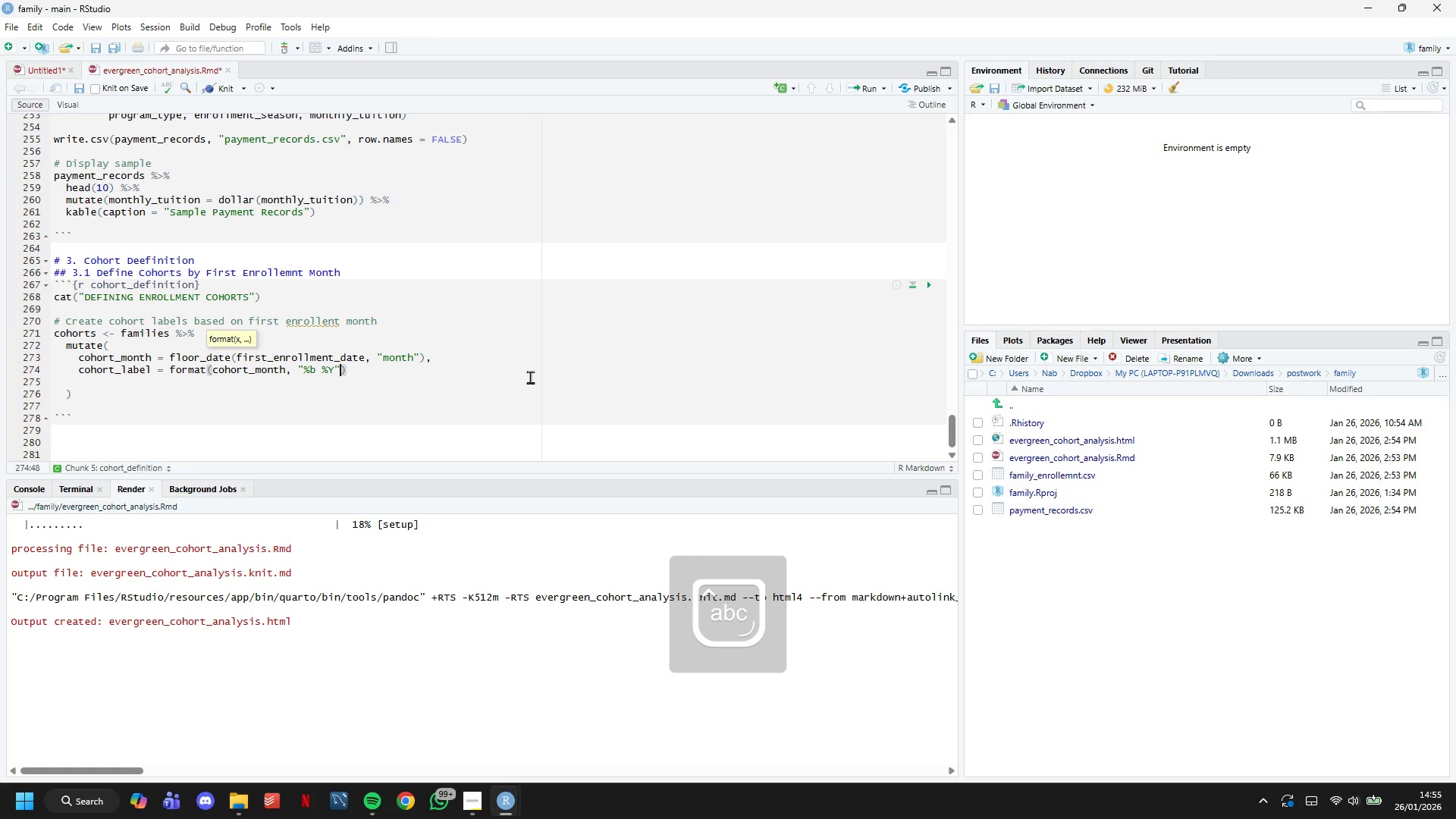 
 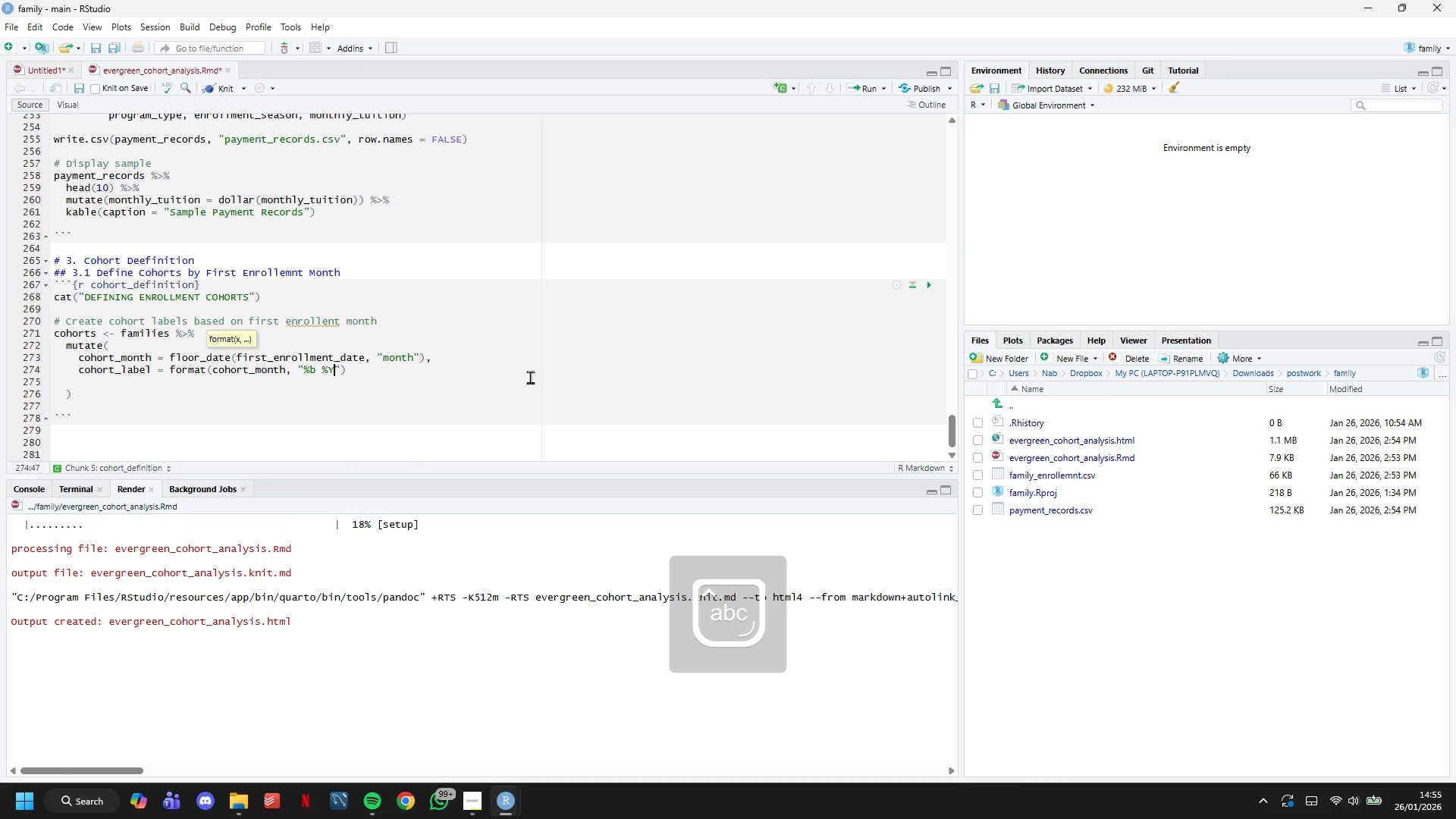 
key(ArrowRight)
 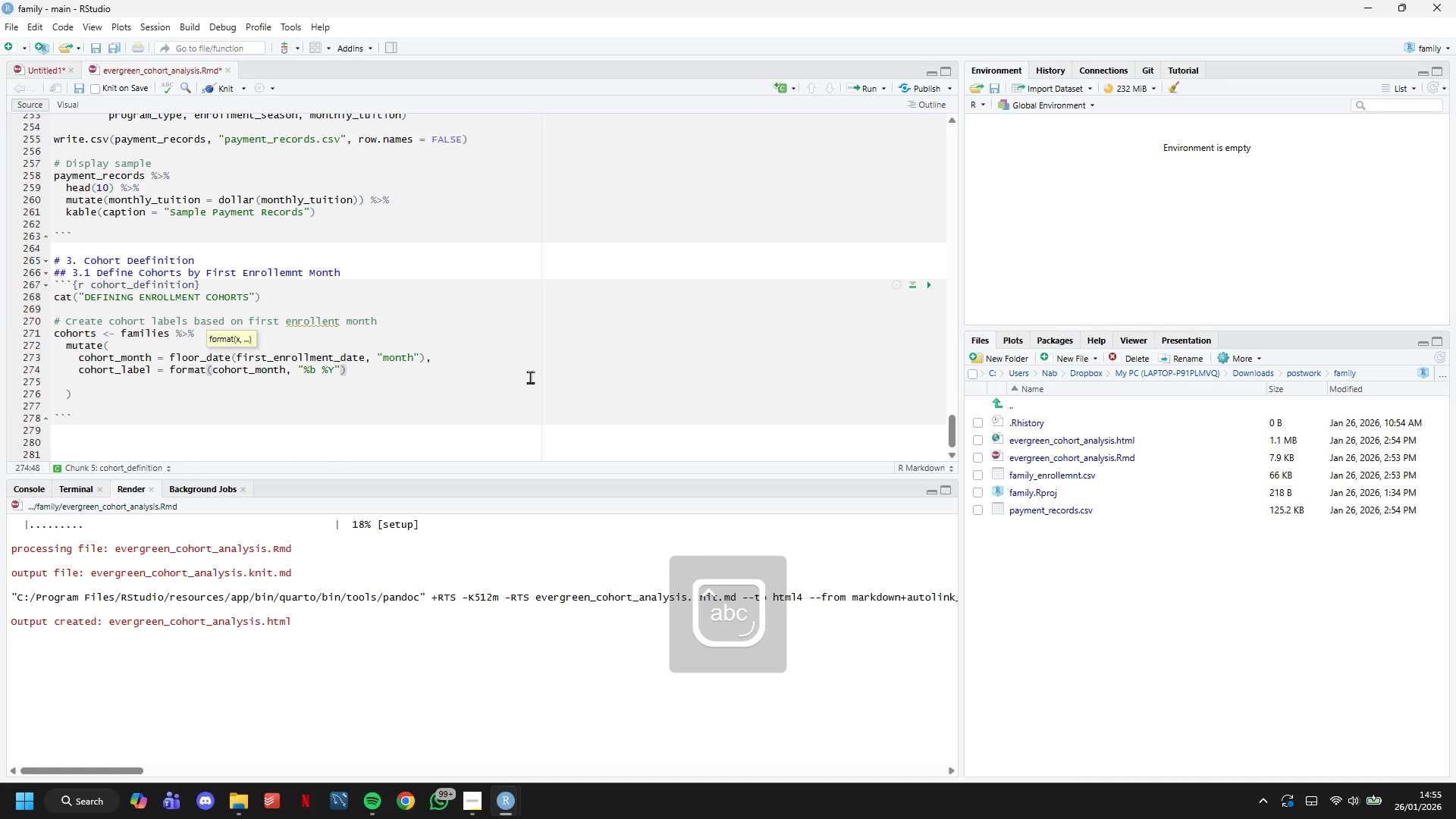 
key(ArrowRight)
 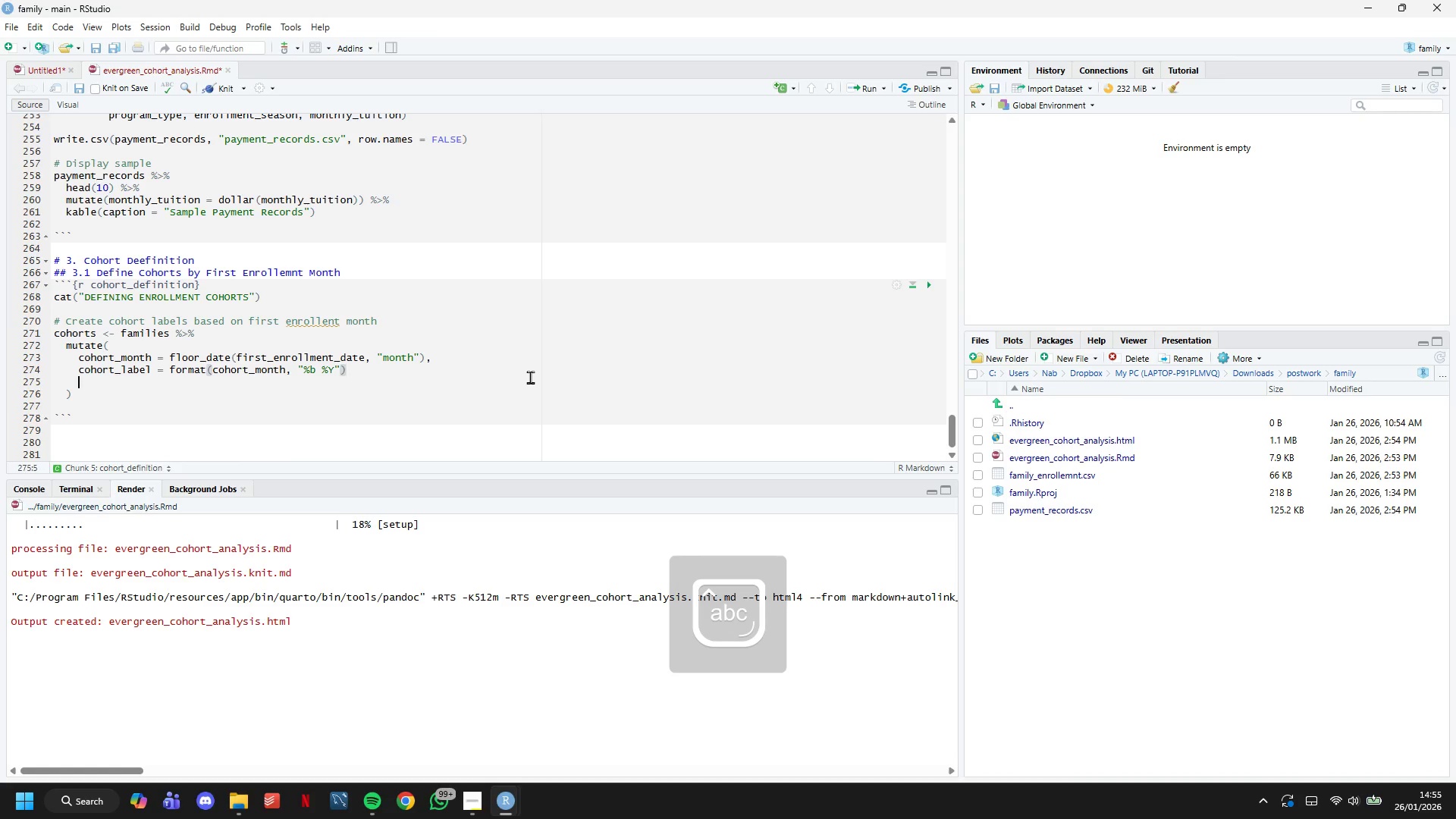 
key(ArrowDown)
 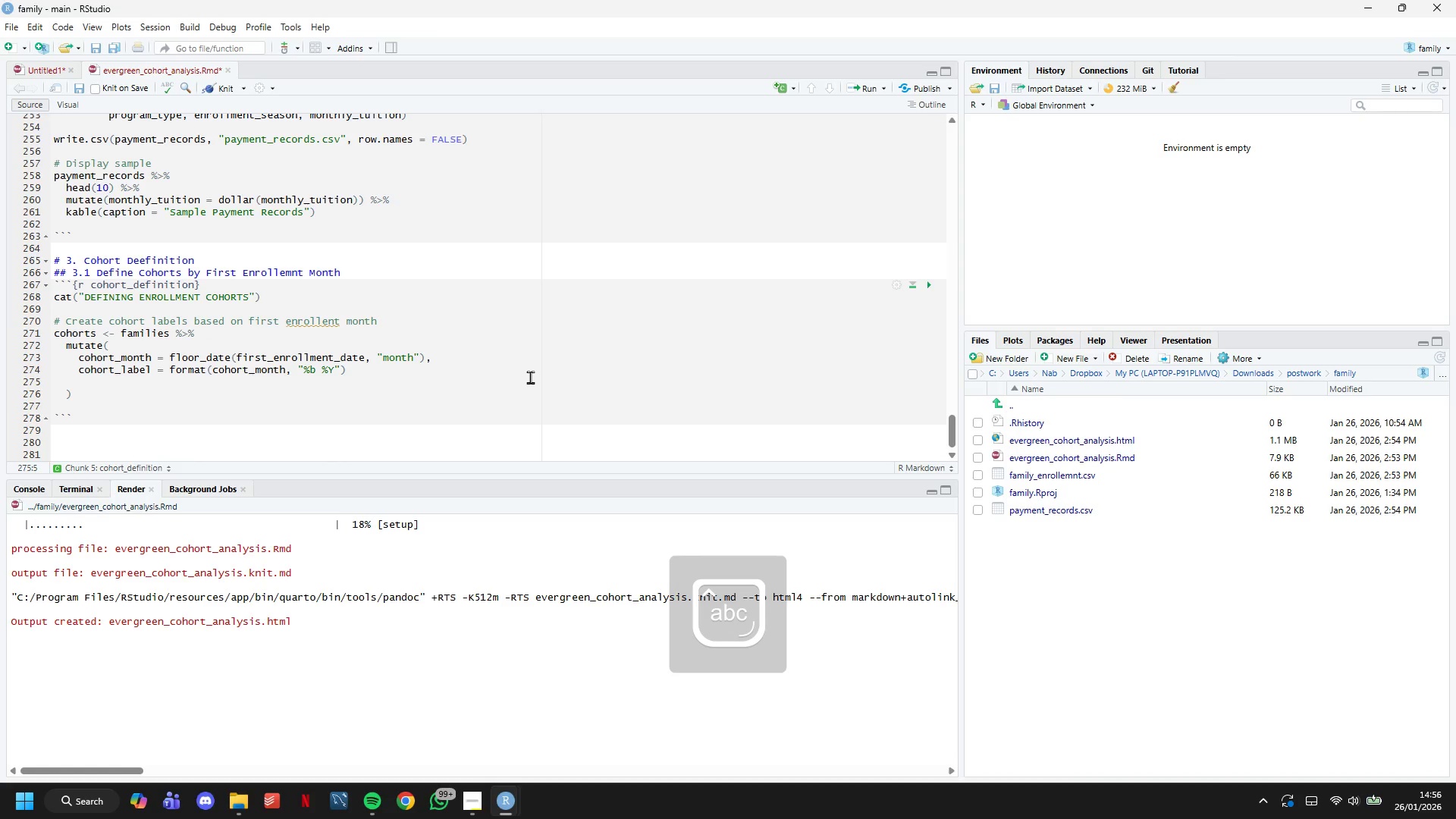 
key(Backspace)
 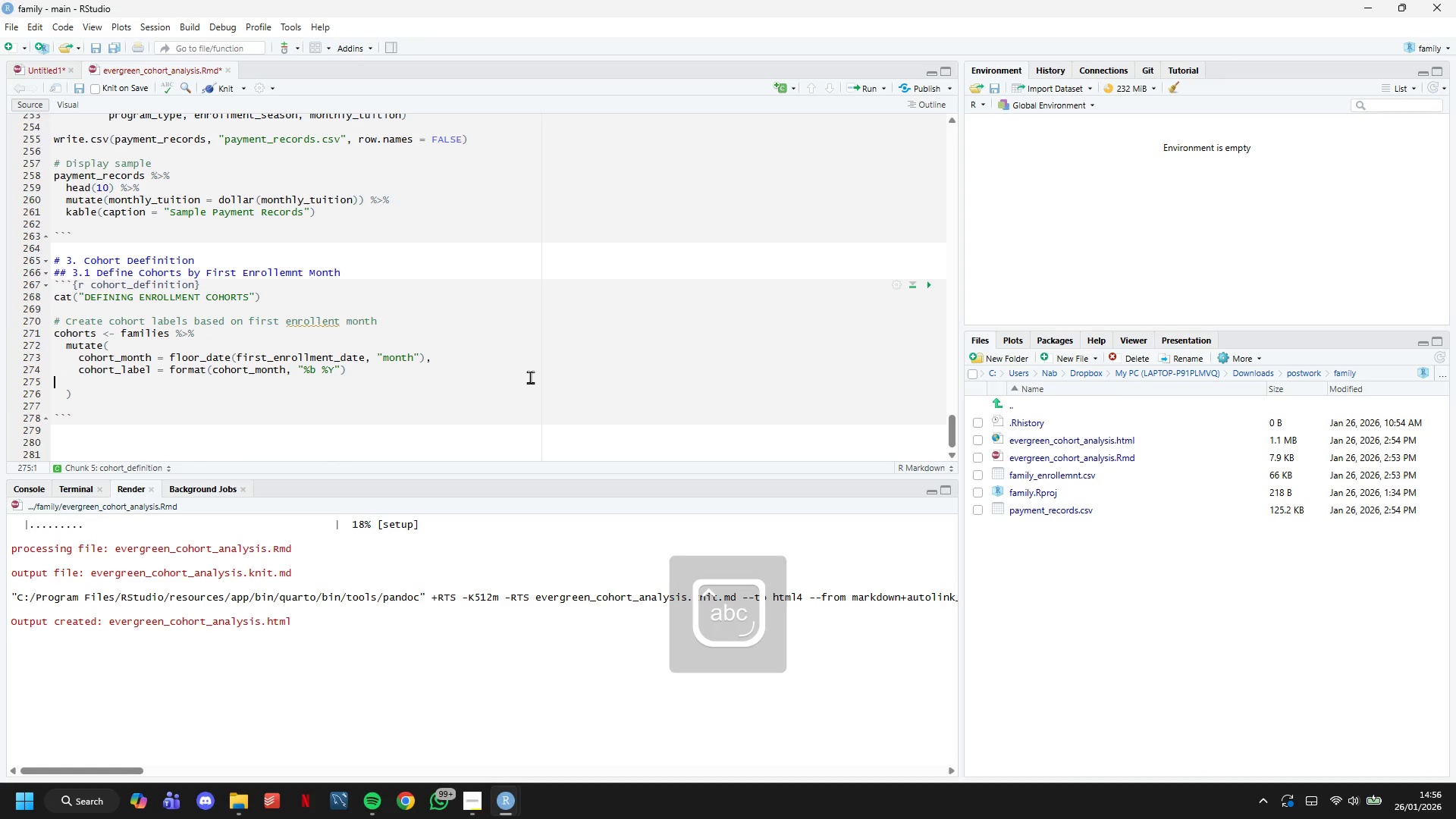 
key(Backspace)
 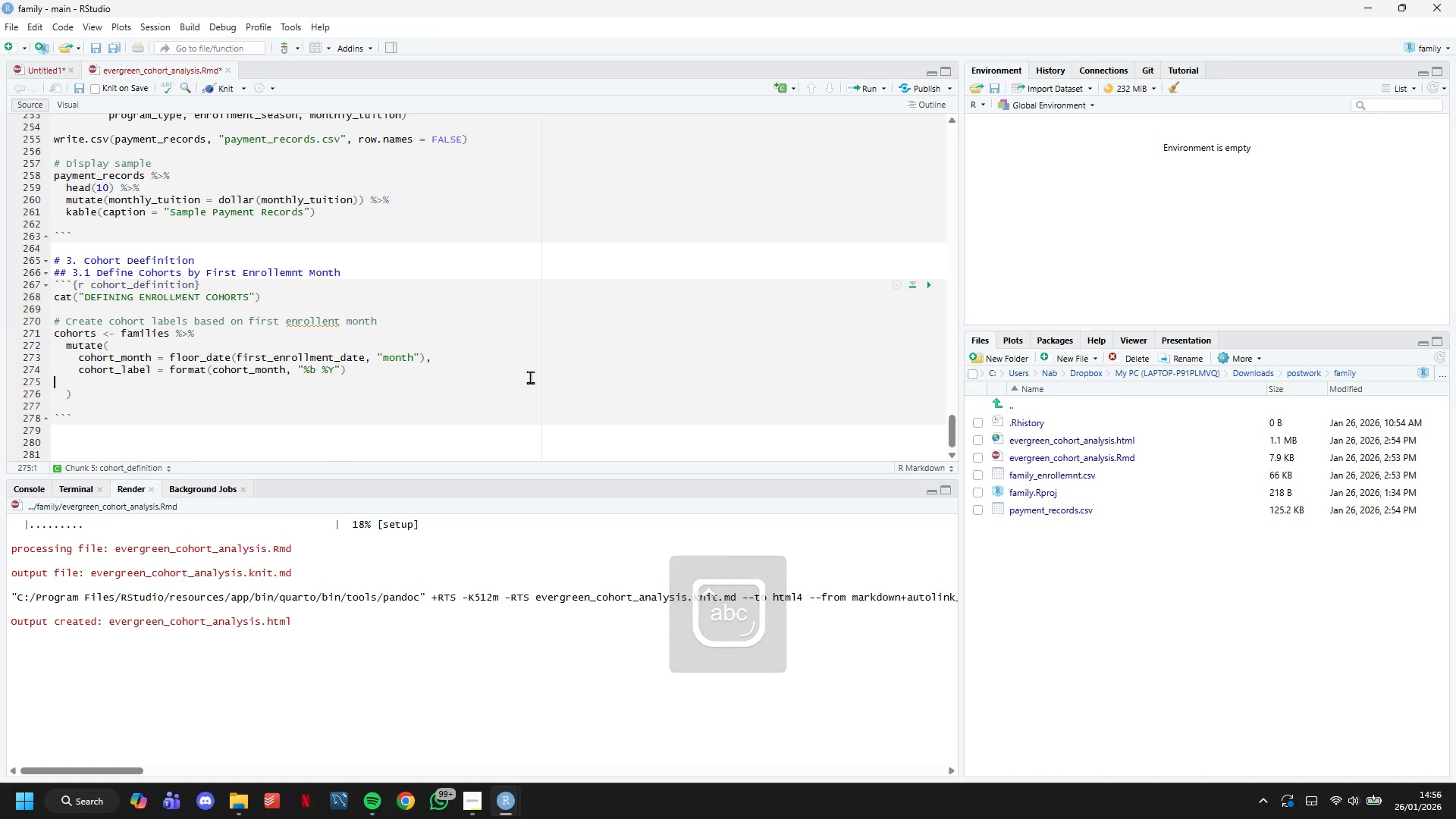 
key(Backspace)
 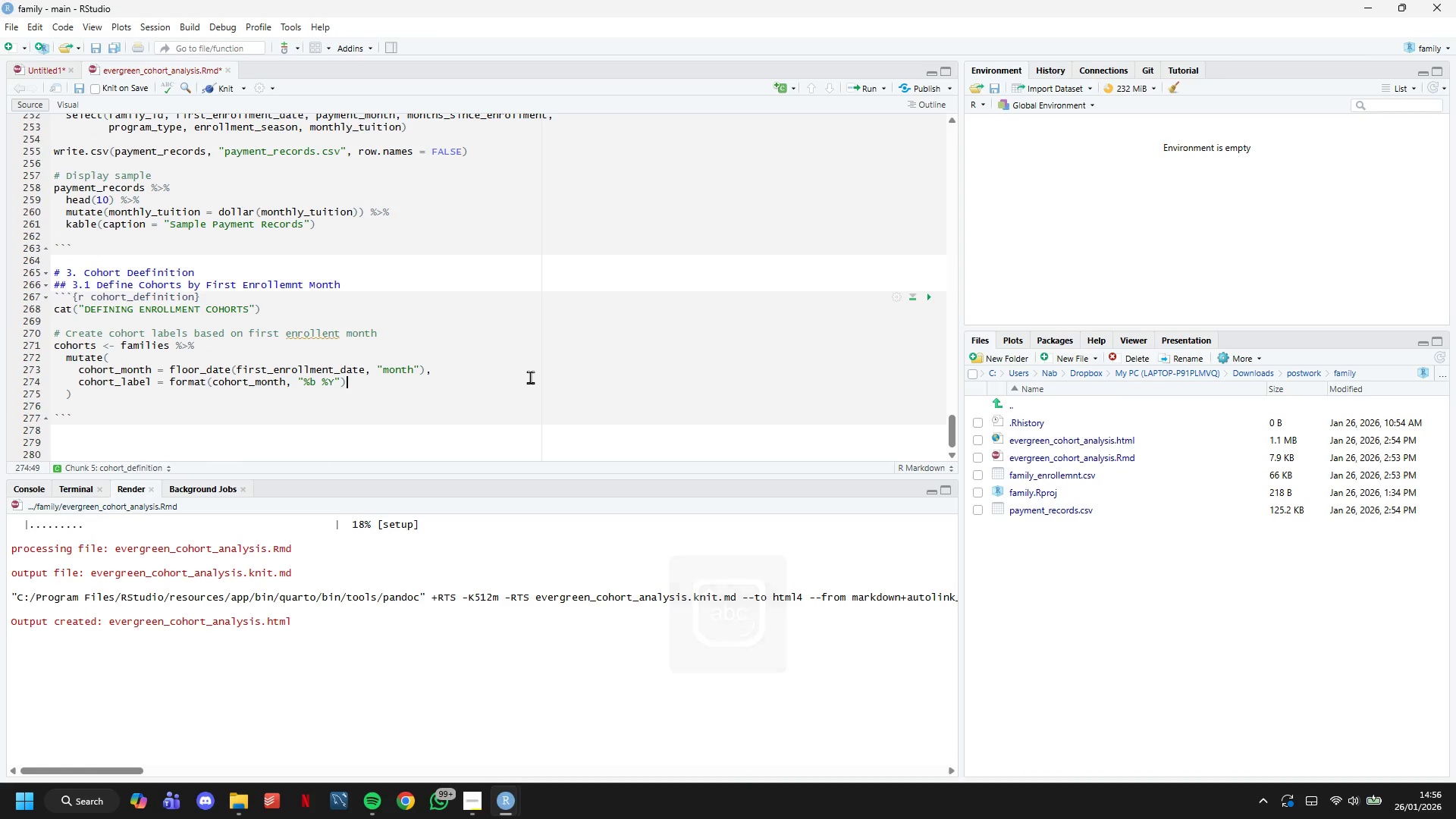 
key(ArrowDown)
 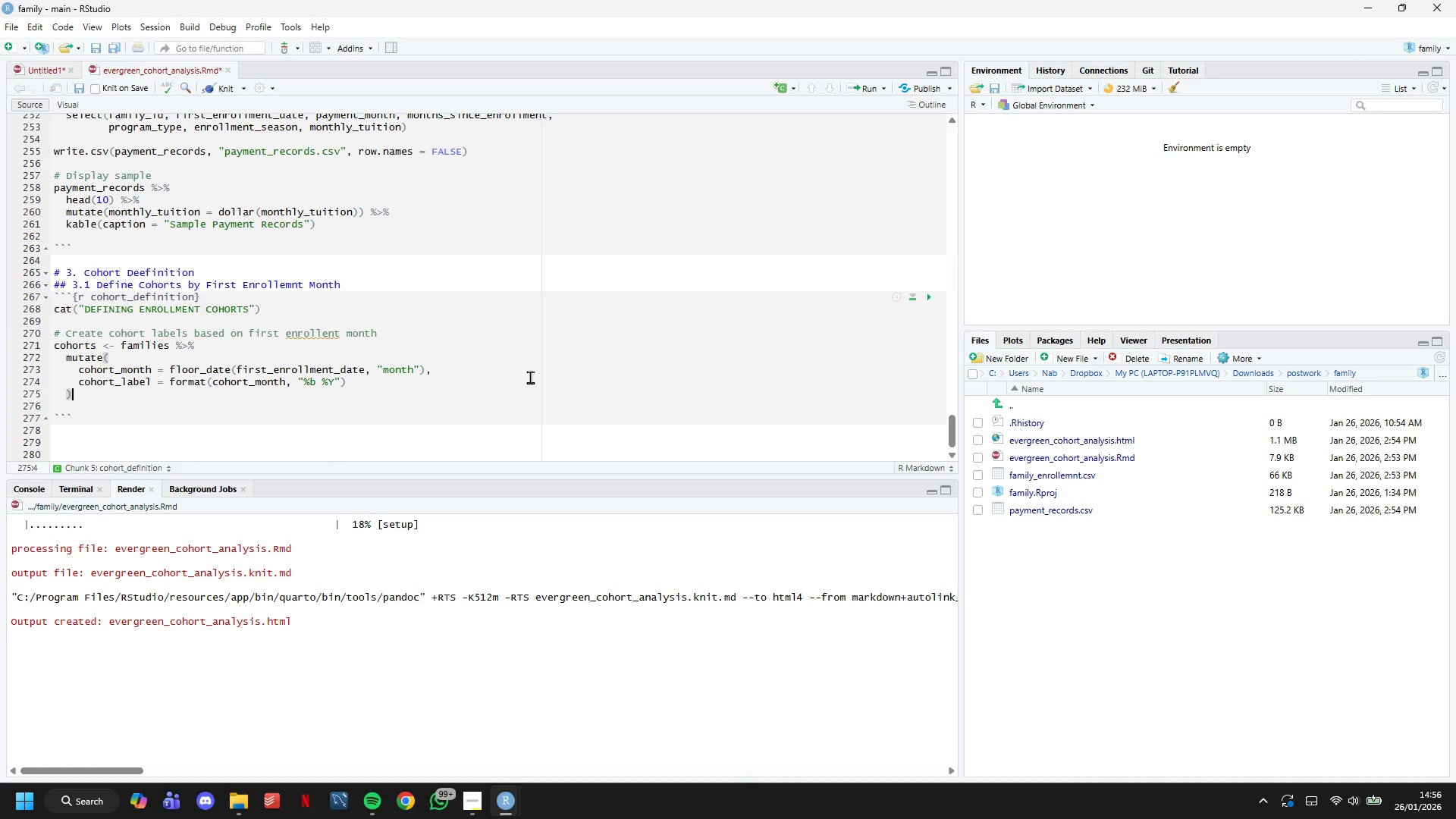 
key(Space)
 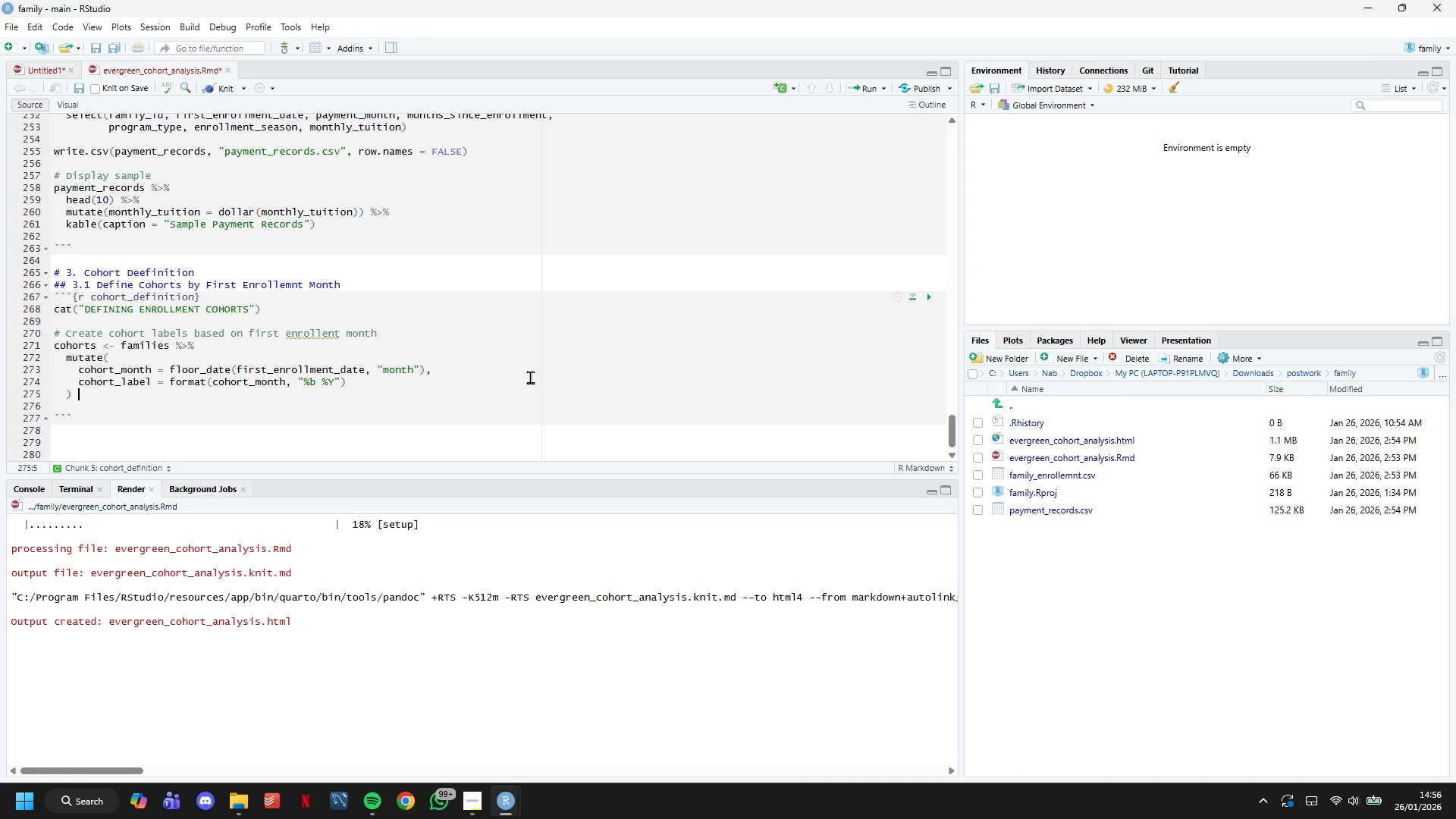 
key(Shift+5)
 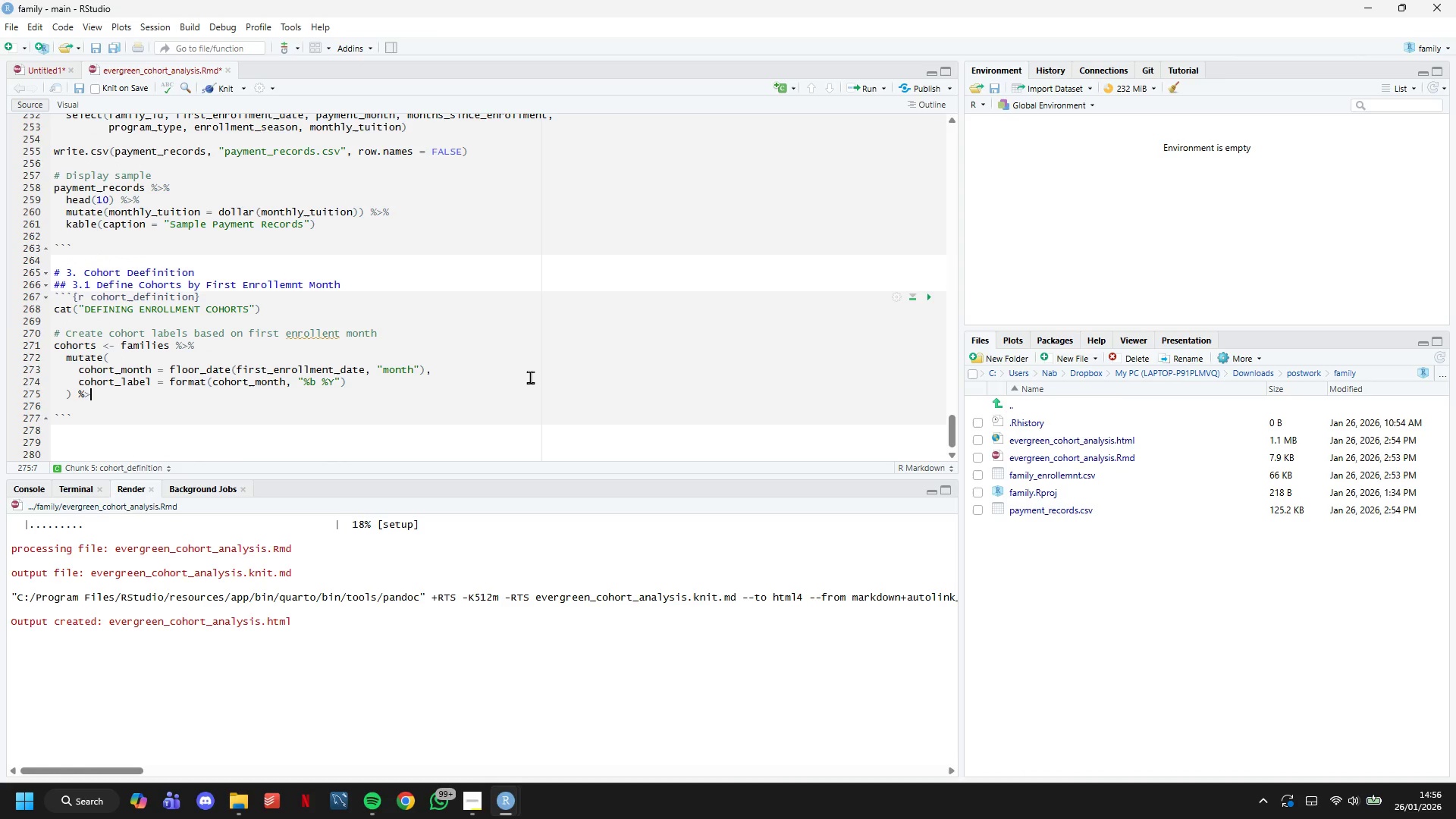 
key(Shift+Period)
 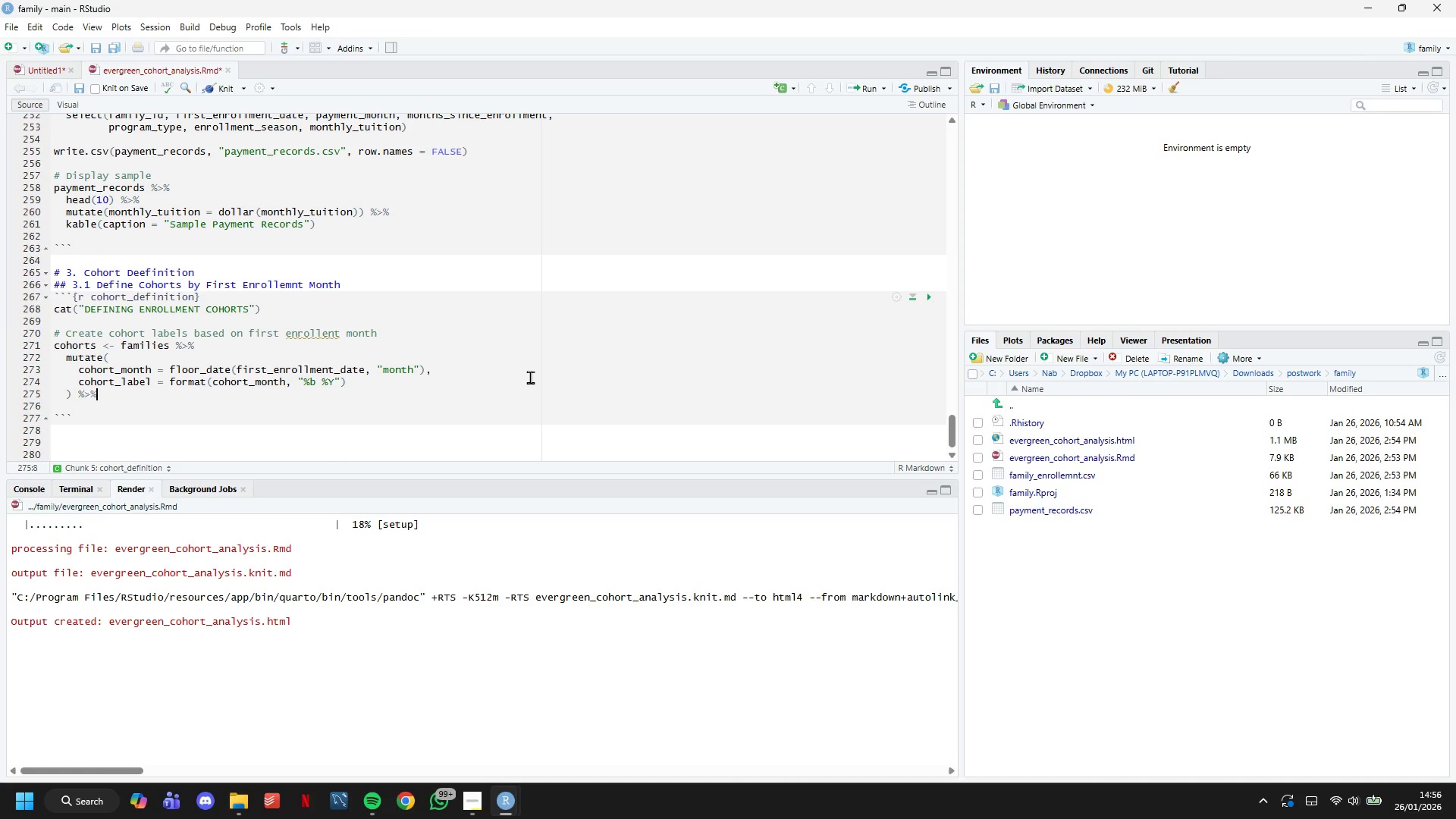 
key(Shift+5)
 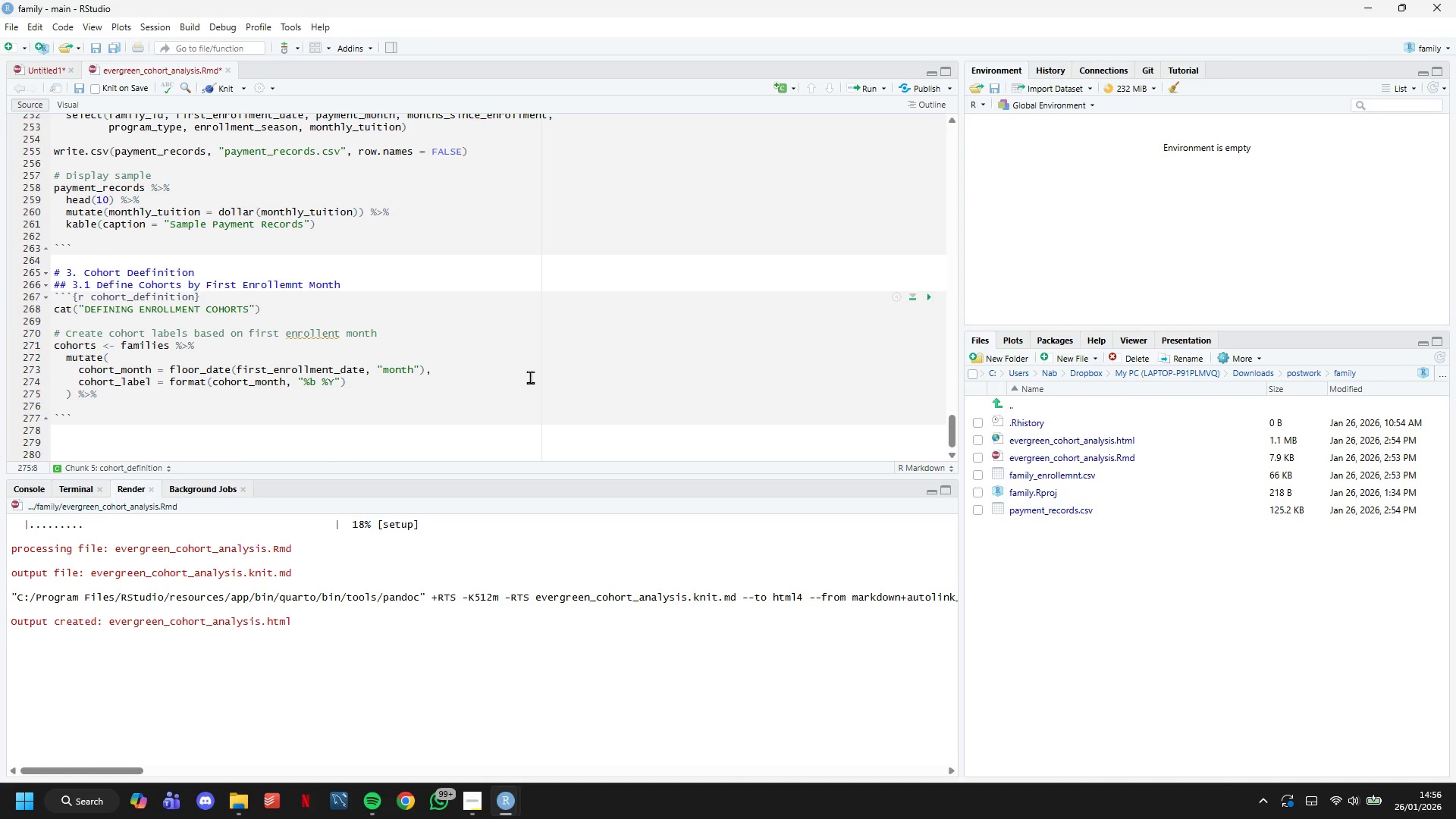 
key(Enter)
 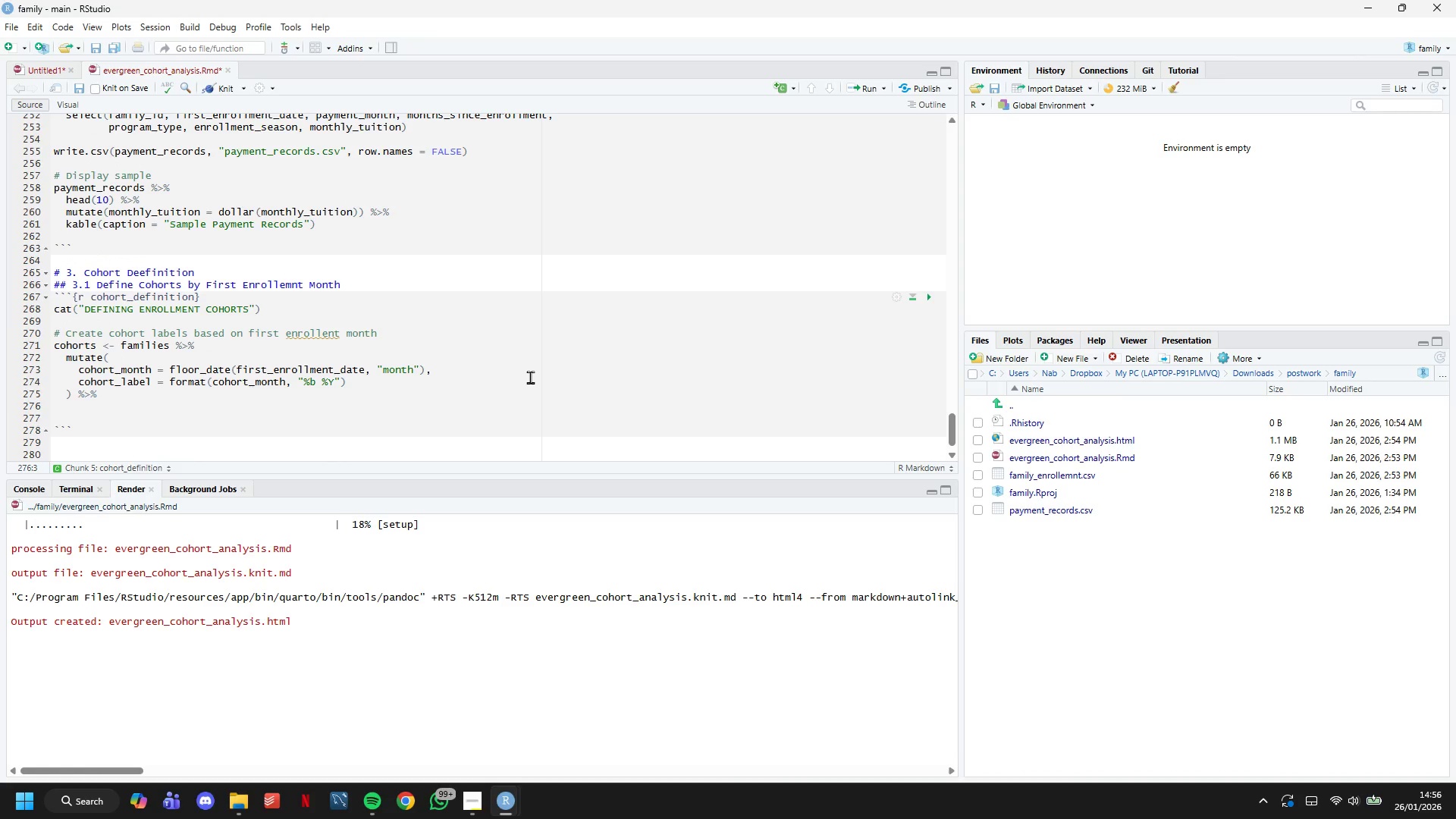 
type(select(family_id, cohort_month, cohort_label, enrollment_season, program_type)
 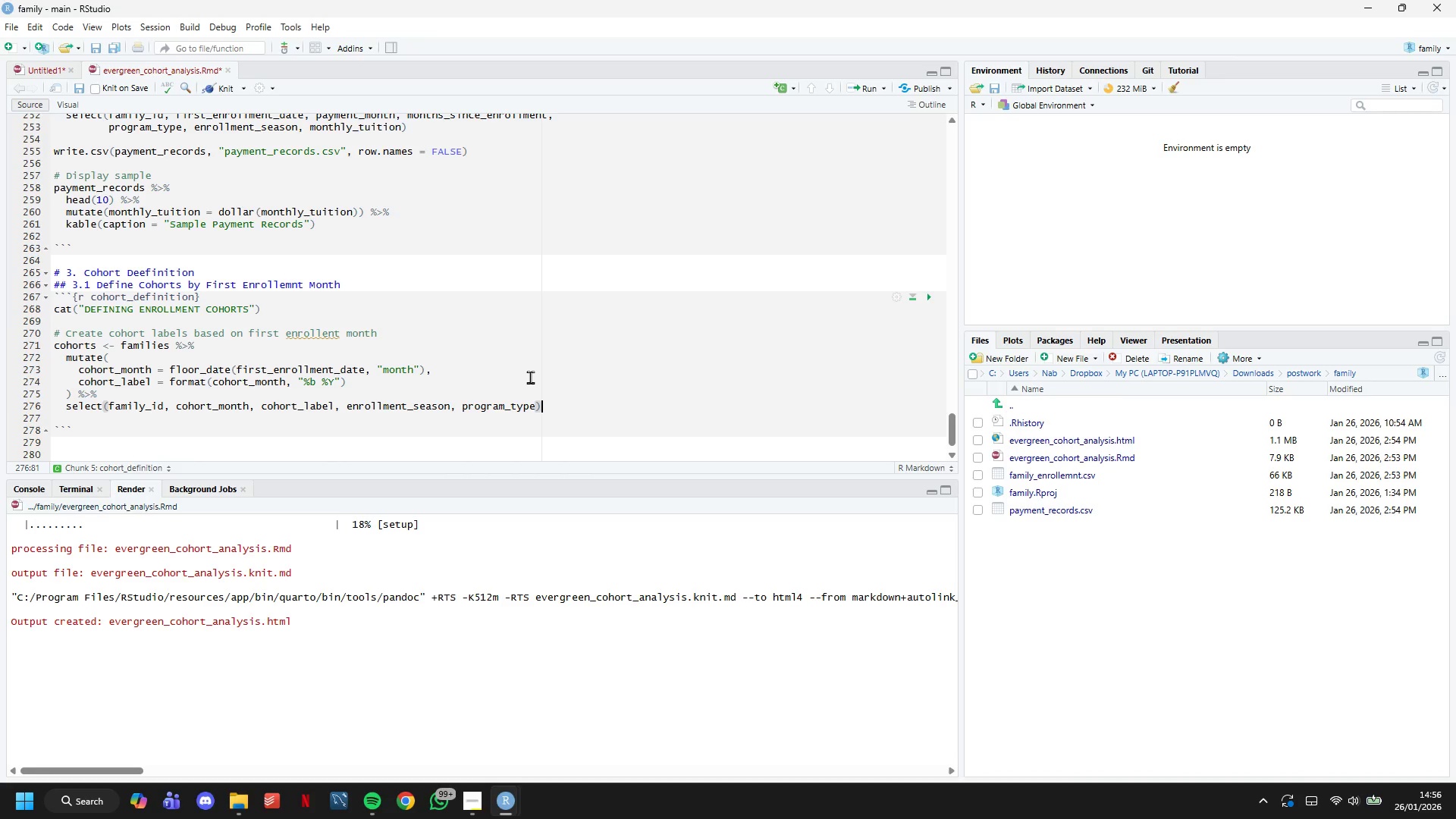 
 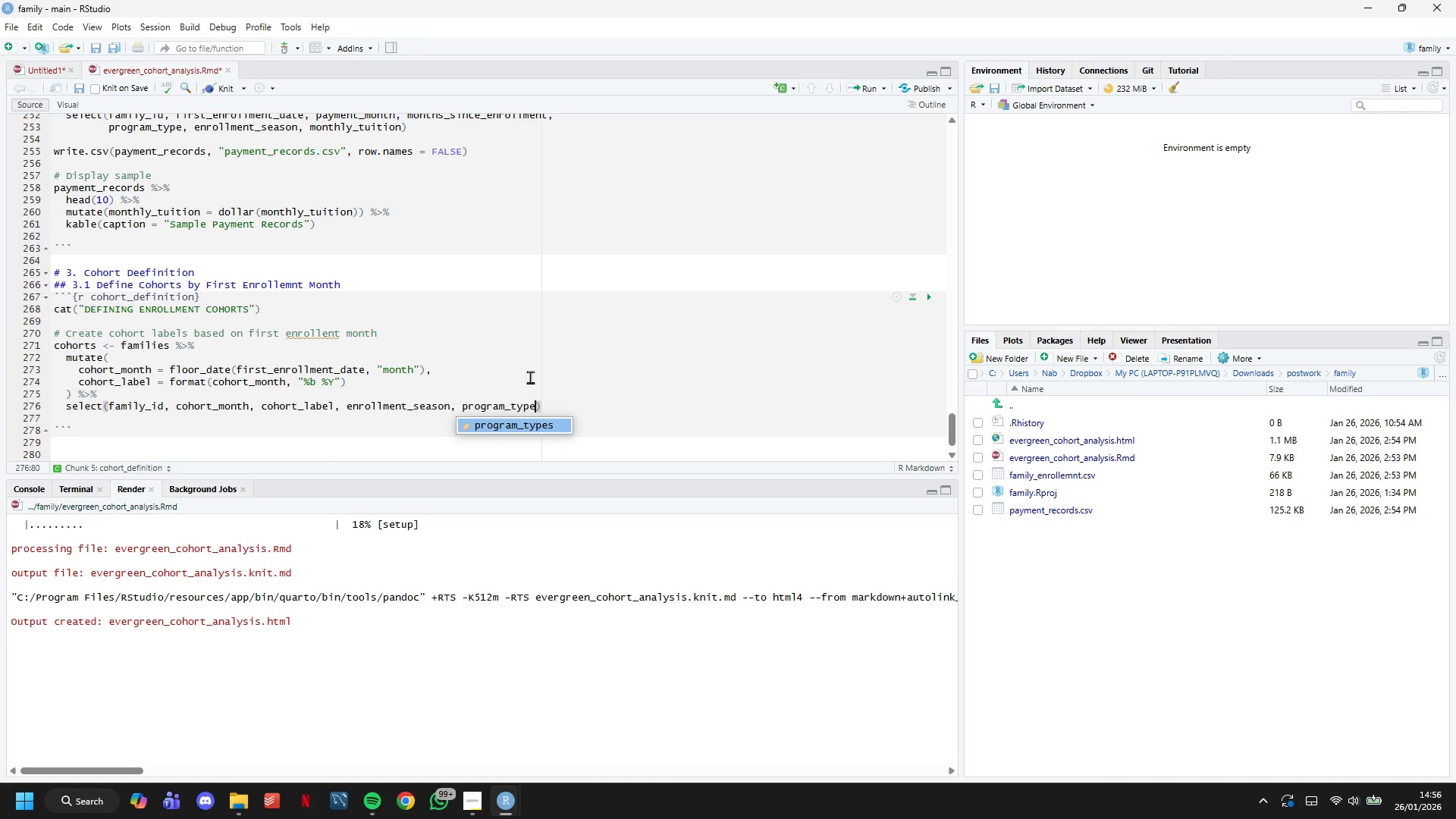 
key(ArrowRight)
 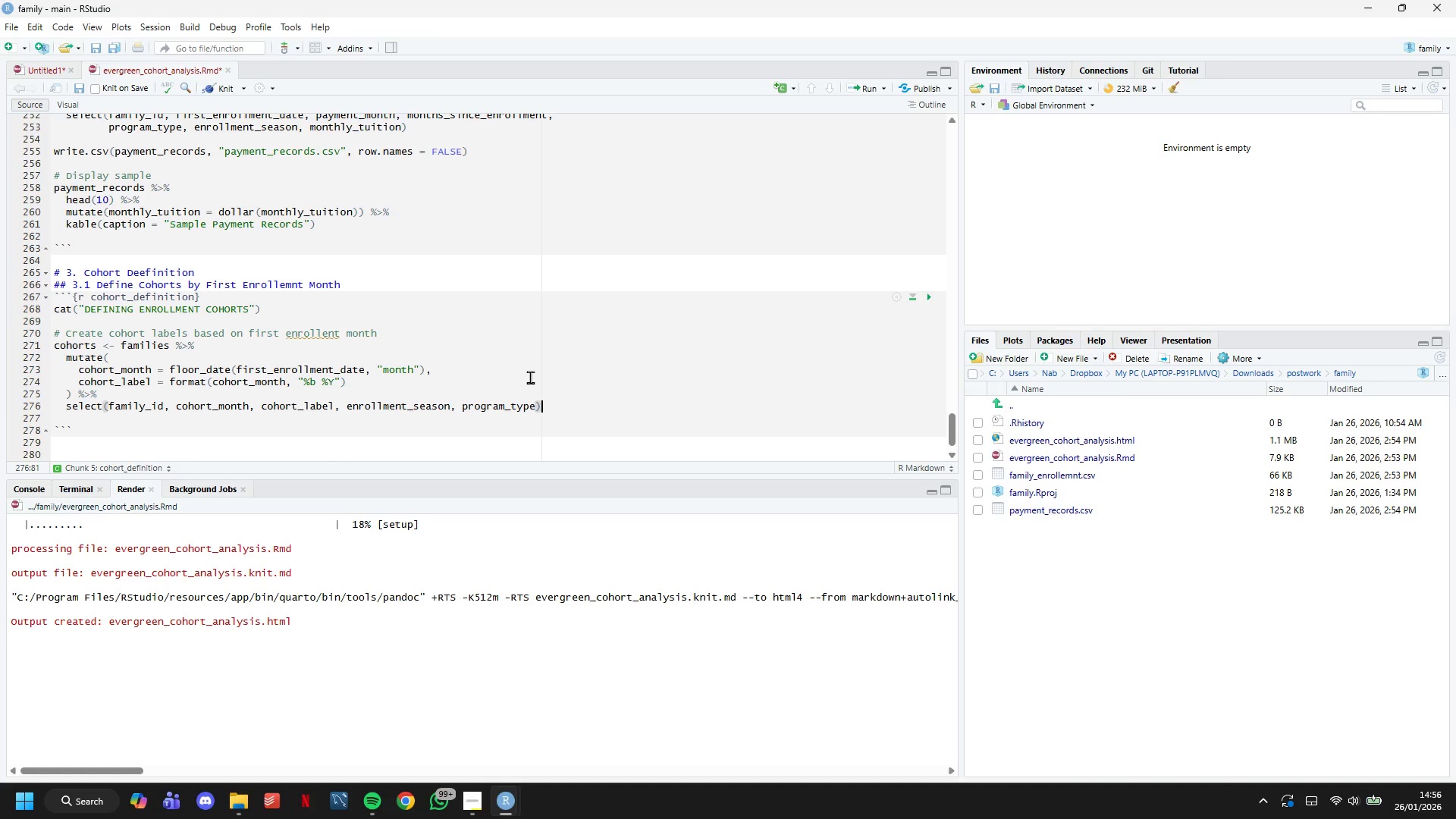 
key(Enter)
 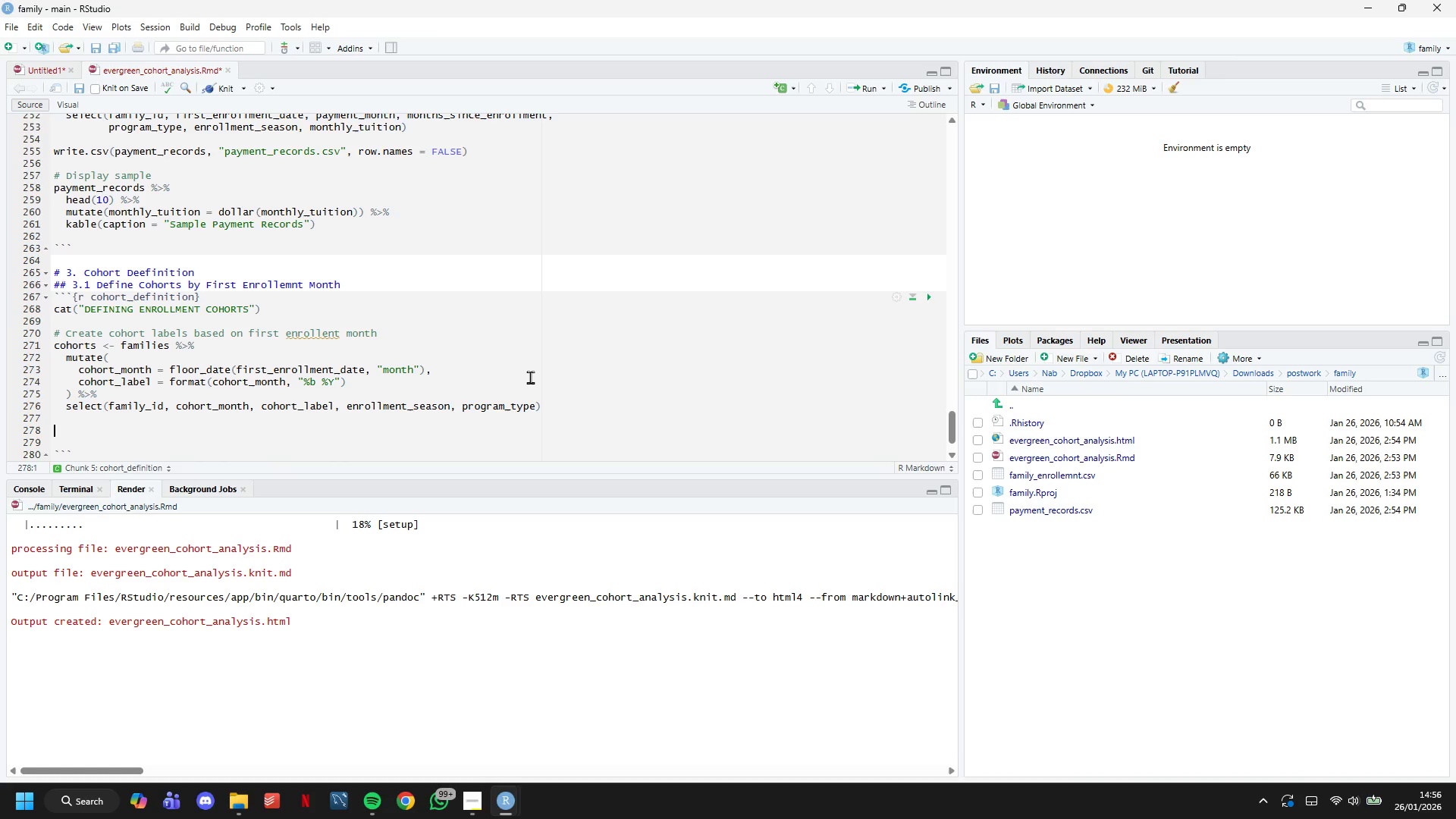 
key(Enter)
 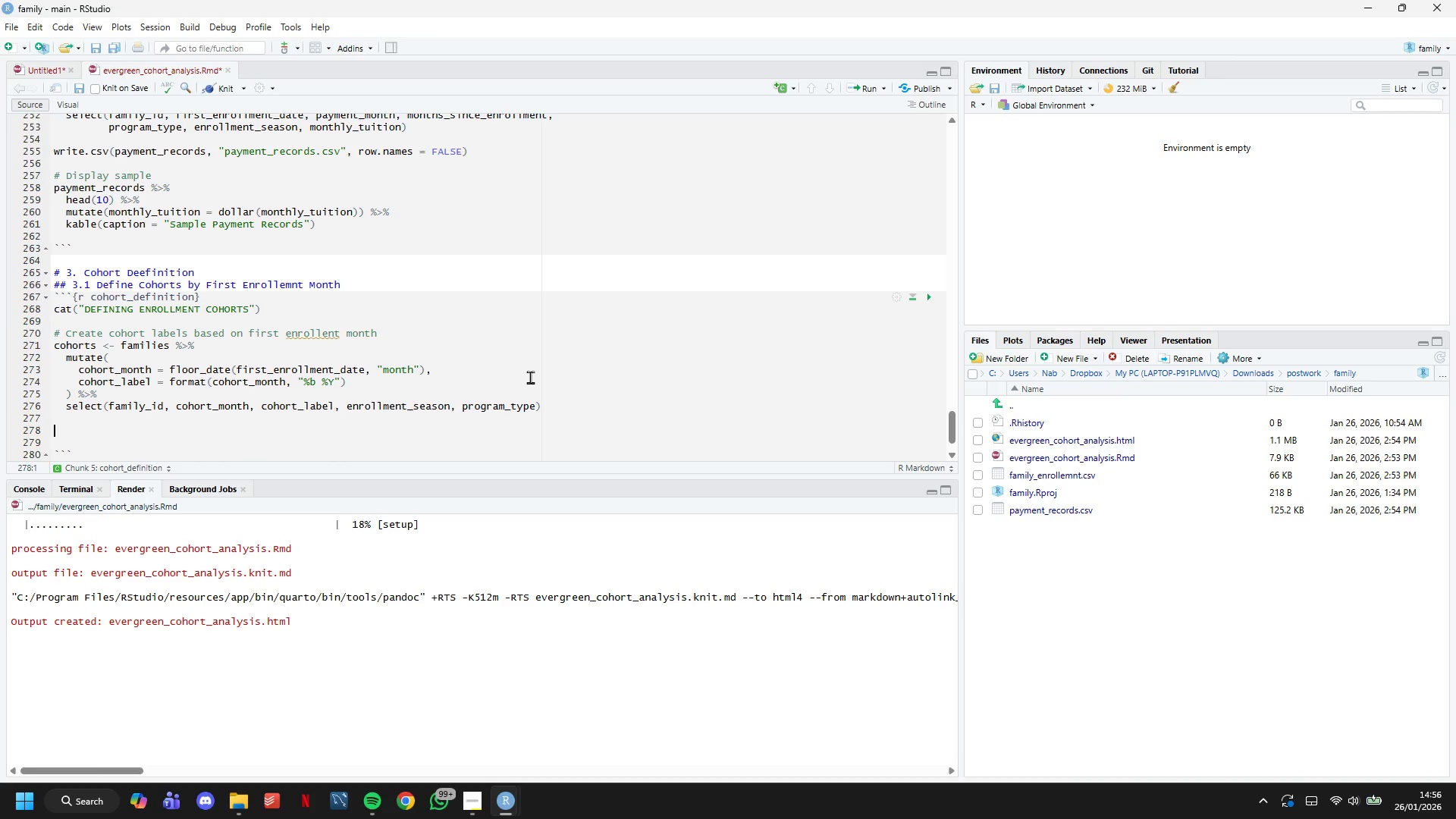 
type(cat))
key(Backspace)
type((sprintf("Toral)
key(Backspace)
key(Backspace)
key(Backspace)
type(tal Cohors\)
key(Backspace)
key(Backspace)
type(ts Defin)
key(Backspace)
key(Backspace)
key(Backspace)
key(Backspace)
key(Backspace)
type(identified)
 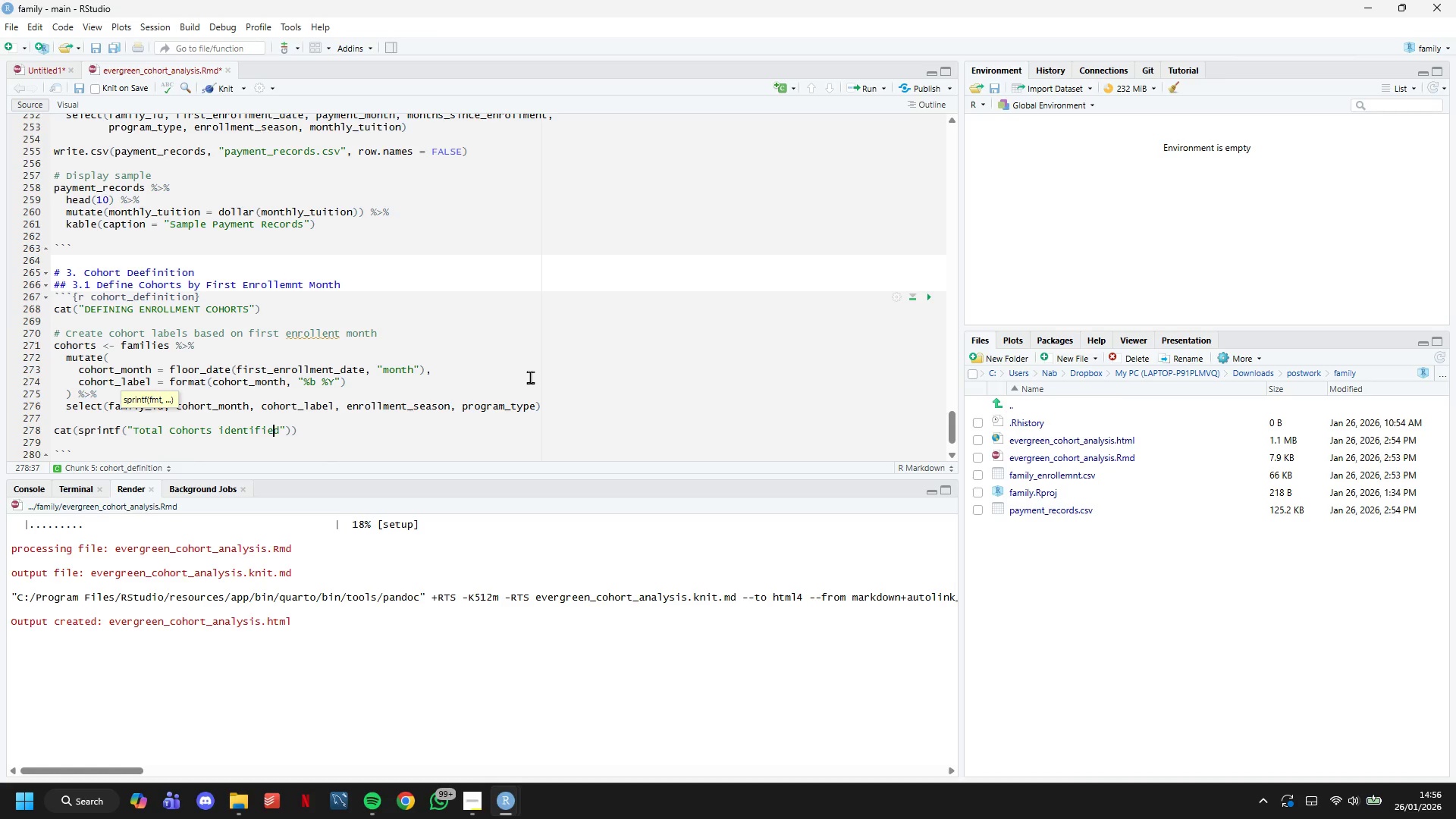 
 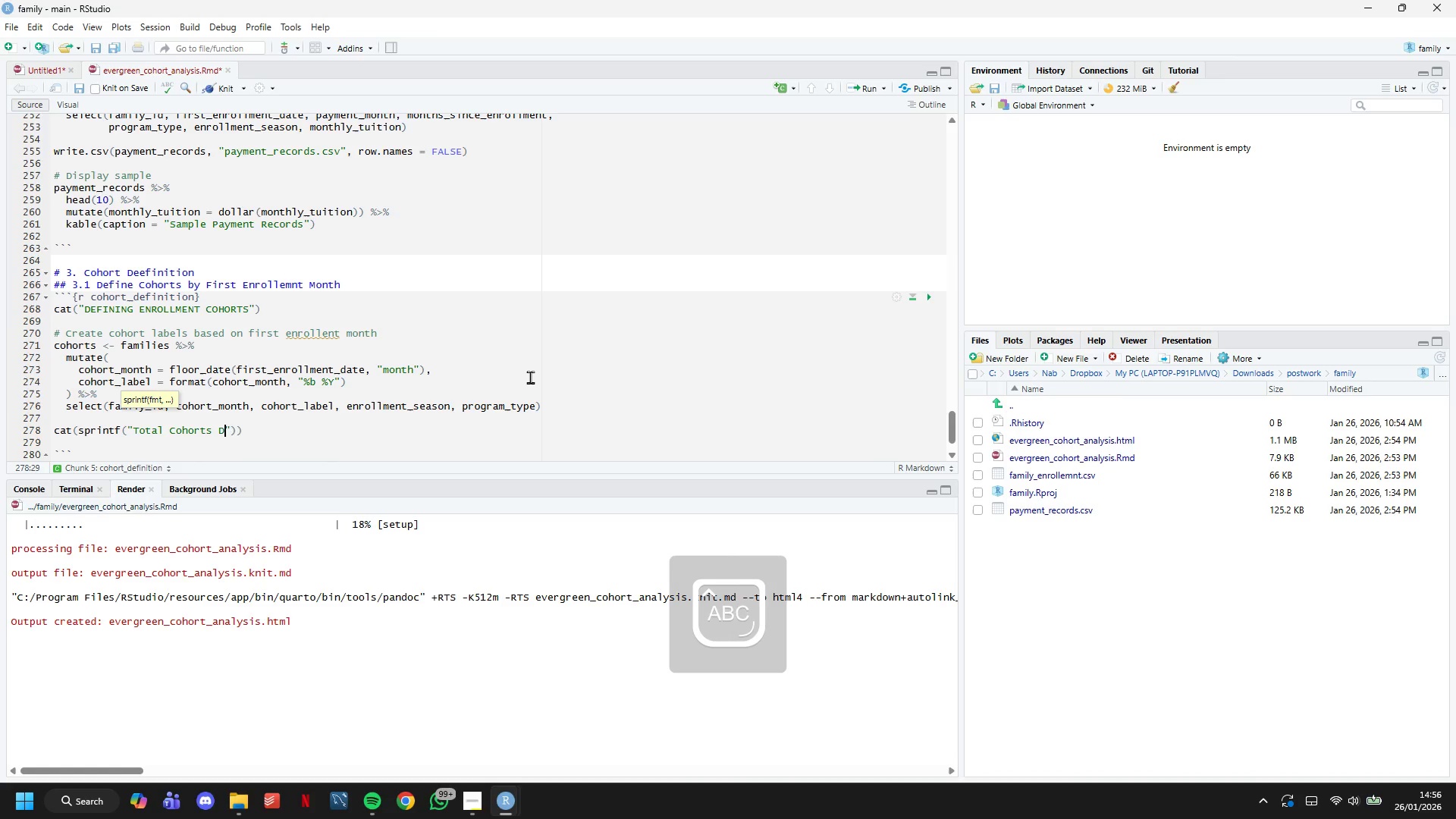 
hold_key(key=ArrowLeft, duration=0.89)
 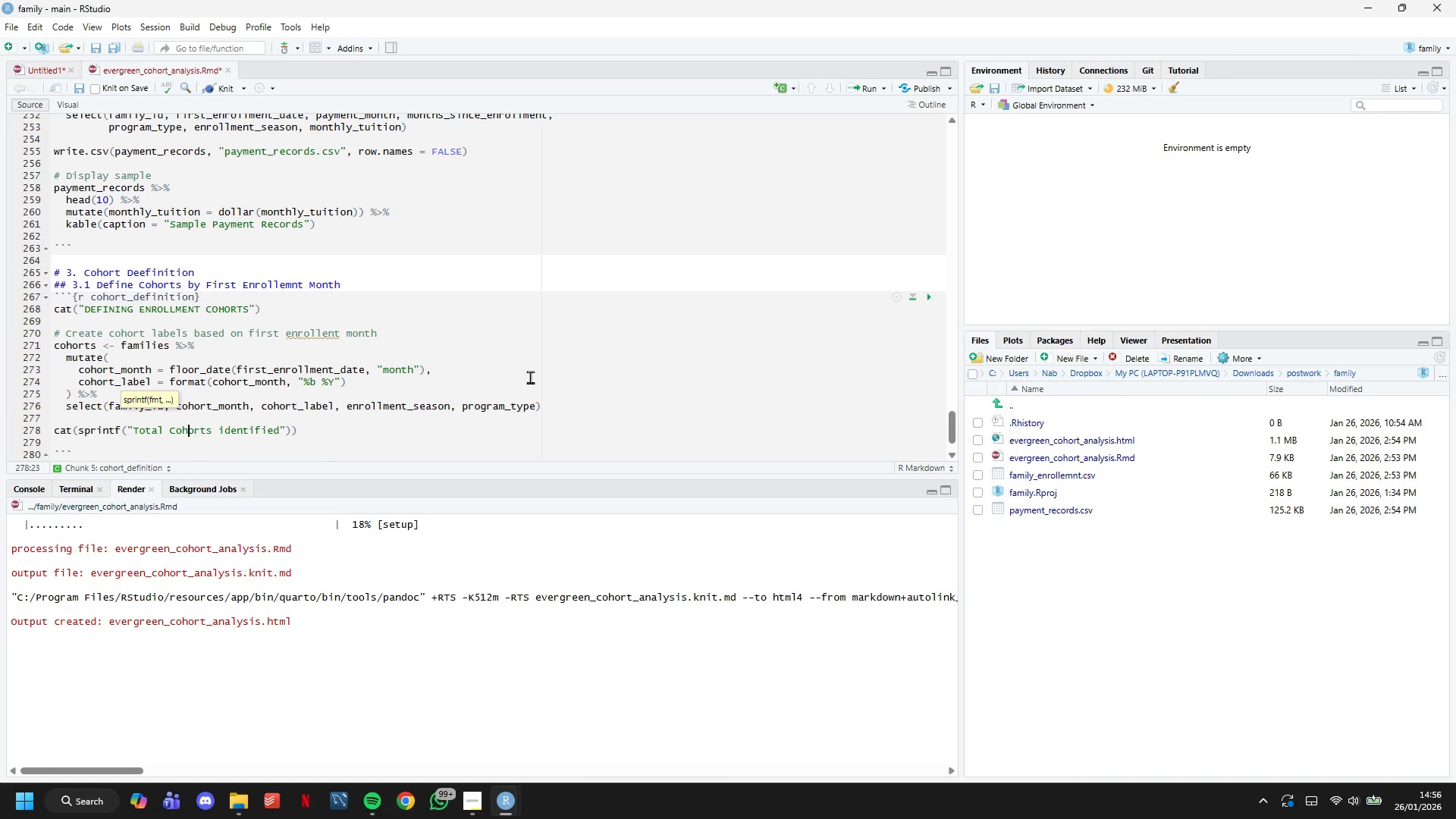 
key(ArrowLeft)
 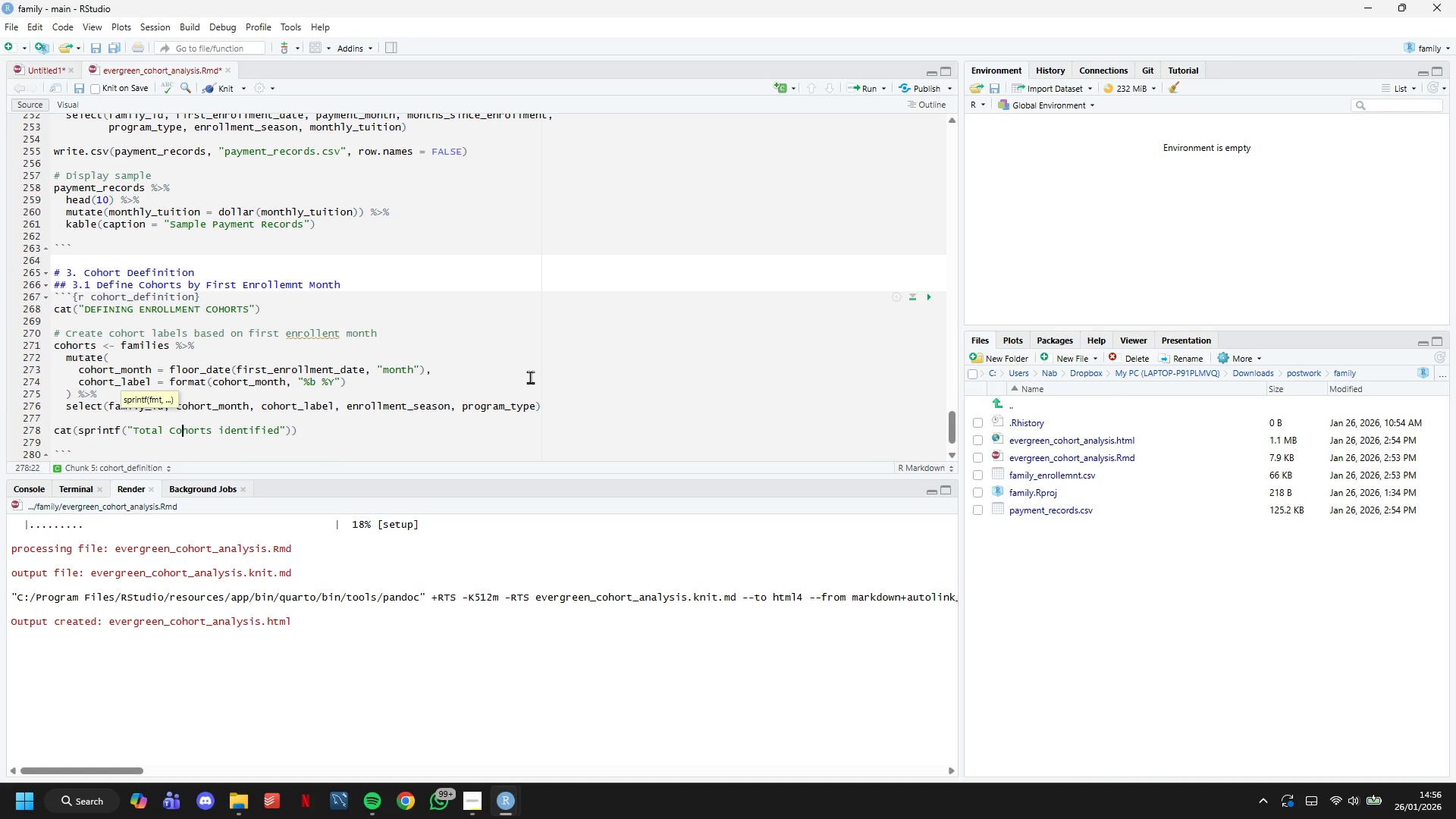 
key(ArrowLeft)
 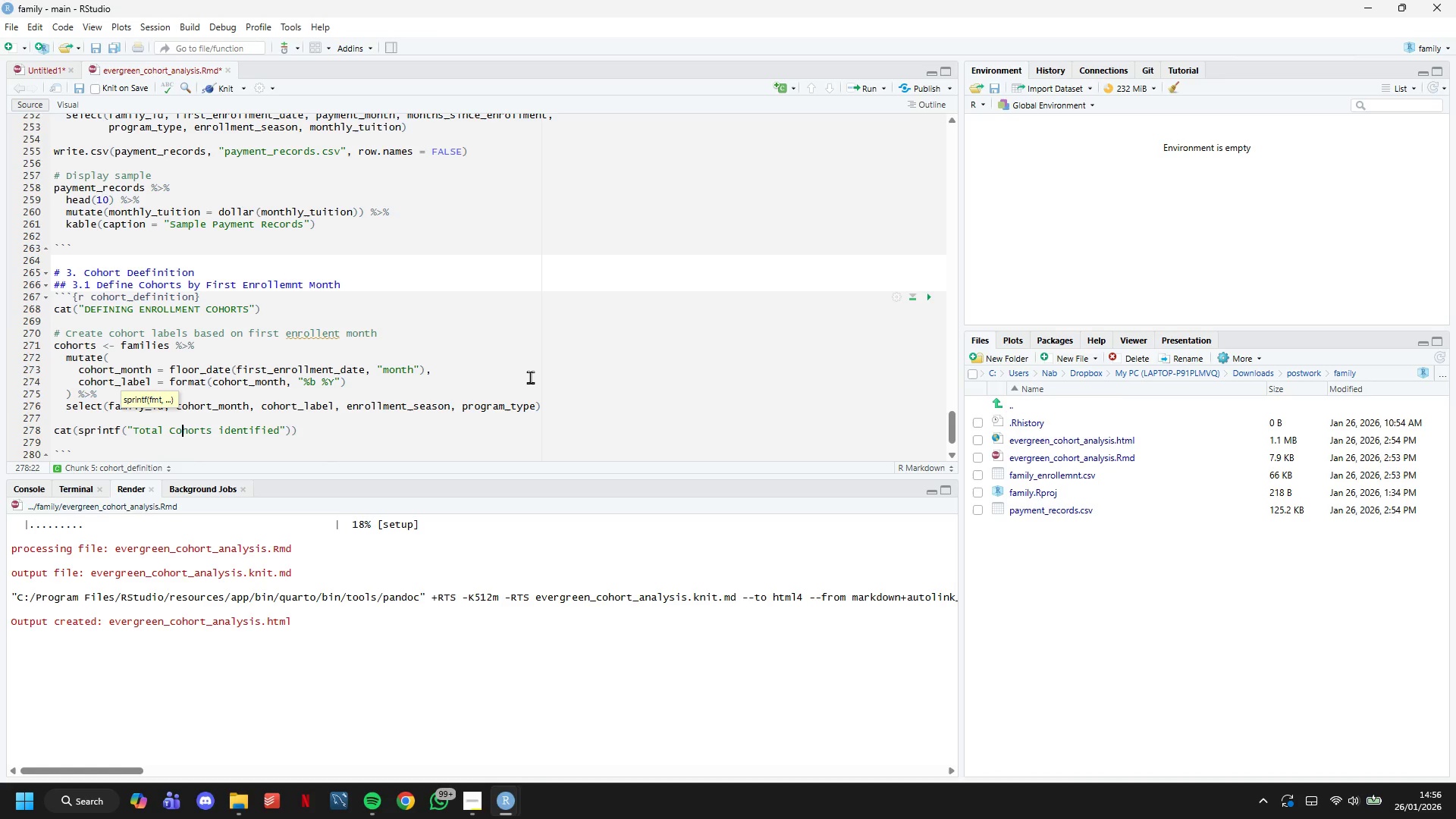 
key(ArrowLeft)
 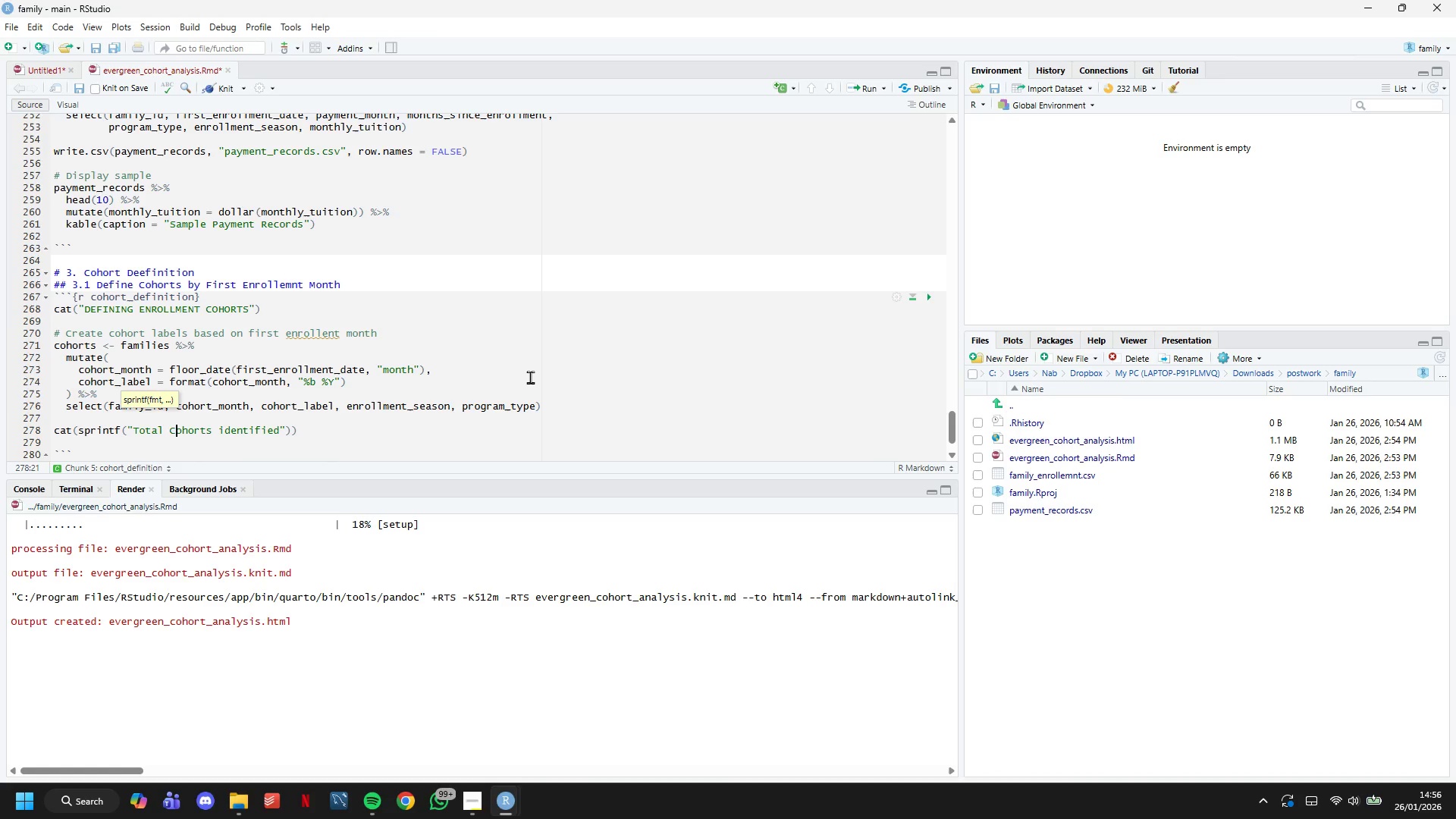 
key(Backspace)
 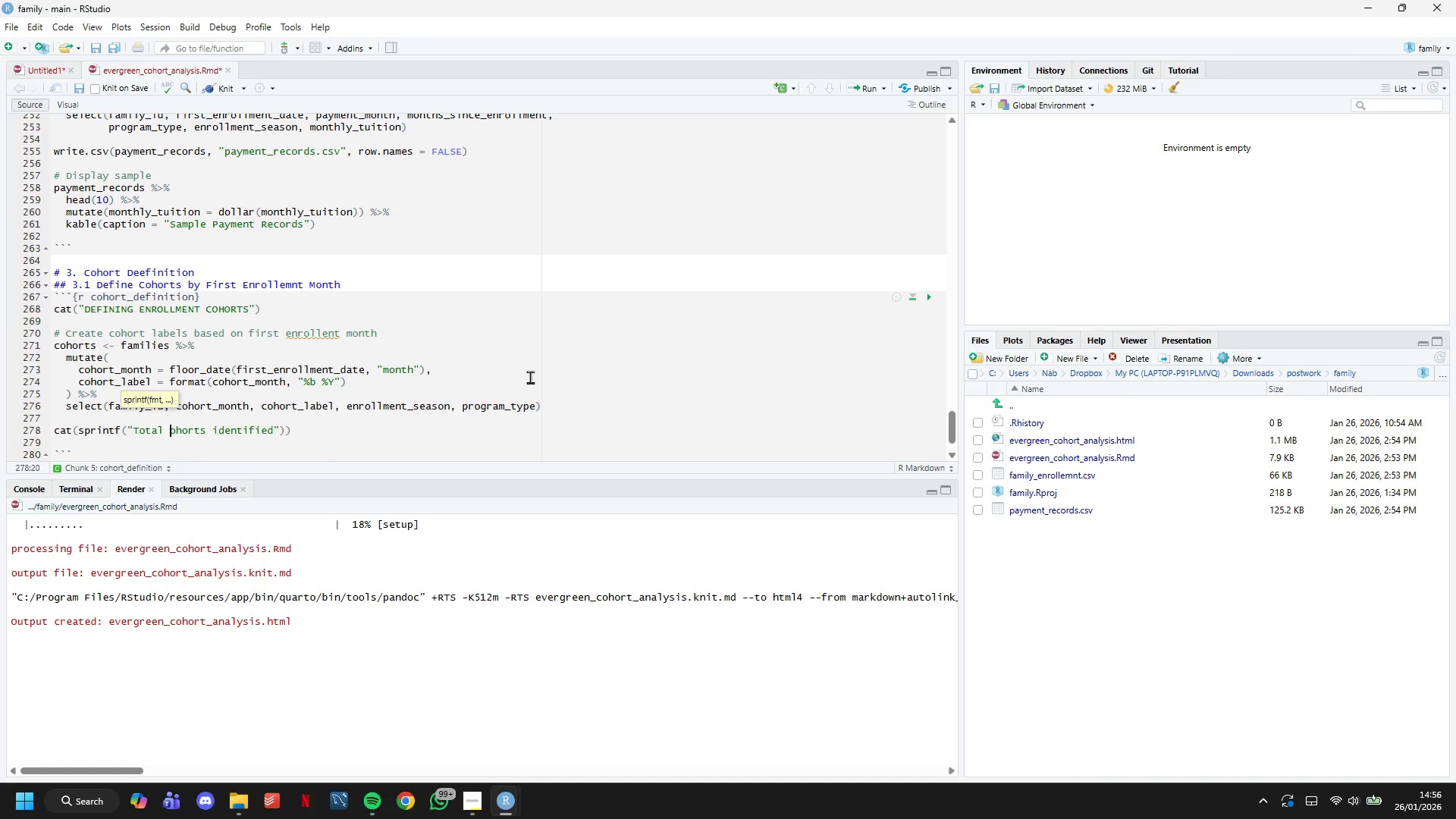 
key(C)
 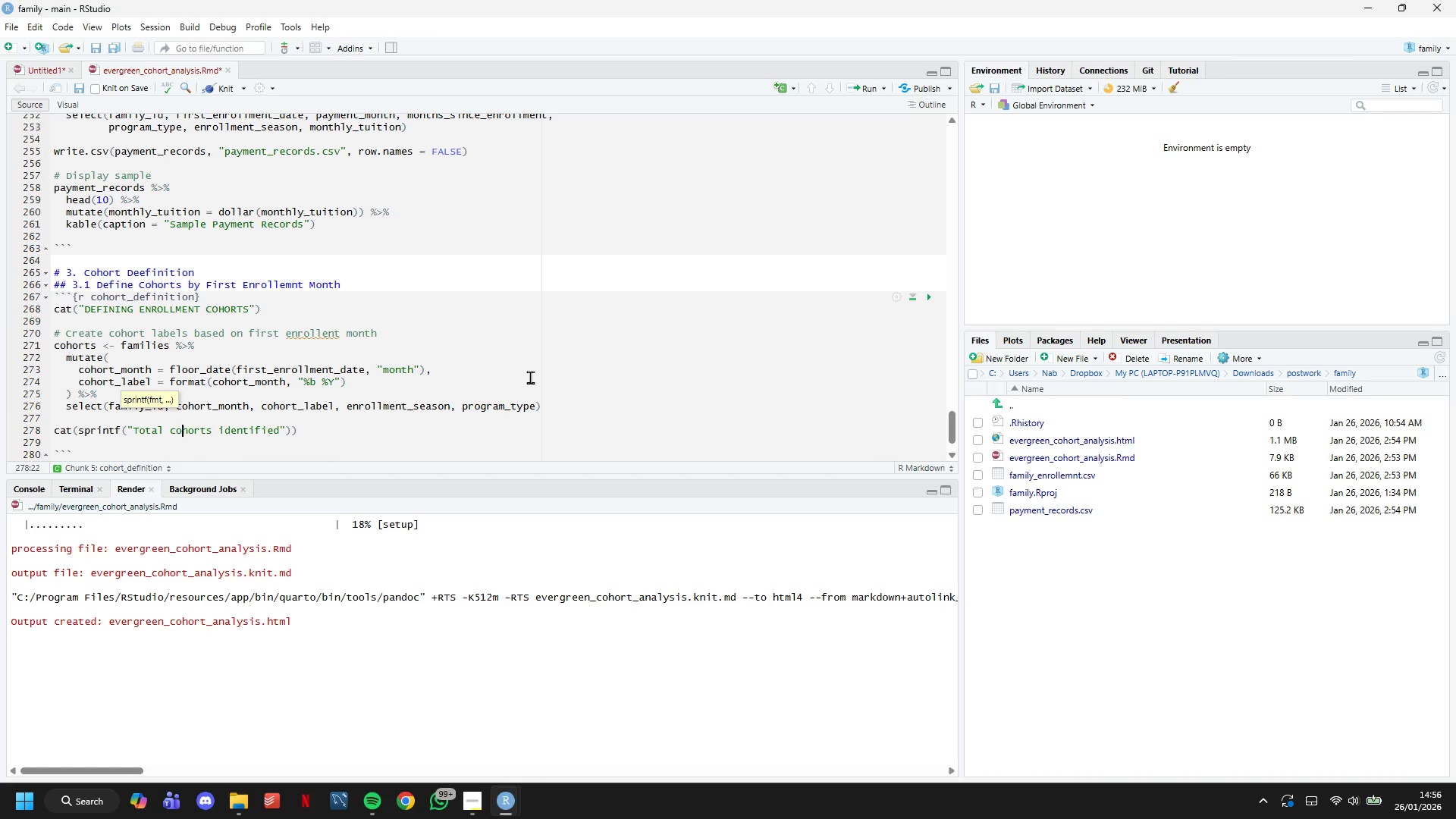 
hold_key(key=ArrowRight, duration=0.97)
 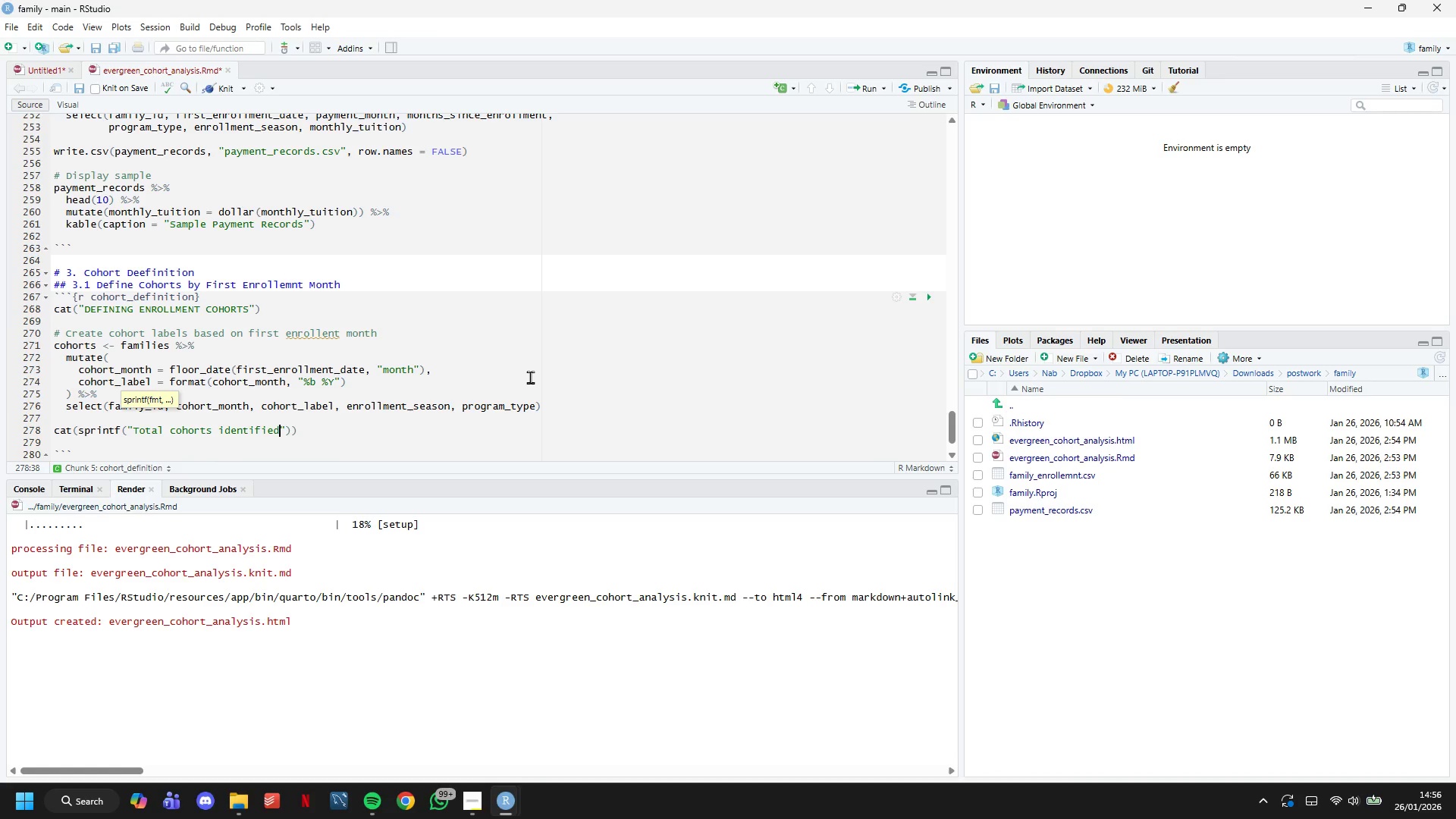 
key(ArrowRight)
 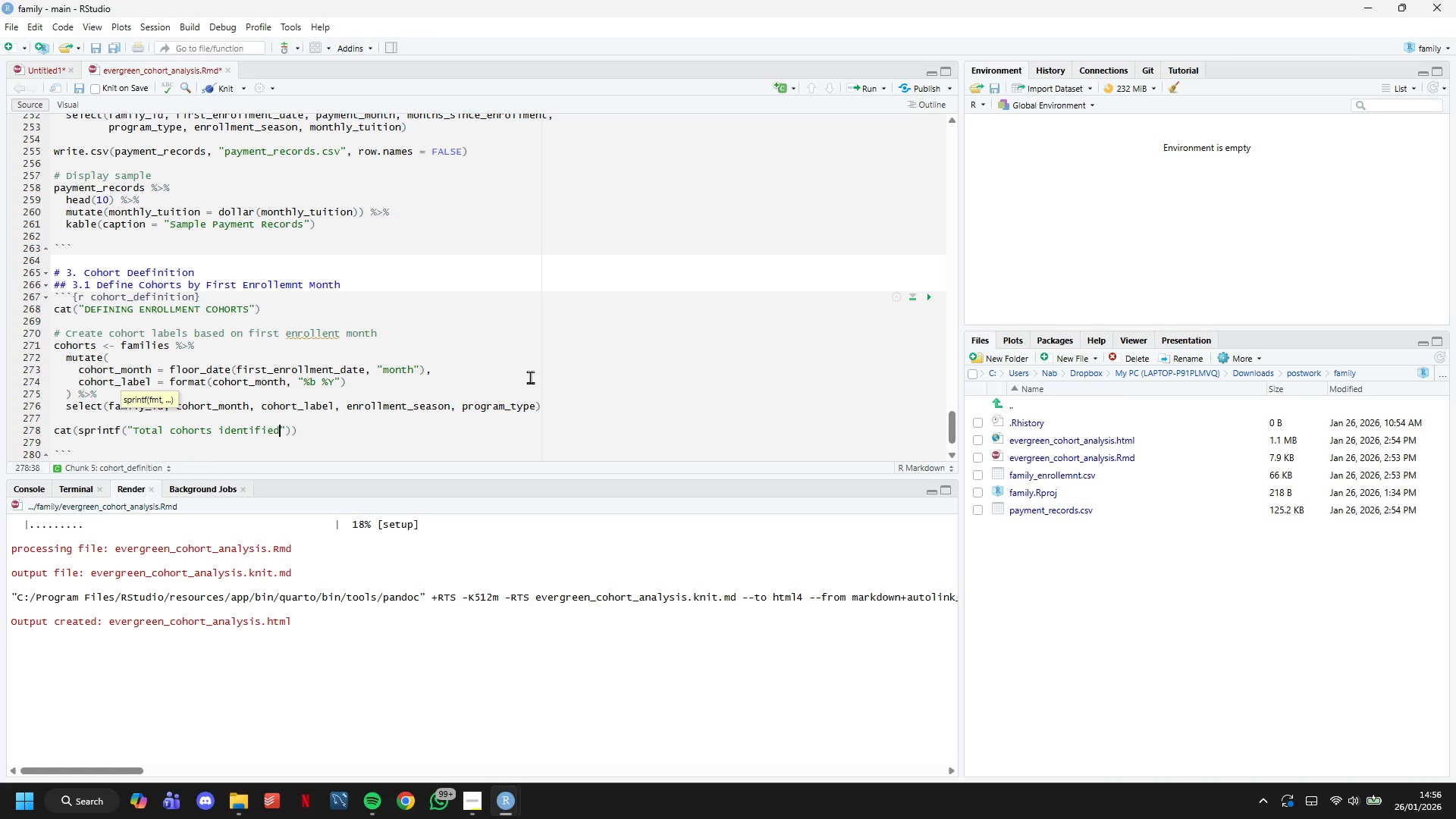 
type(: %d\n)
 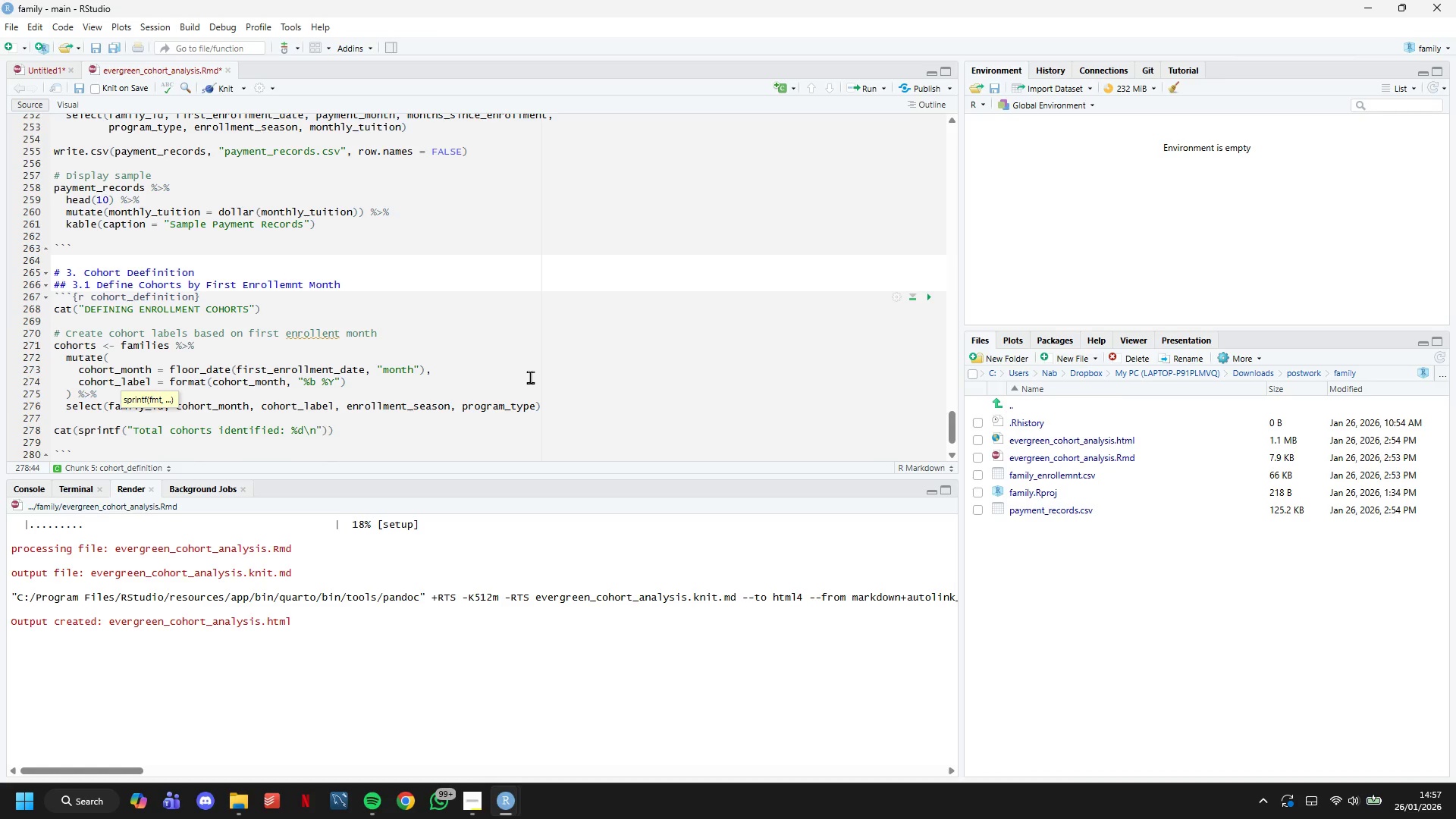 
key(ArrowRight)
 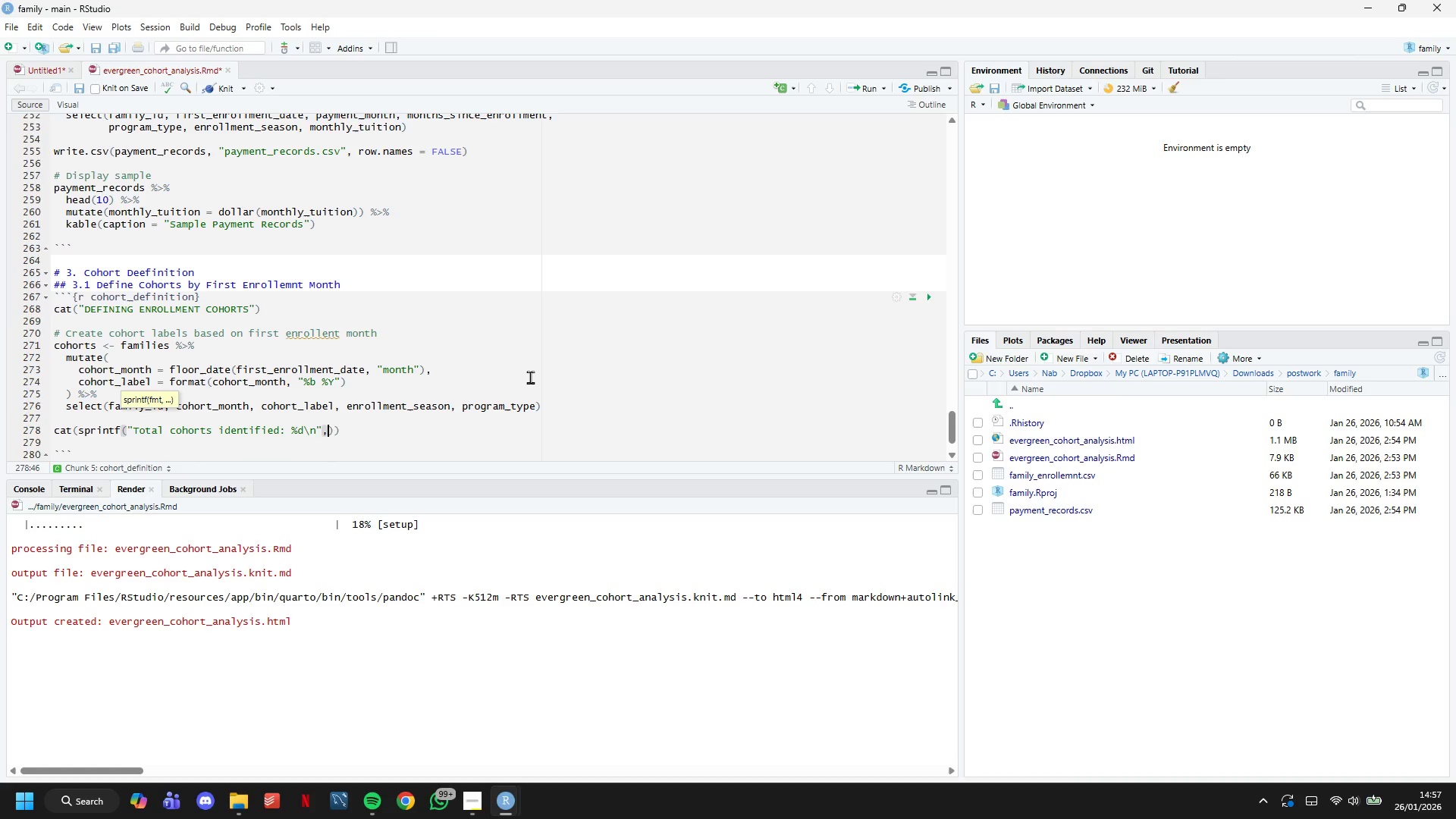 
type(, n_dis)
key(Tab)
type(cohorts$cohort_month)
 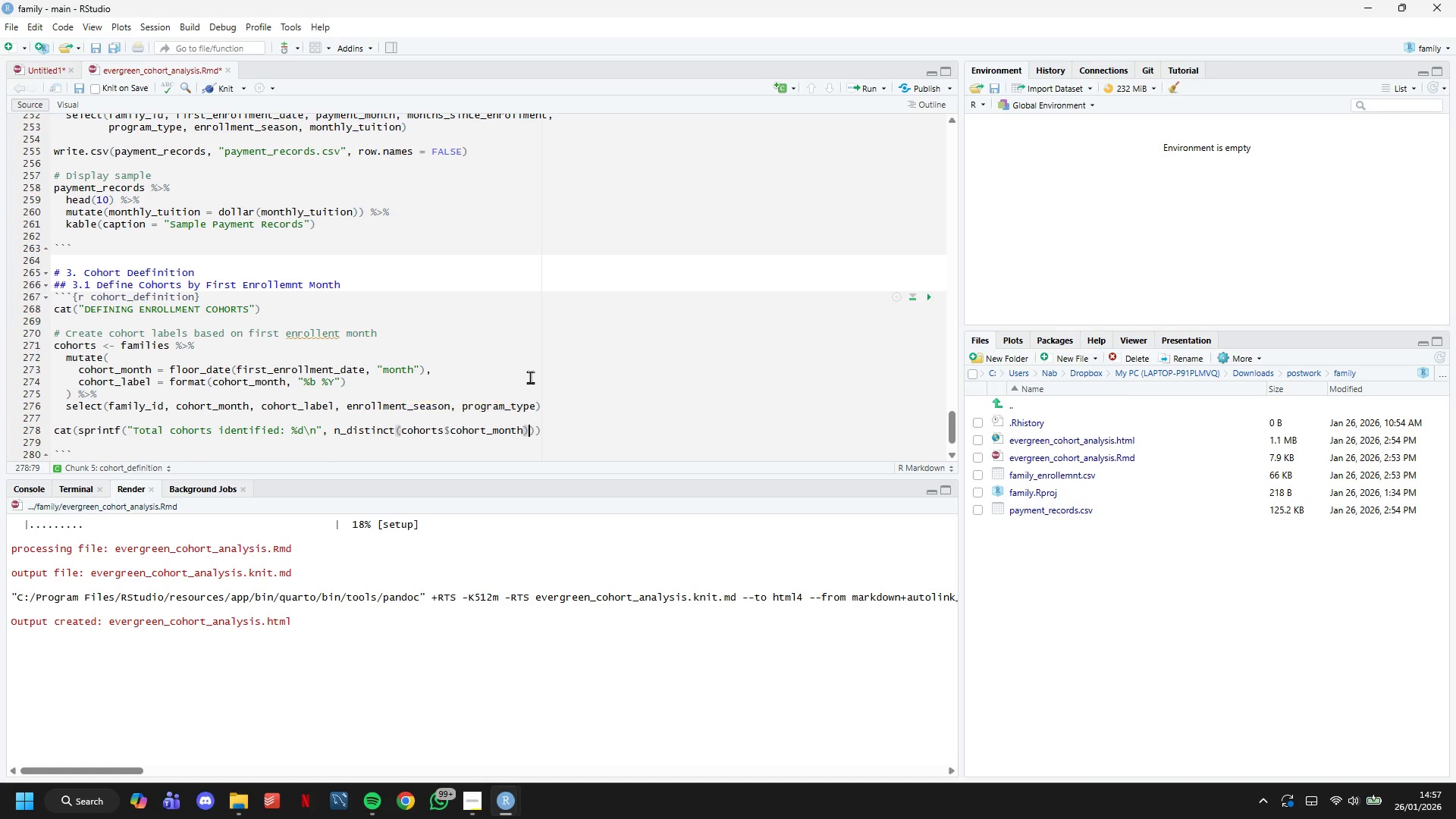 
 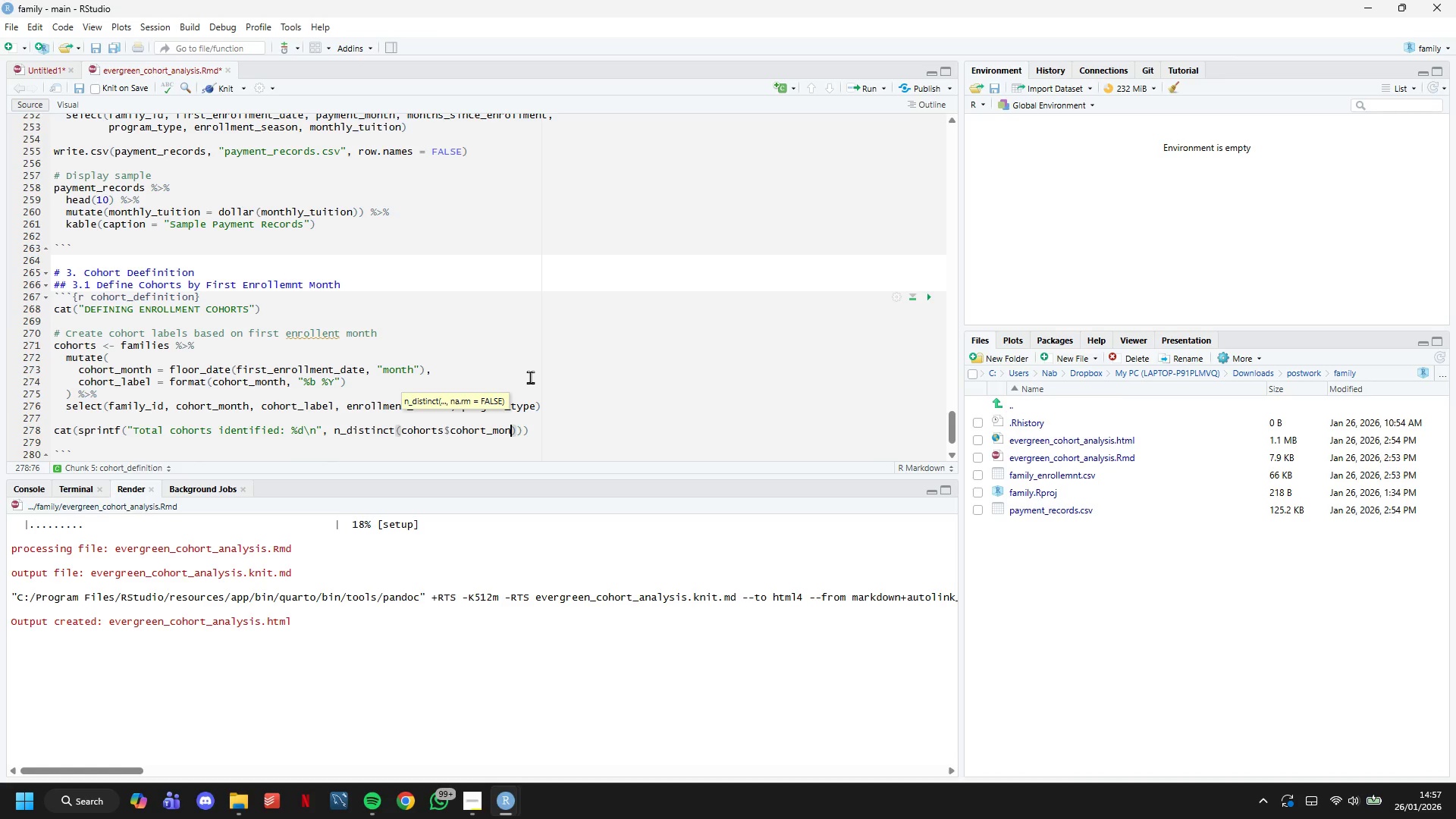 
key(ArrowRight)
 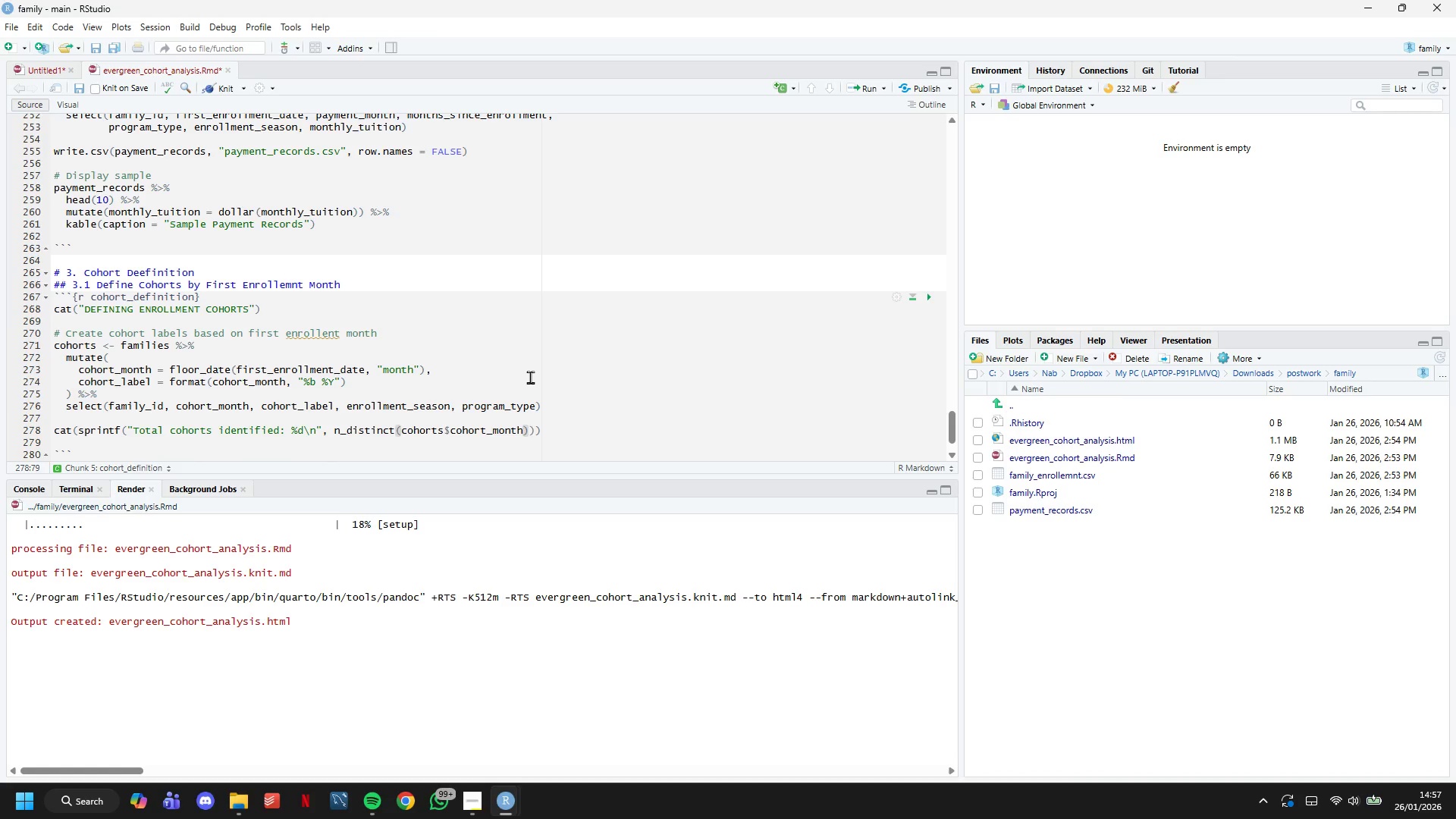 
key(ArrowRight)
 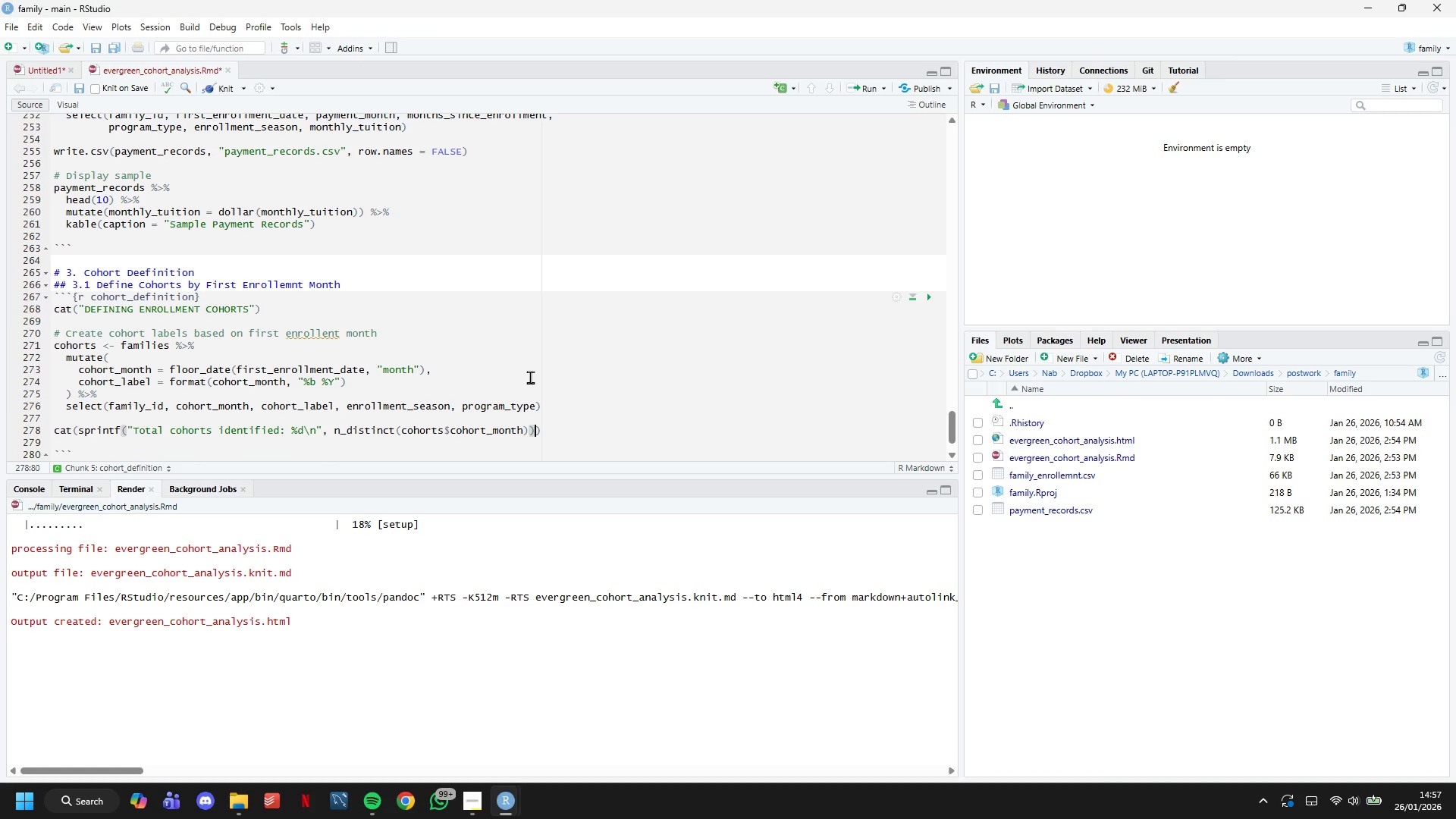 
key(ArrowRight)
 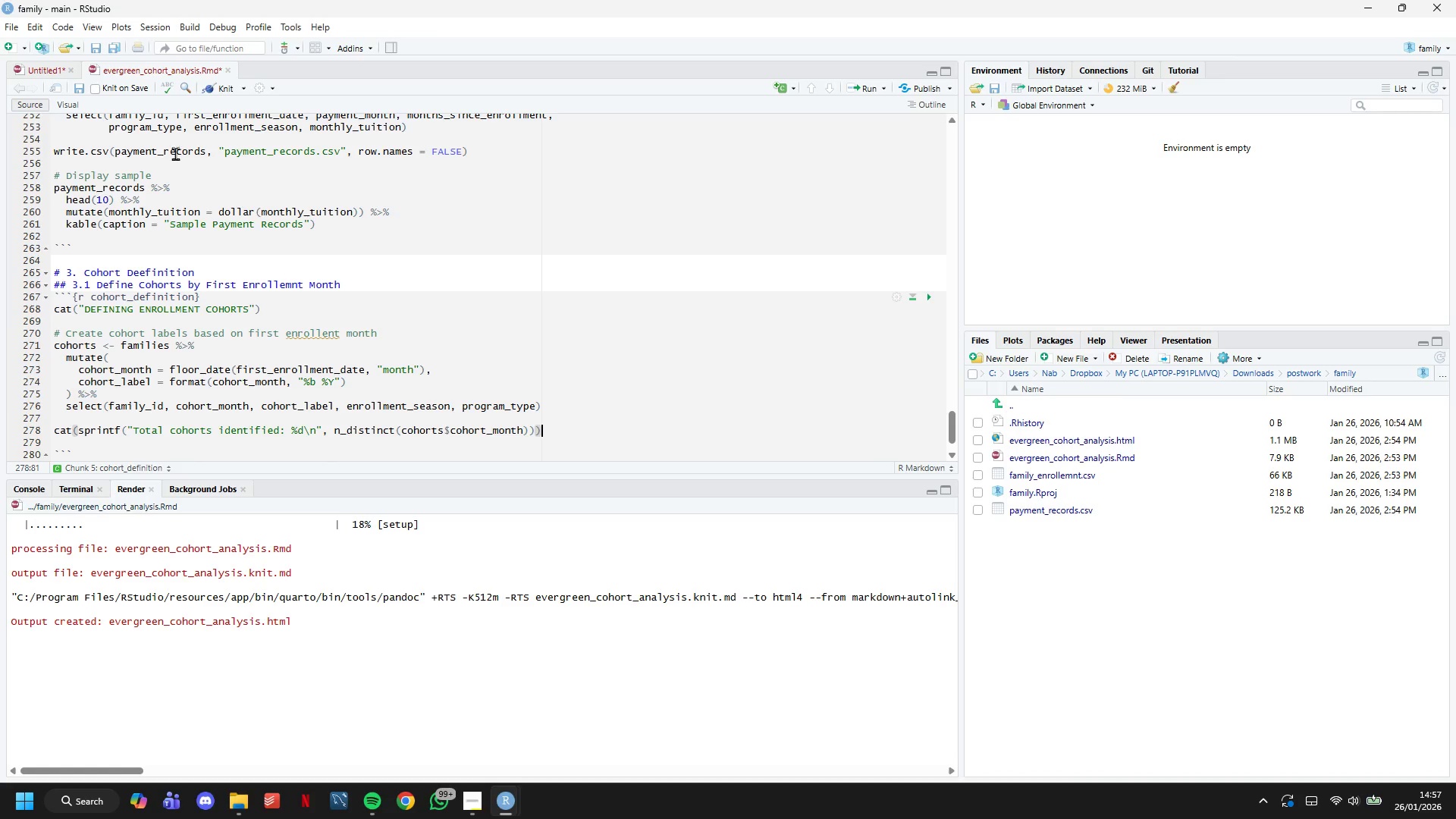 
left_click([214, 91])
 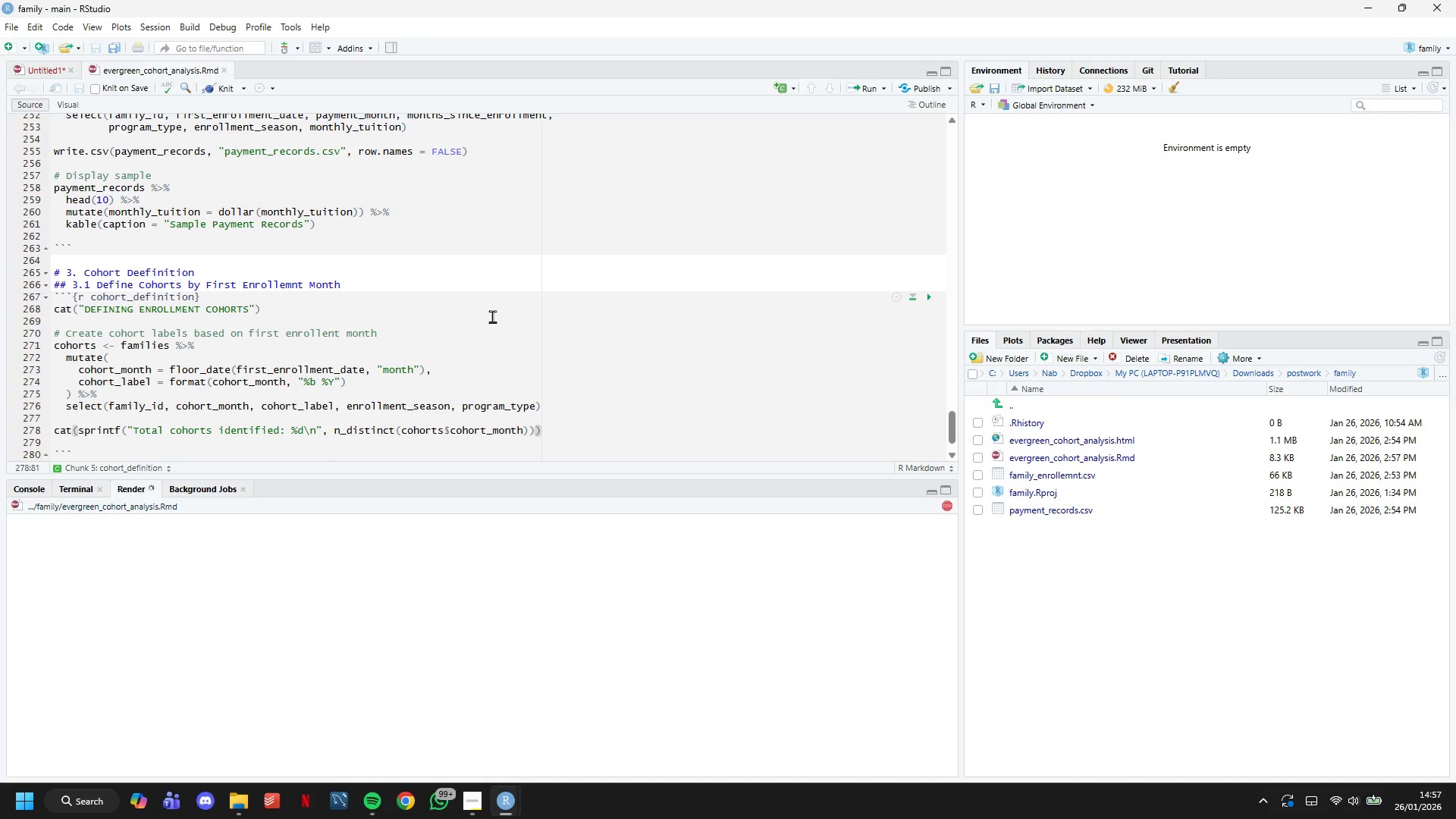 
scroll: coordinate [488, 311], scroll_direction: down, amount: 2.0
 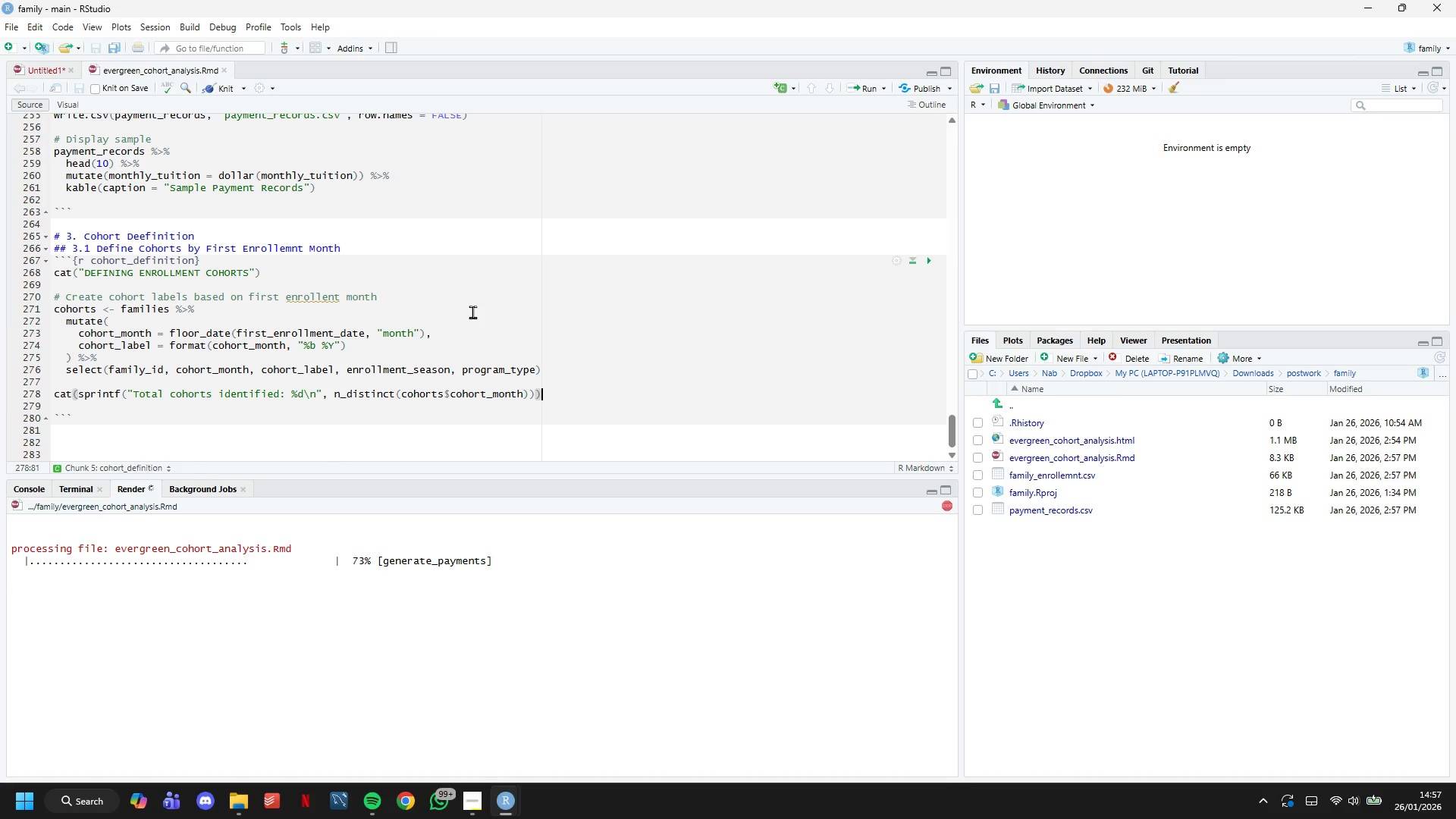 
wait(10.88)
 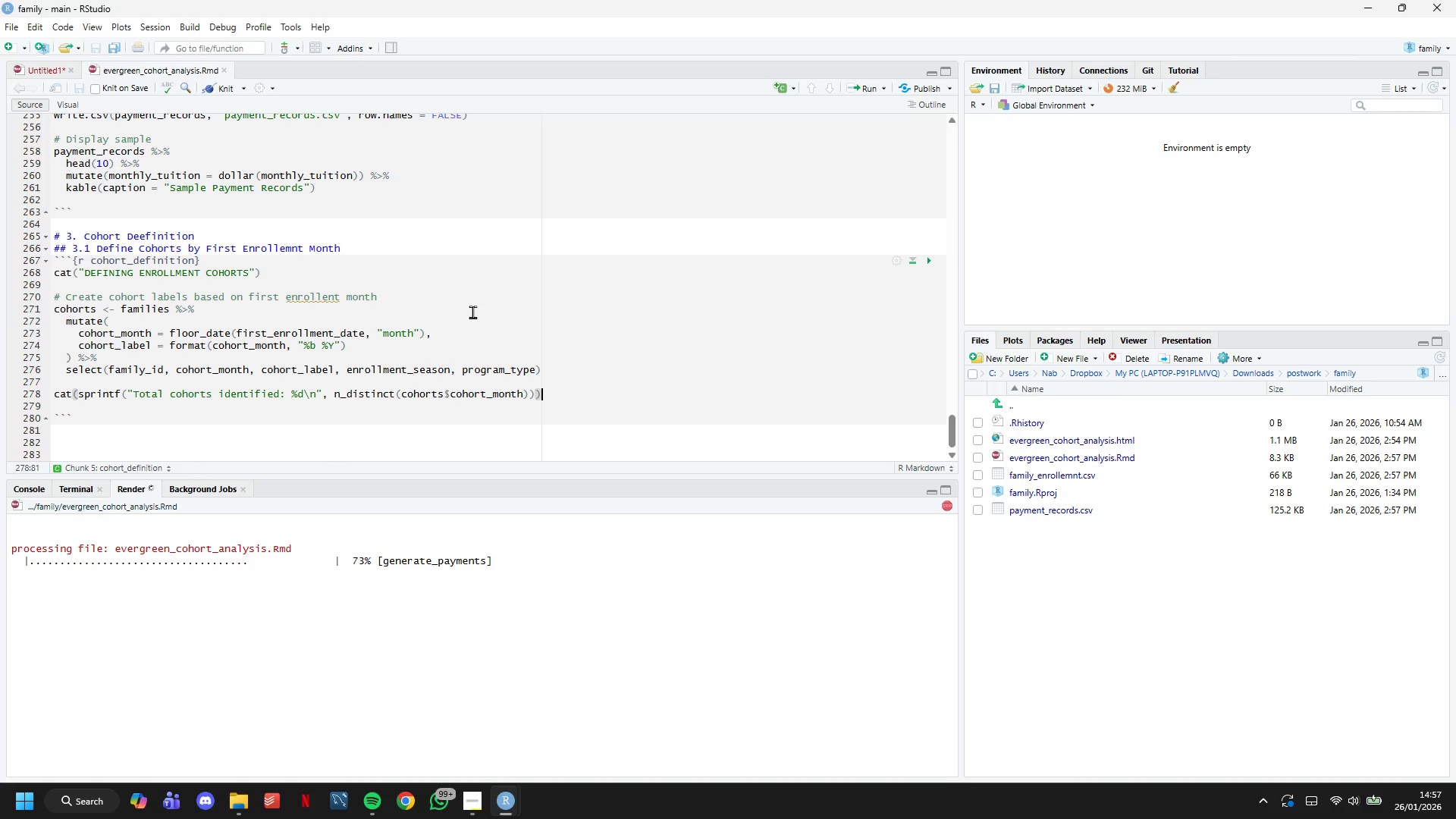 
scroll: coordinate [1126, 159], scroll_direction: up, amount: 8.0
 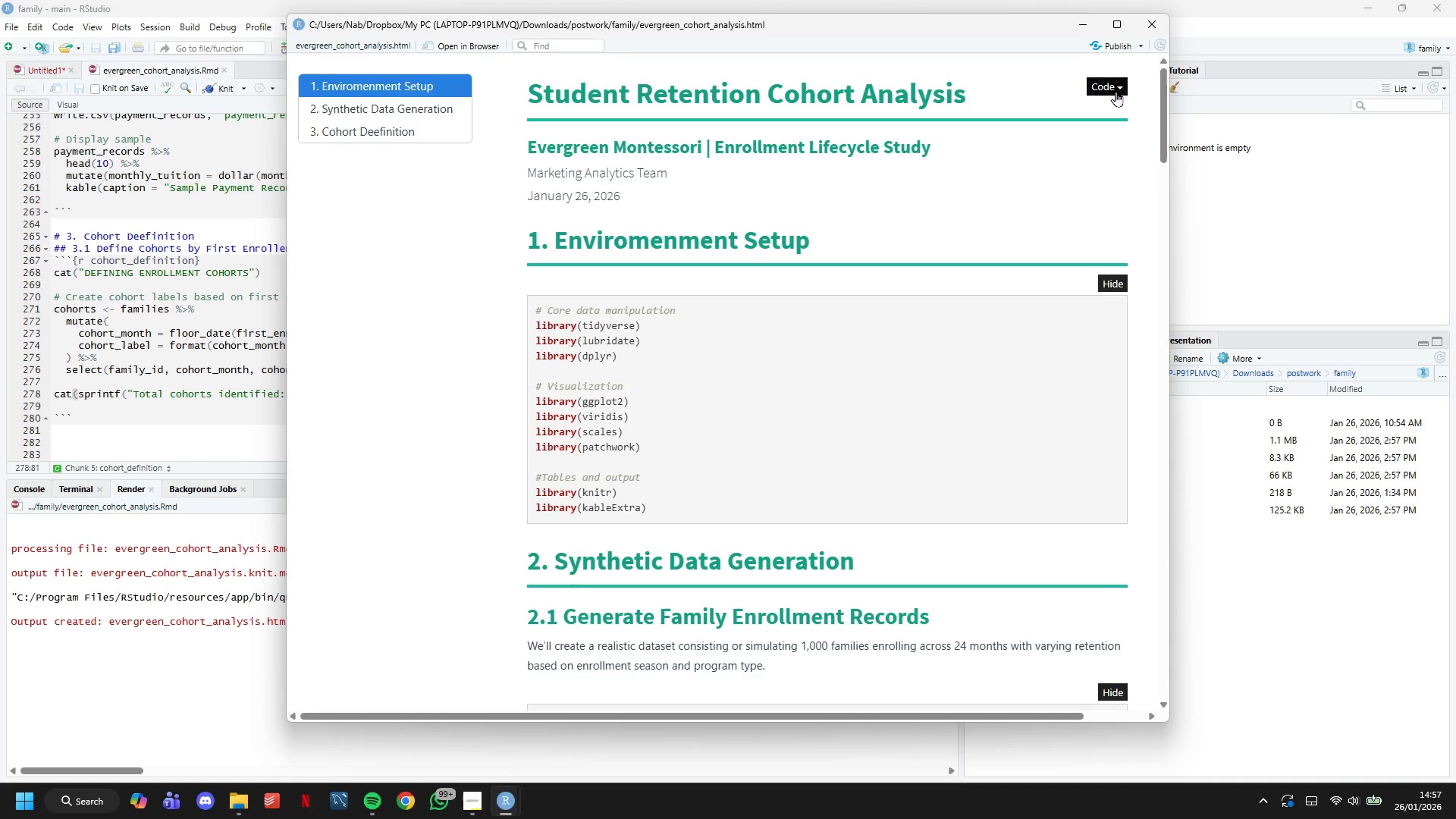 
left_click([1116, 91])
 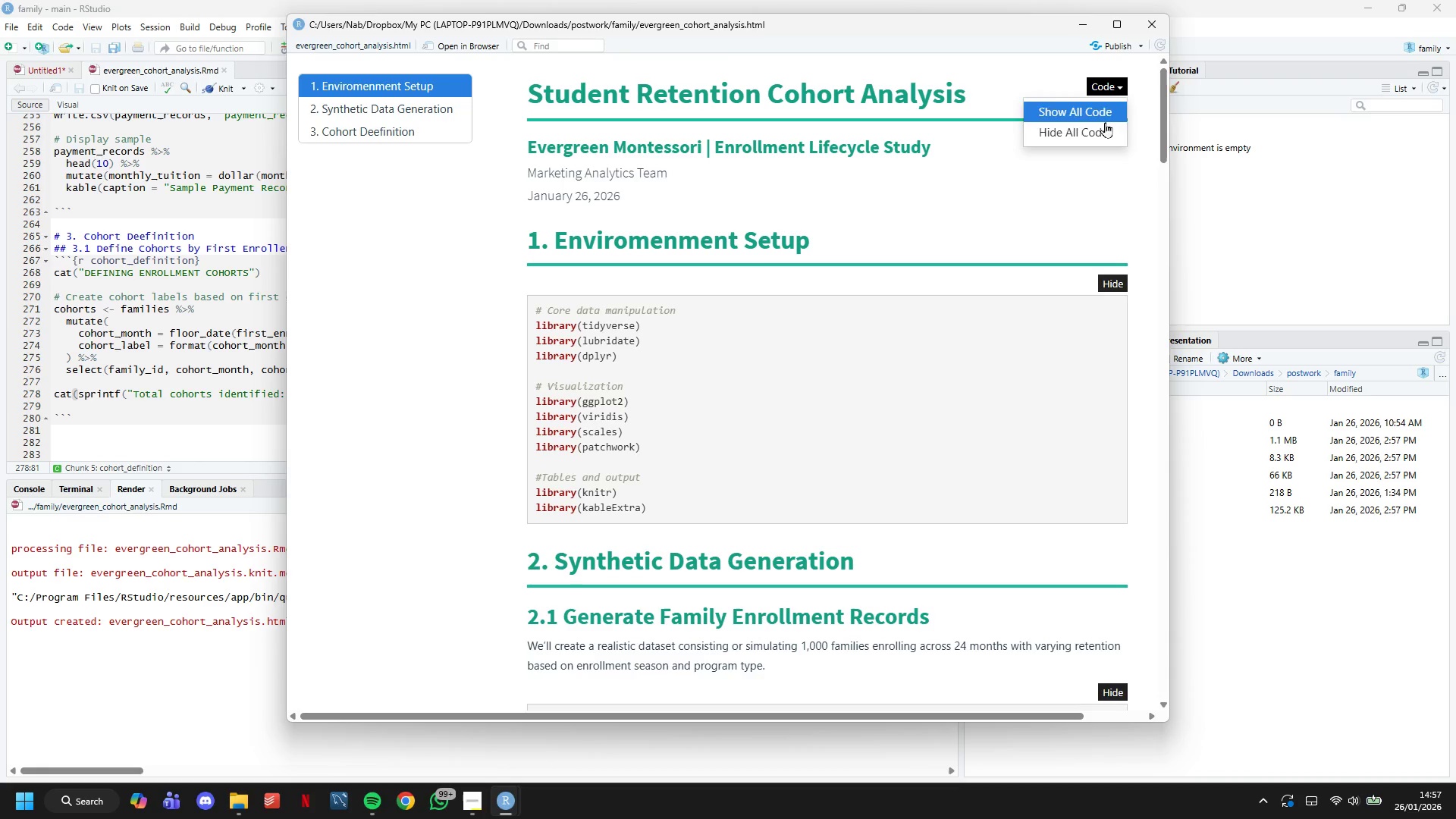 
left_click([1103, 127])
 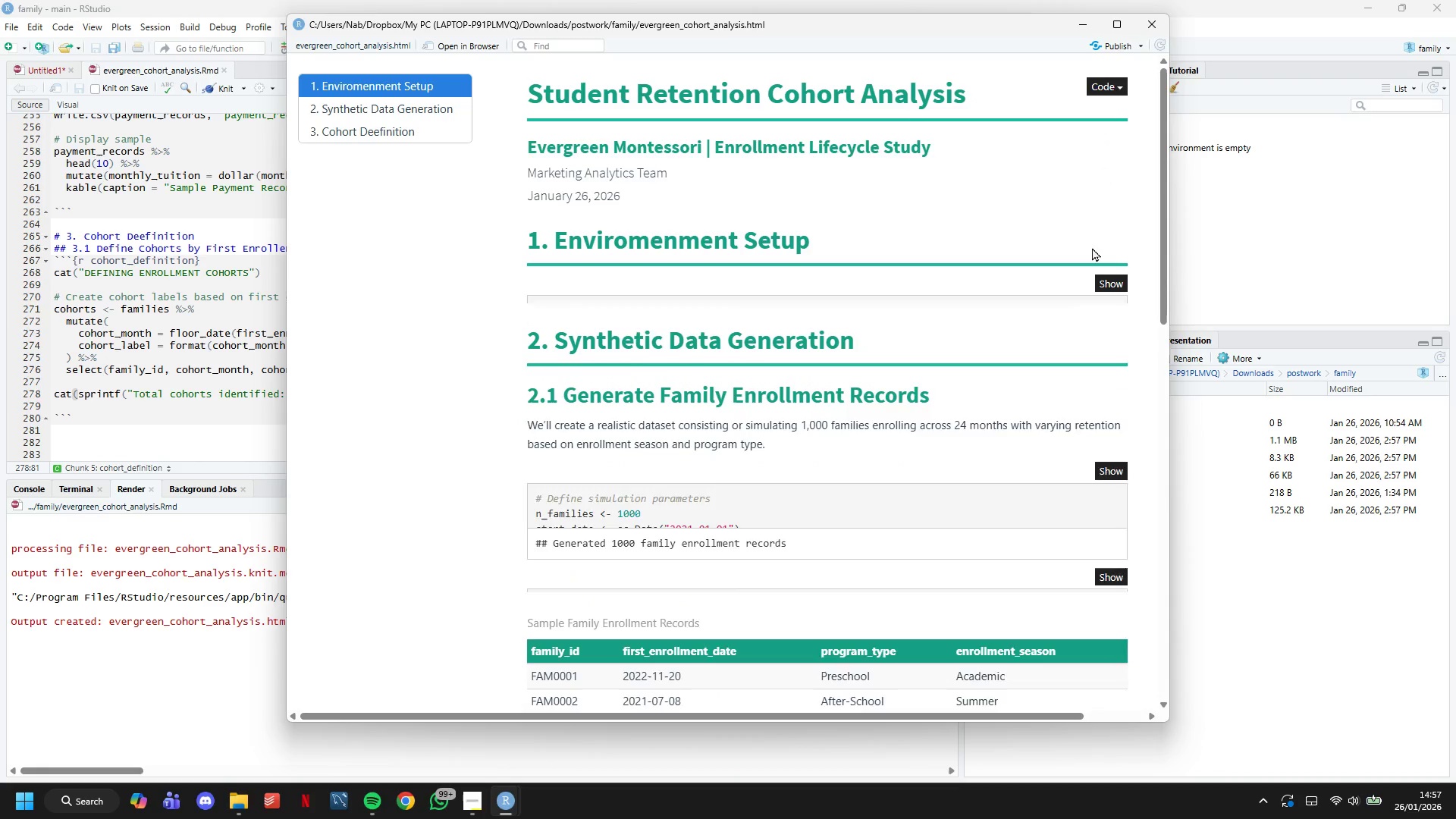 
scroll: coordinate [1092, 252], scroll_direction: down, amount: 17.0
 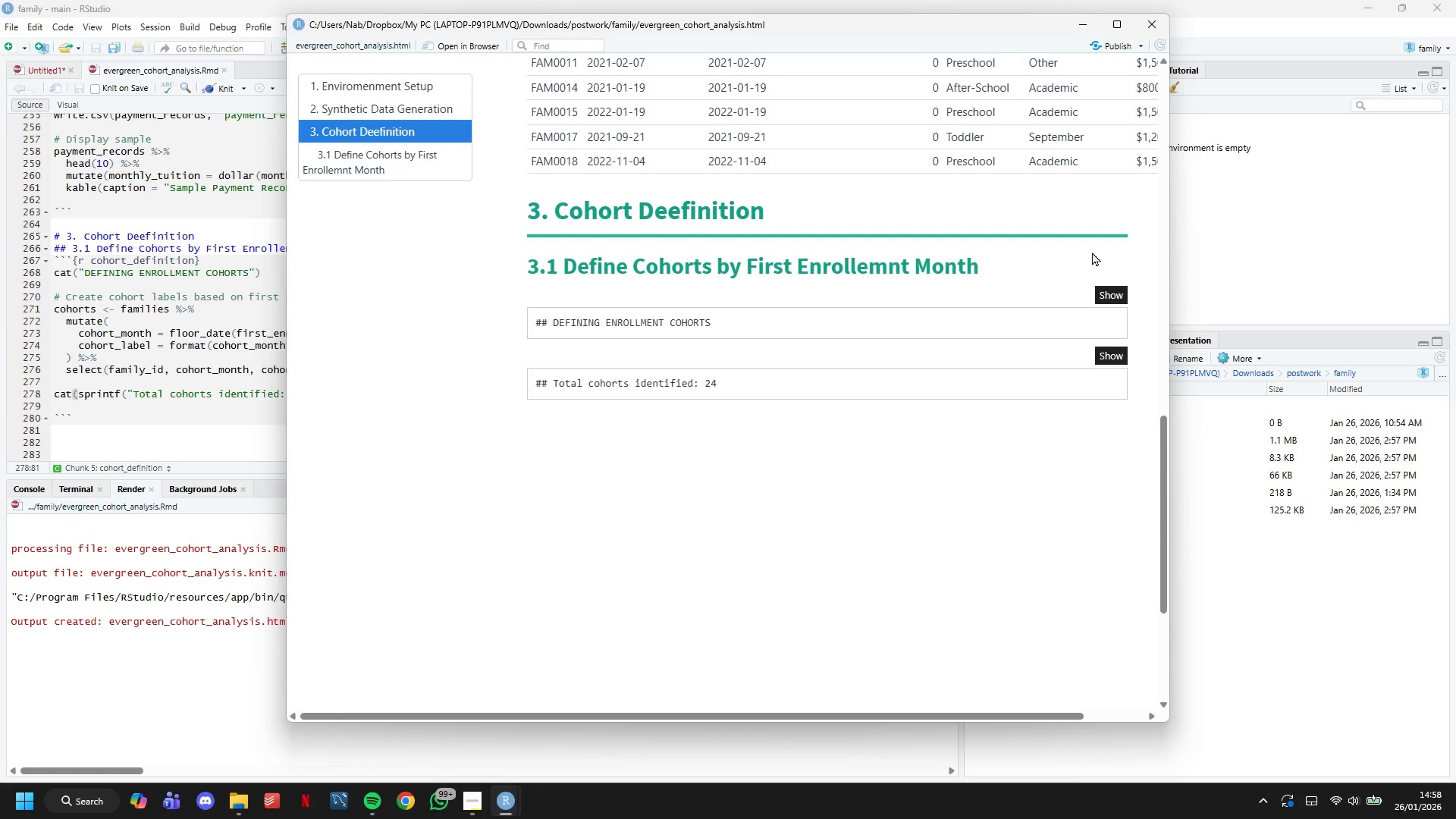 
wait(63.7)
 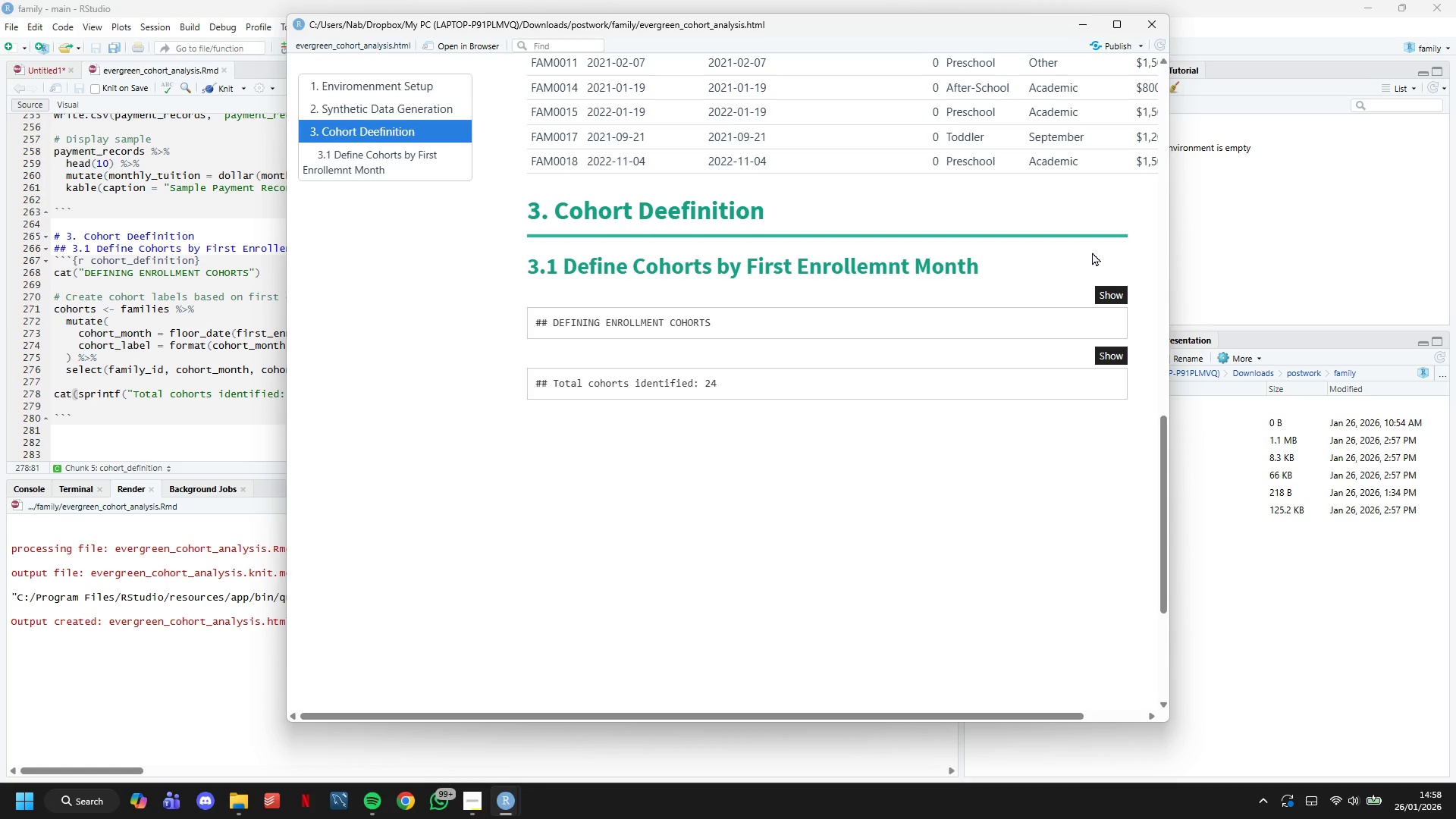 
left_click([1074, 22])
 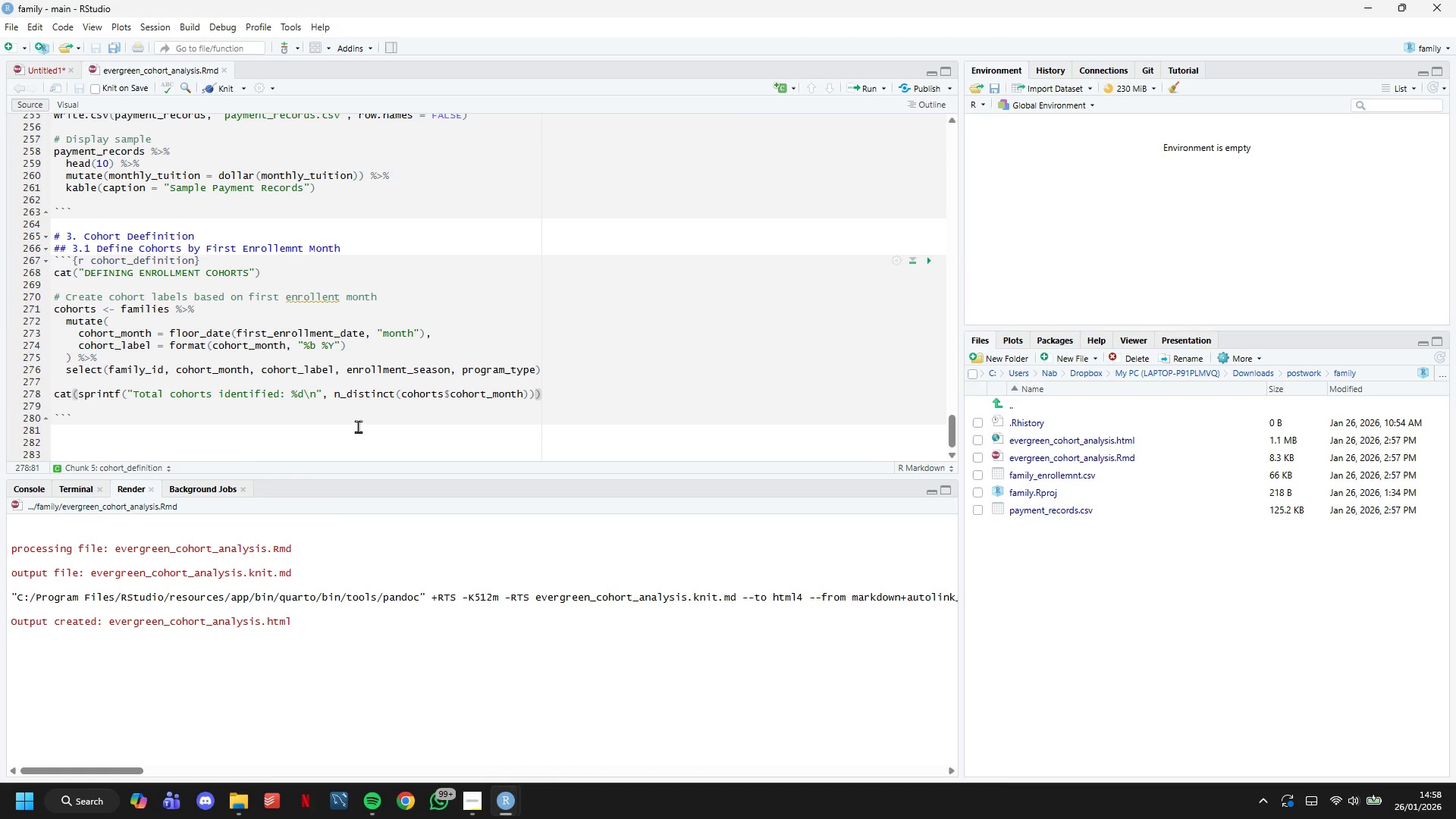 
key(Enter)
 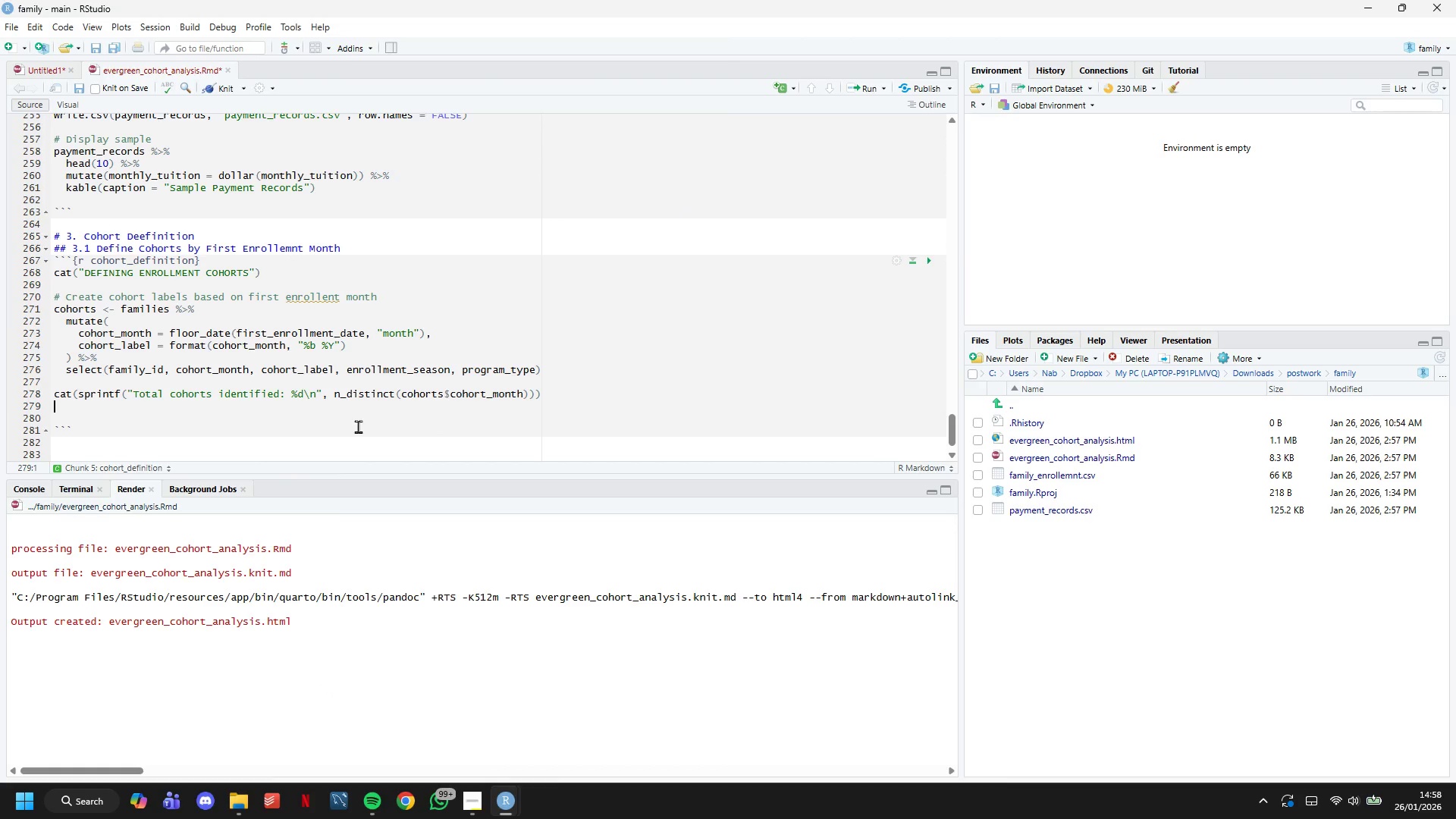 
key(Enter)
 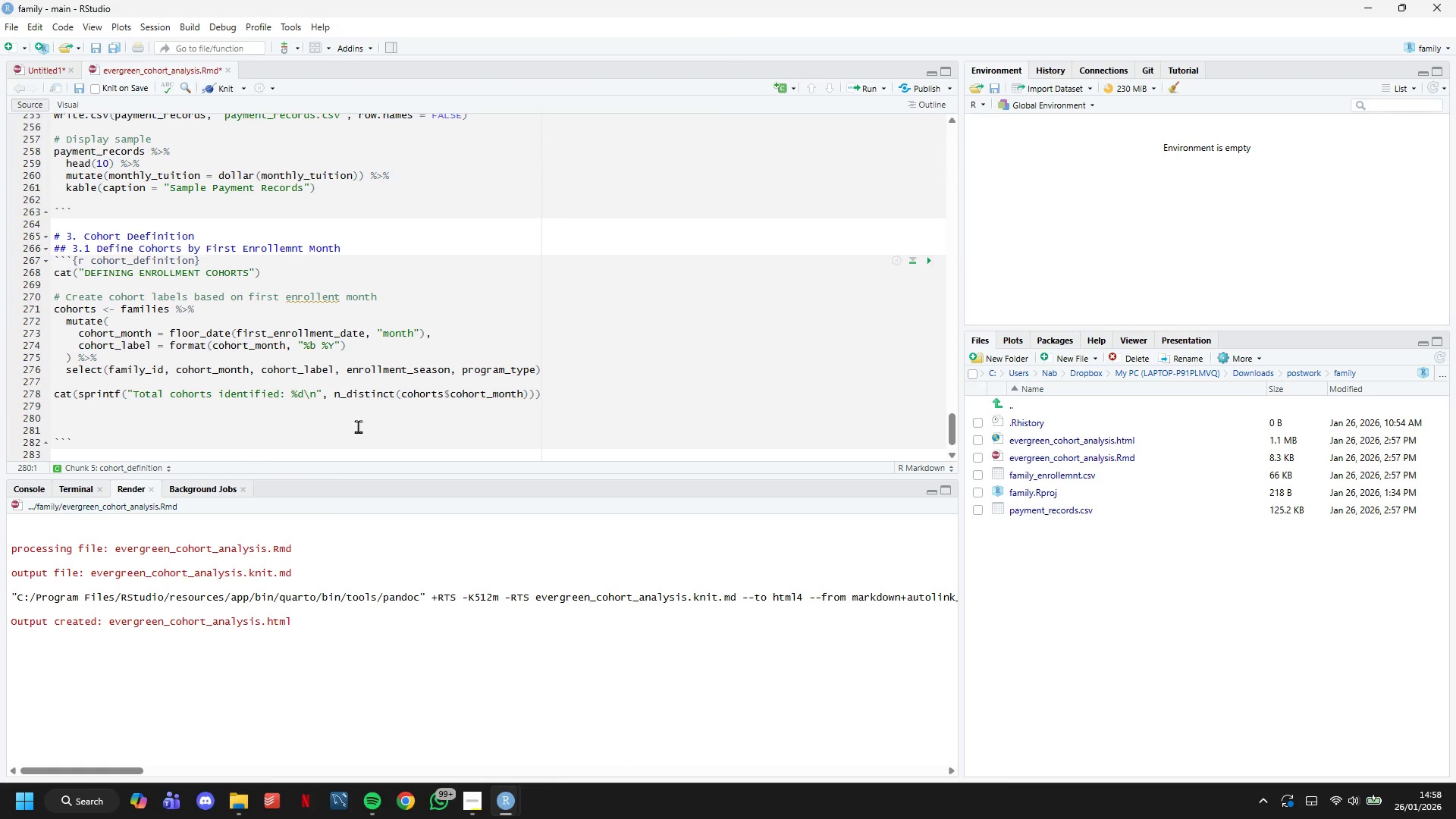 
type(# Cohort)
 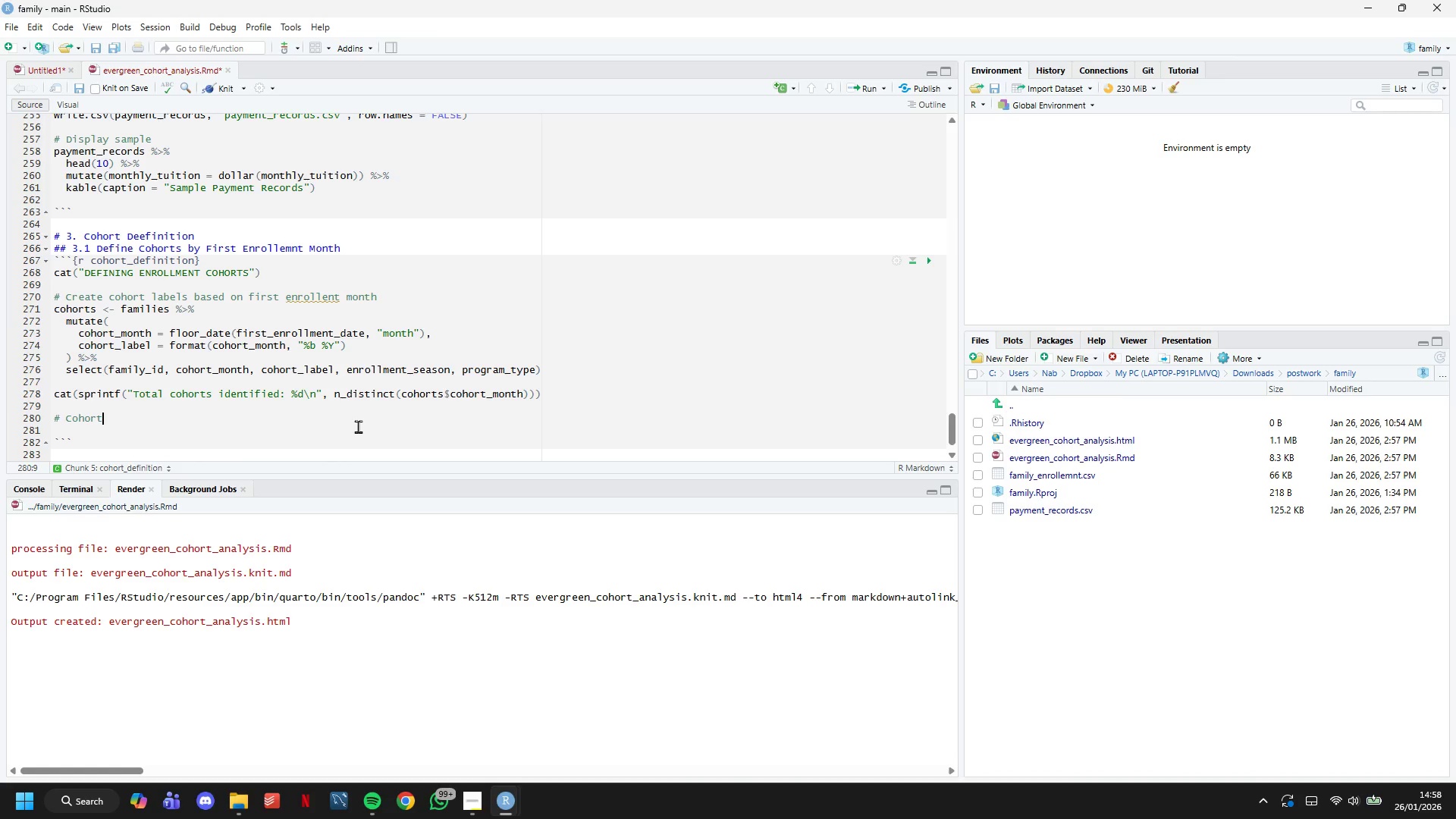 
wait(7.25)
 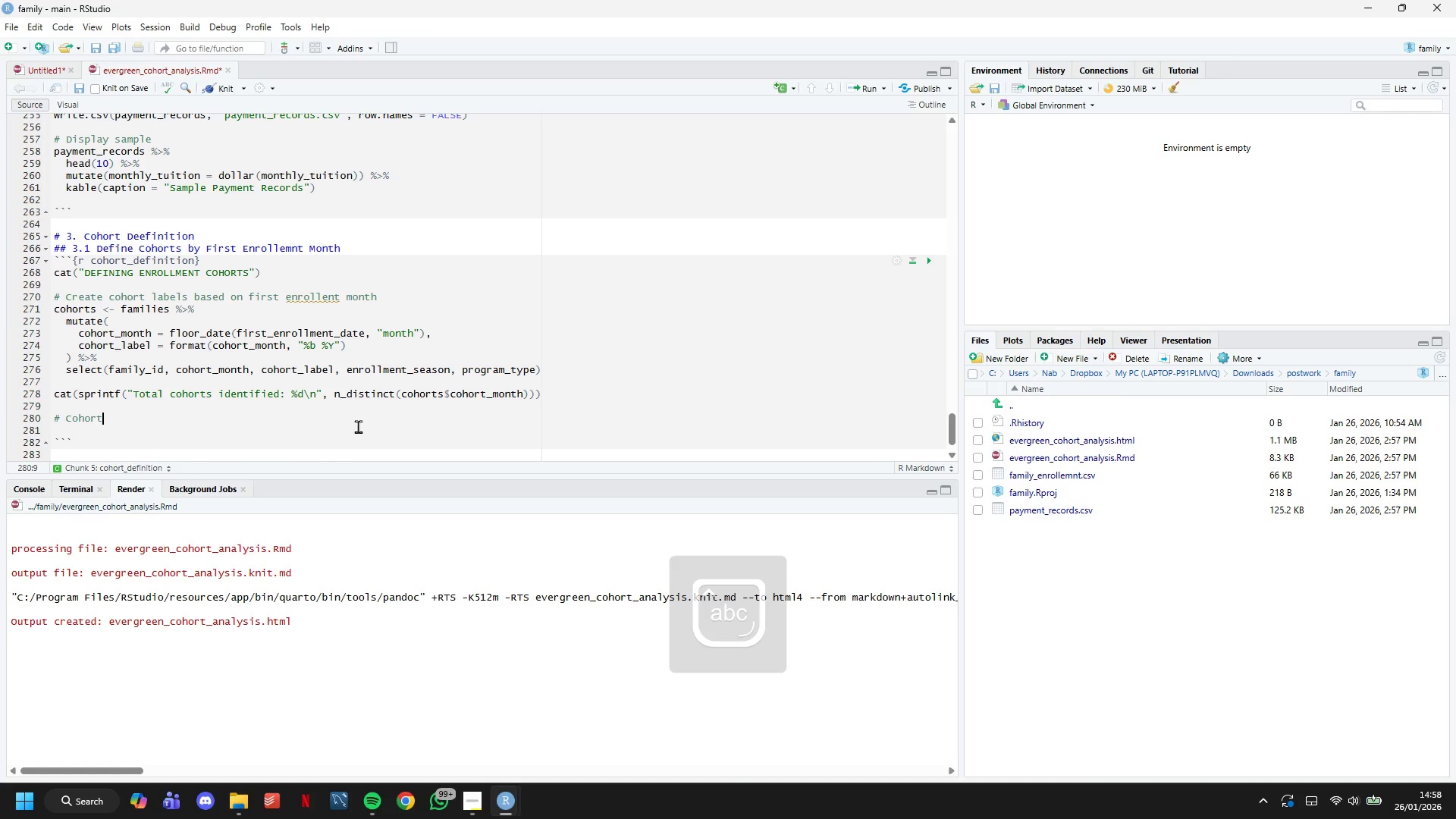 
type( Size )
 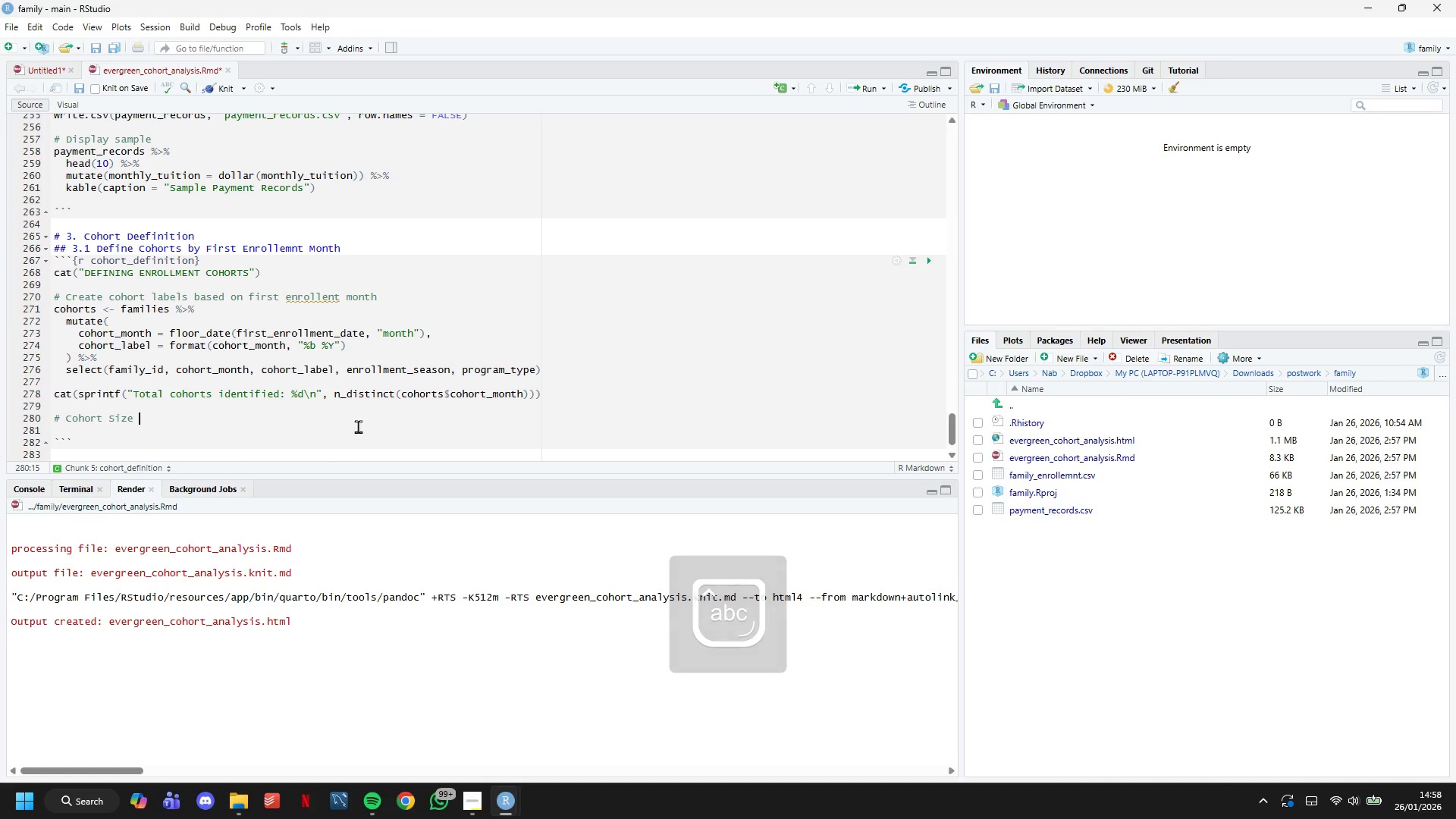 
type(distributo)
key(Backspace)
type(ion)
 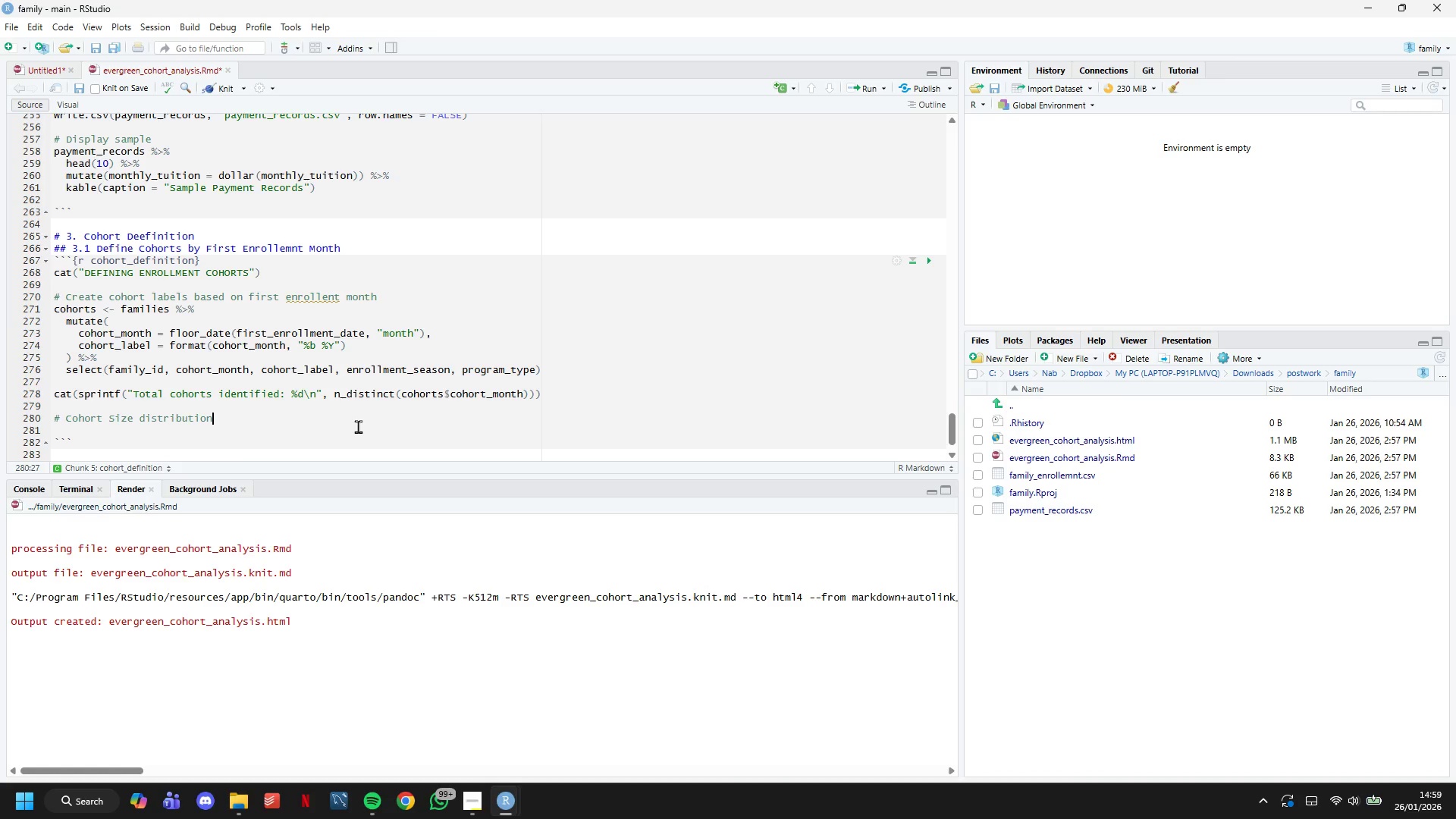 
key(Enter)
 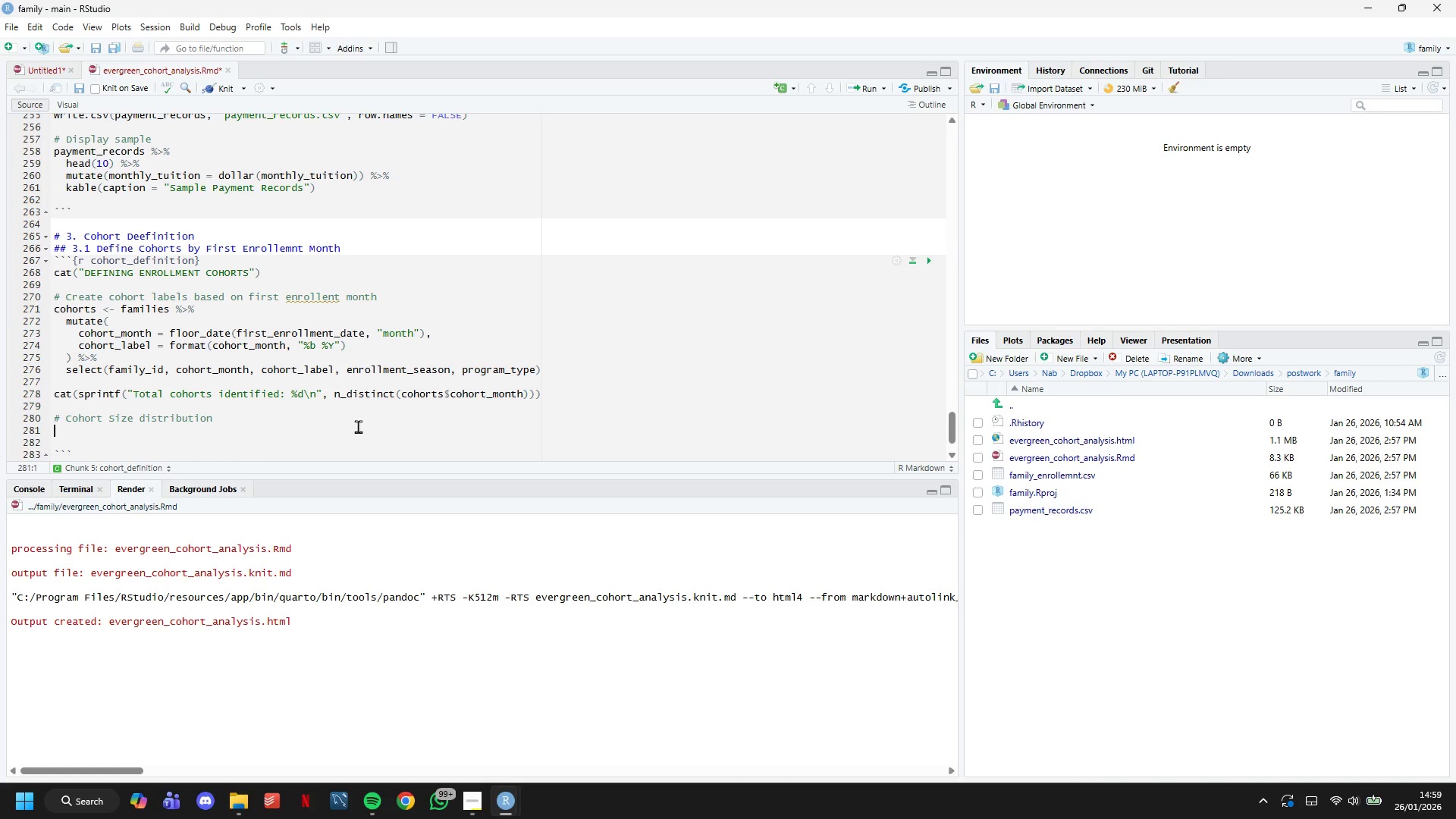 
type(cohort_sizes <- cohorts %?)
key(Backspace)
type(>%)
 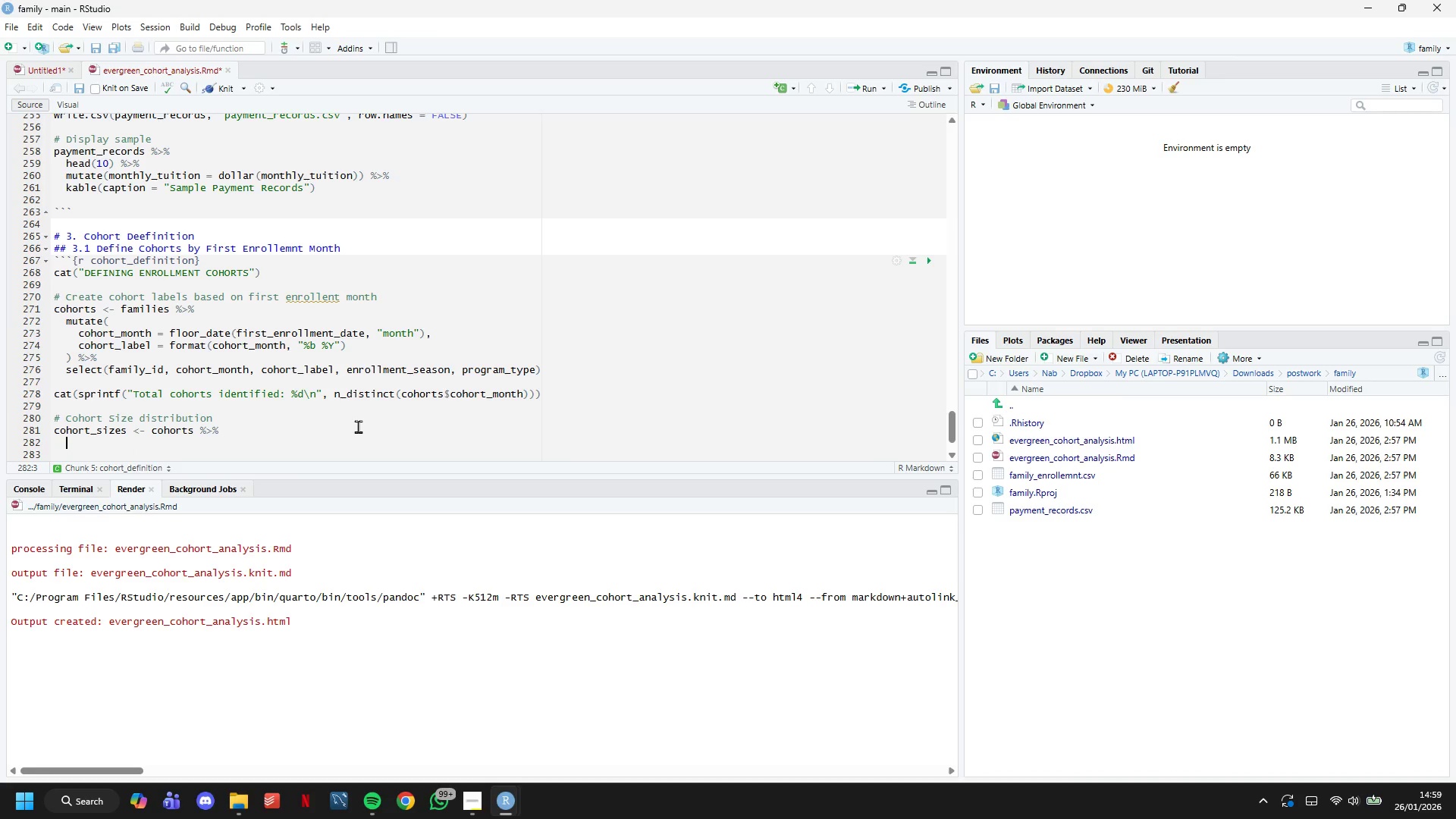 
 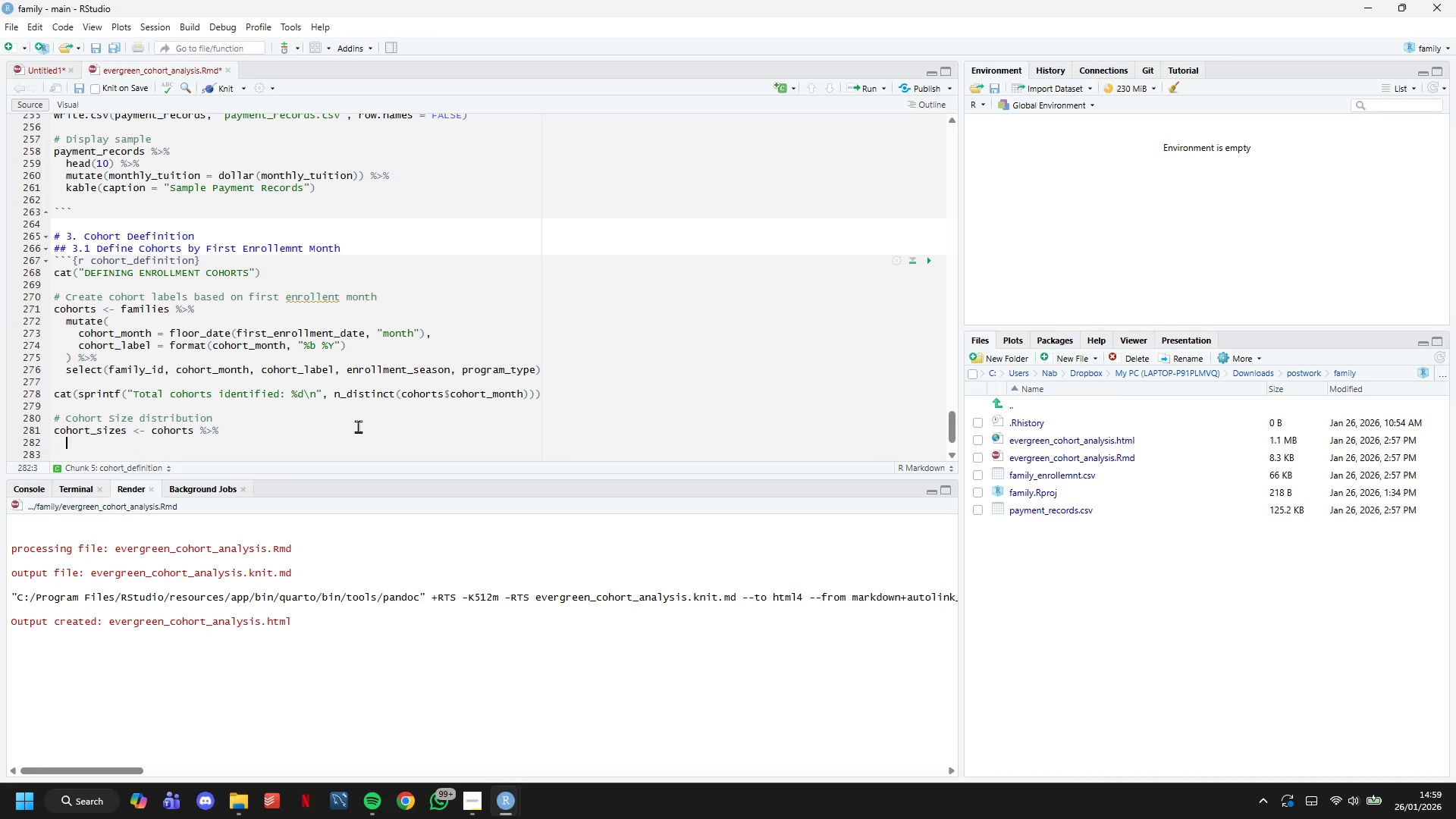 
key(Enter)
 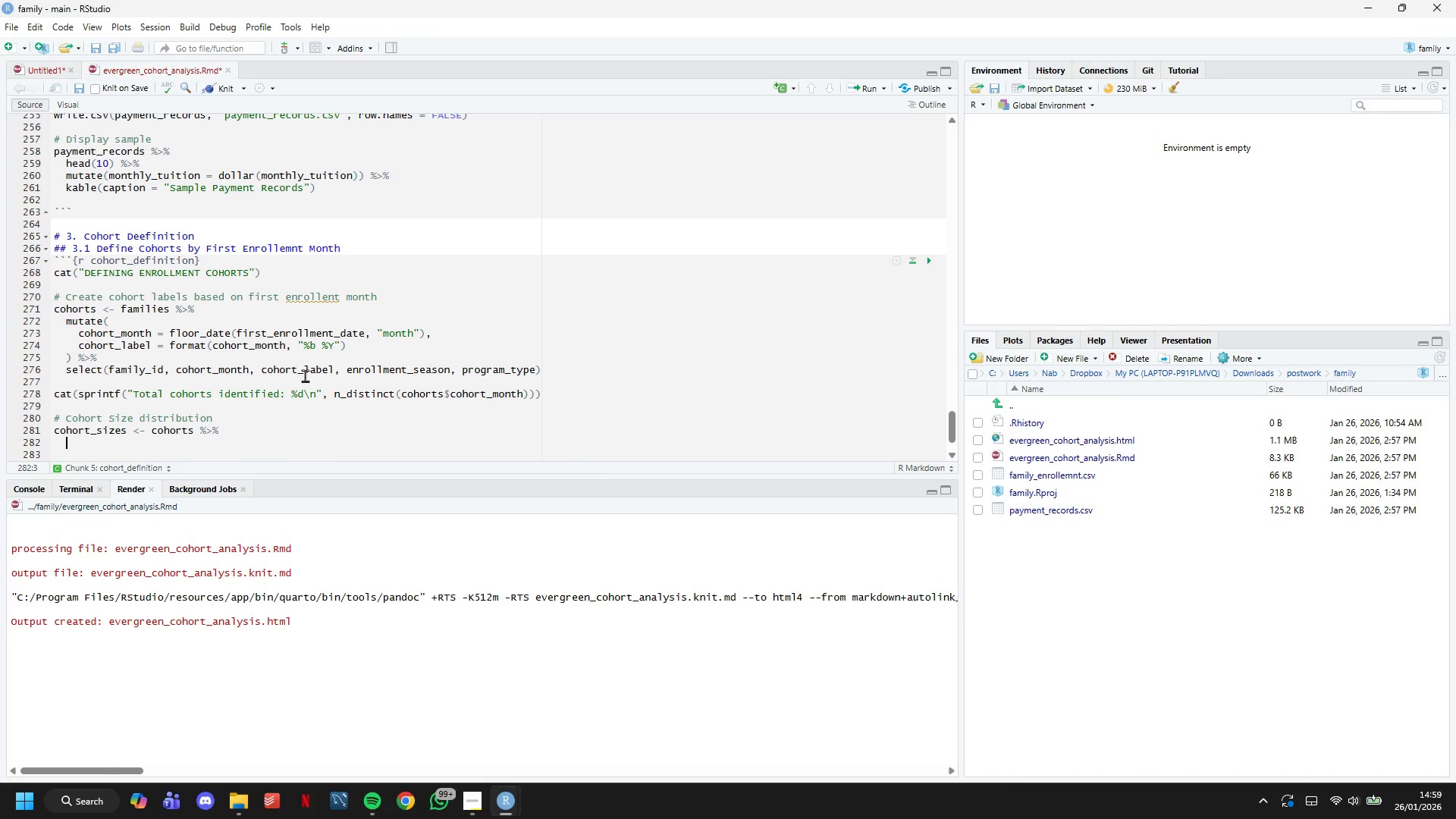 
scroll: coordinate [310, 373], scroll_direction: down, amount: 2.0
 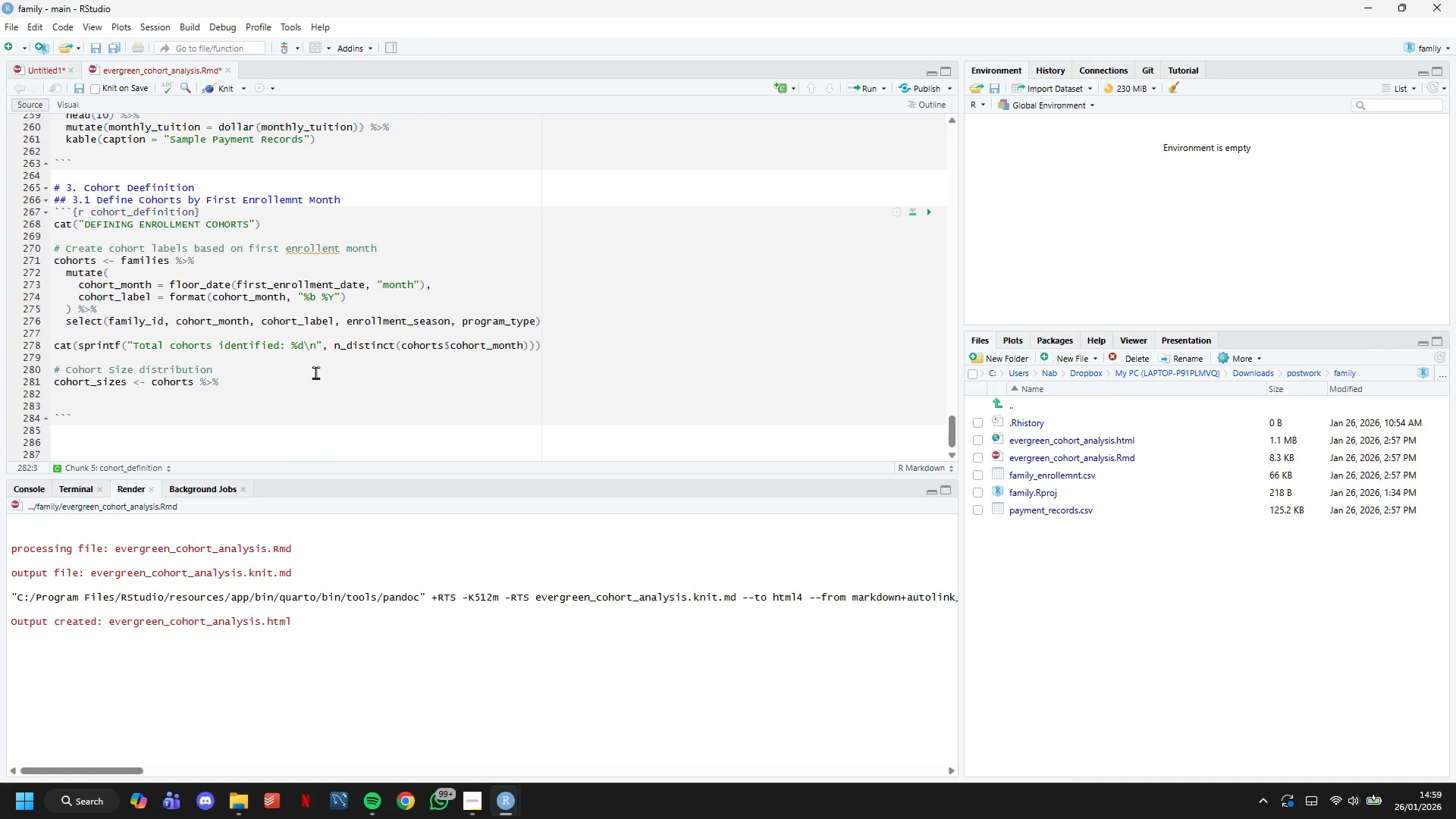 
type(group_by(cohort_label, enrollment_season)
 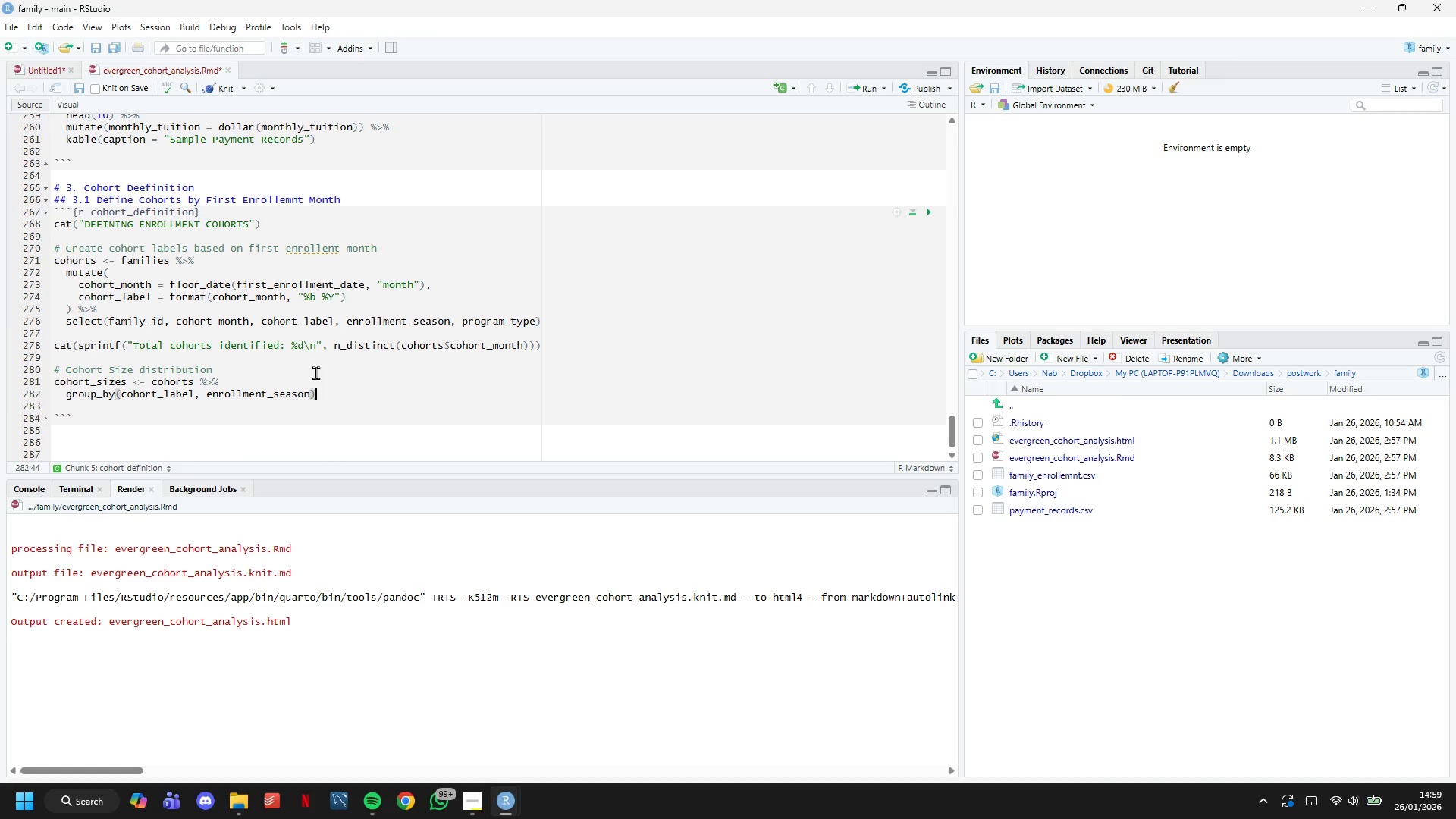 
 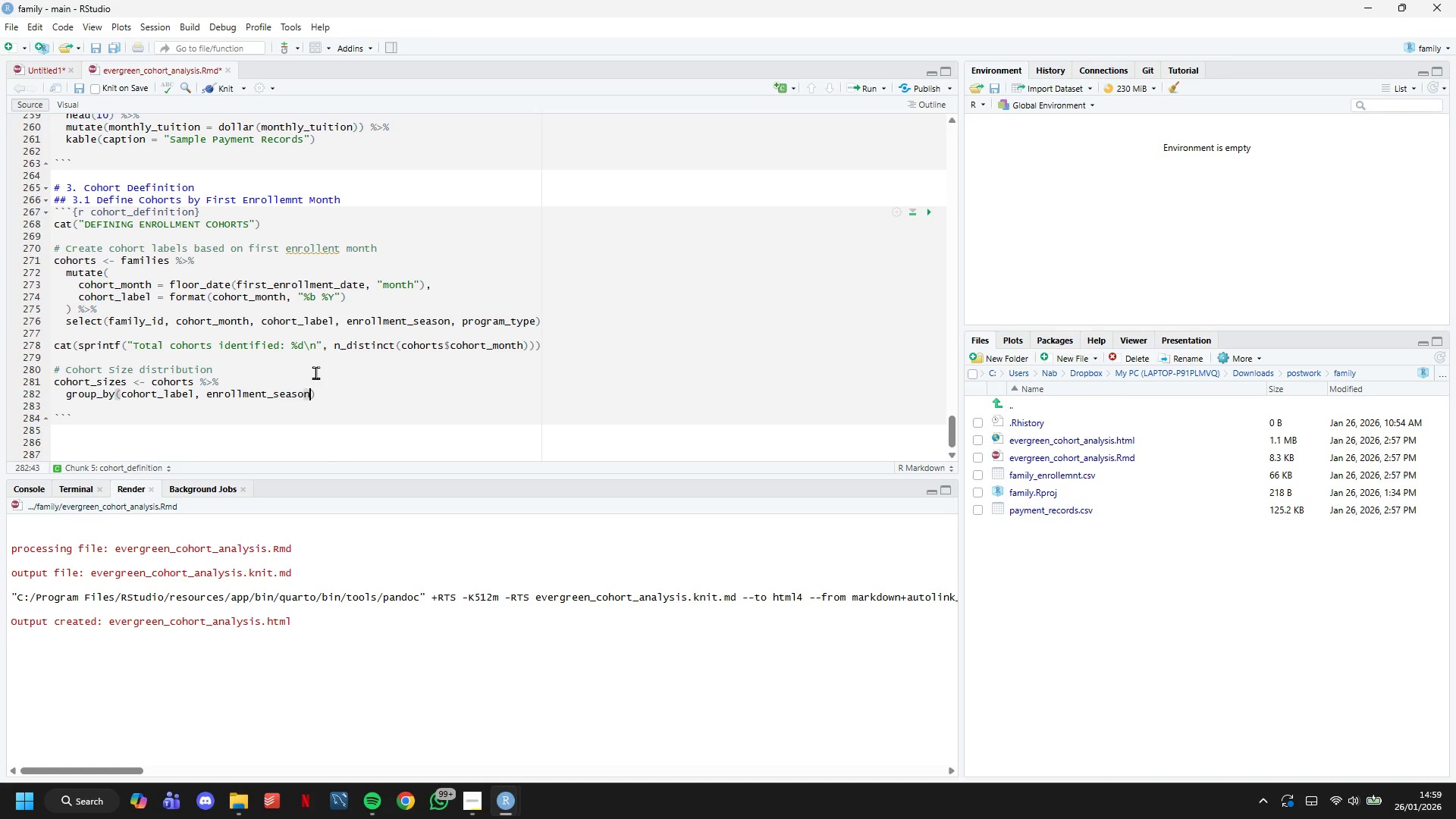 
key(ArrowRight)
 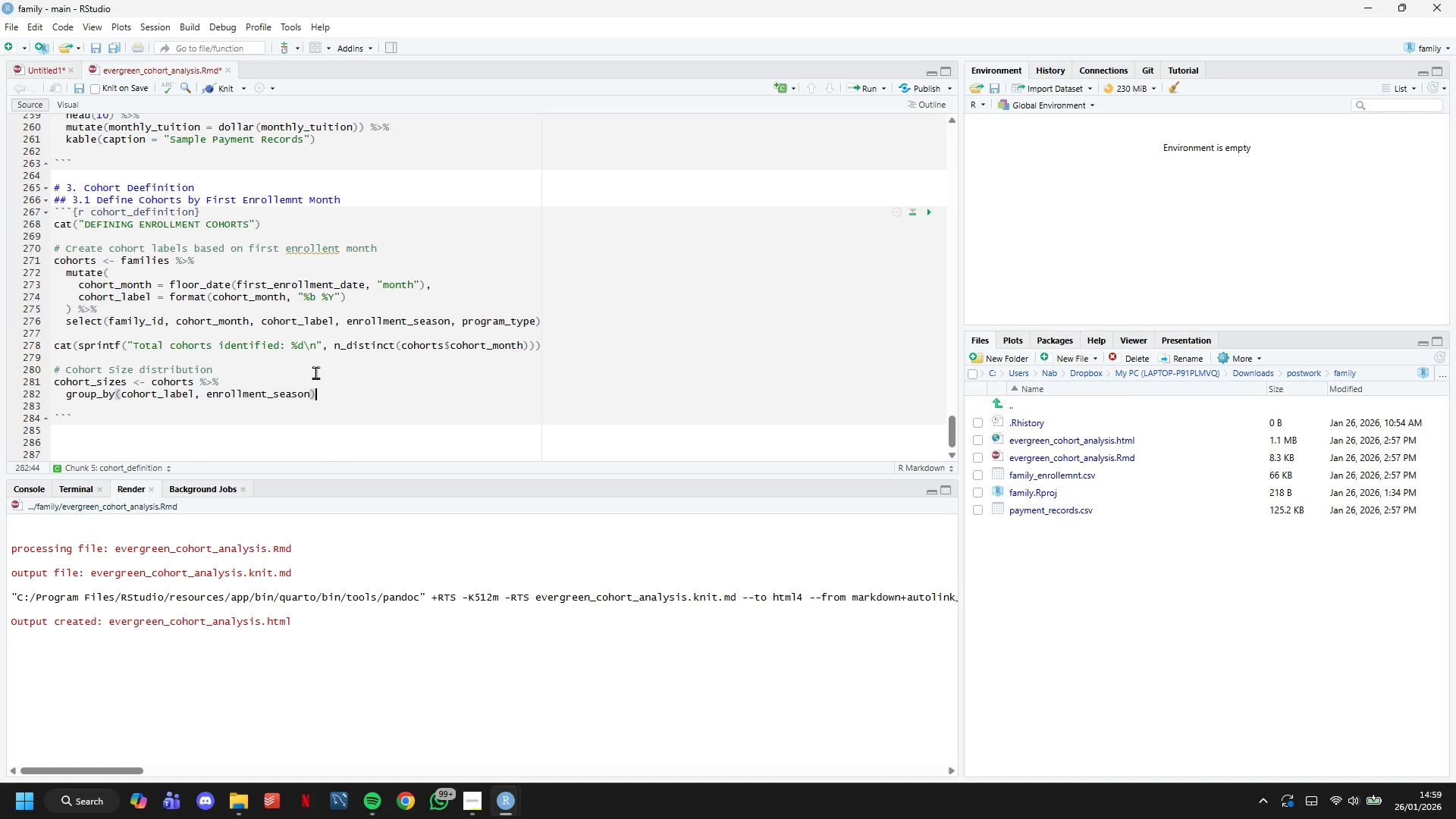 
key(Space)
 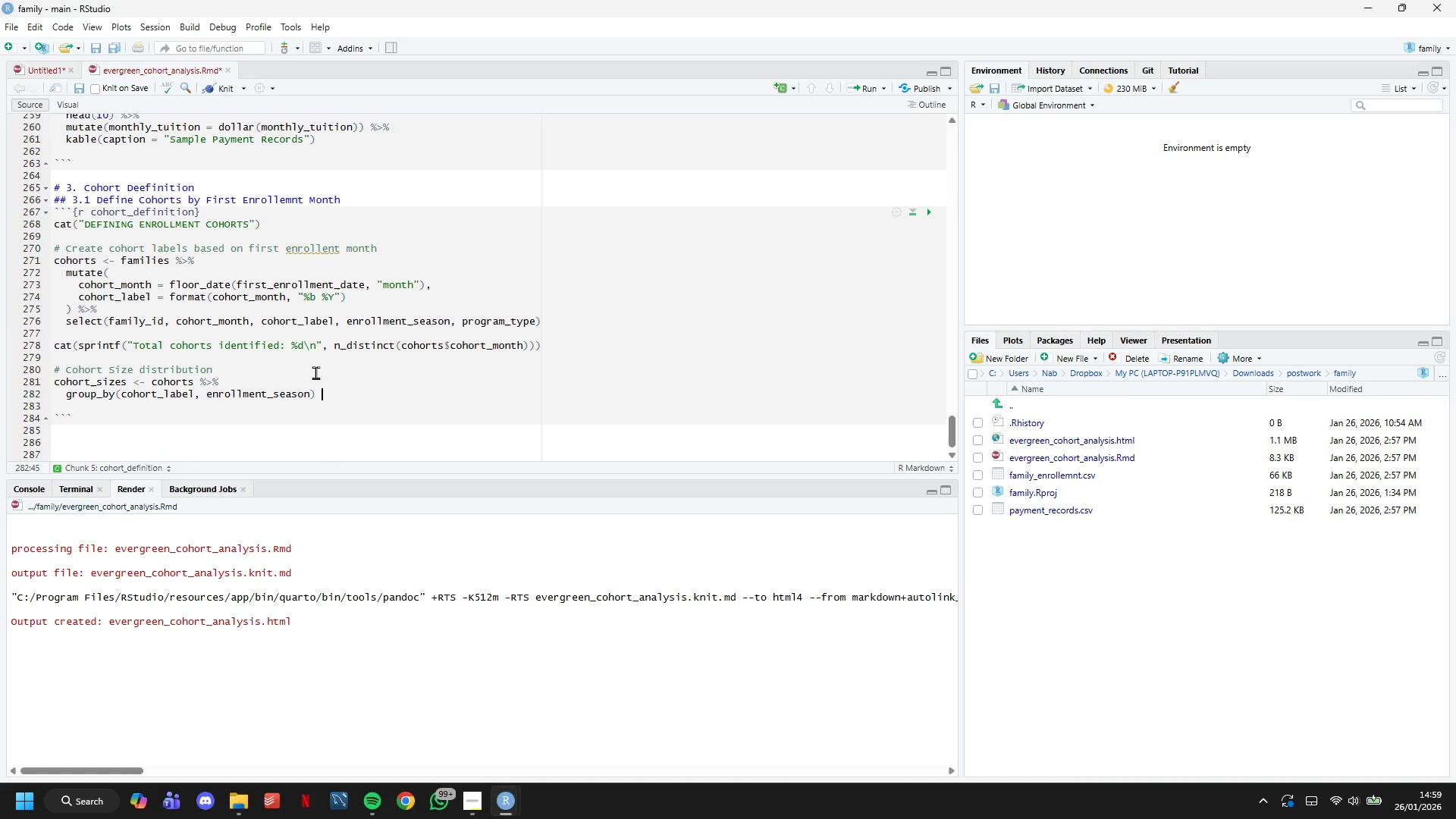 
key(Shift+5)
 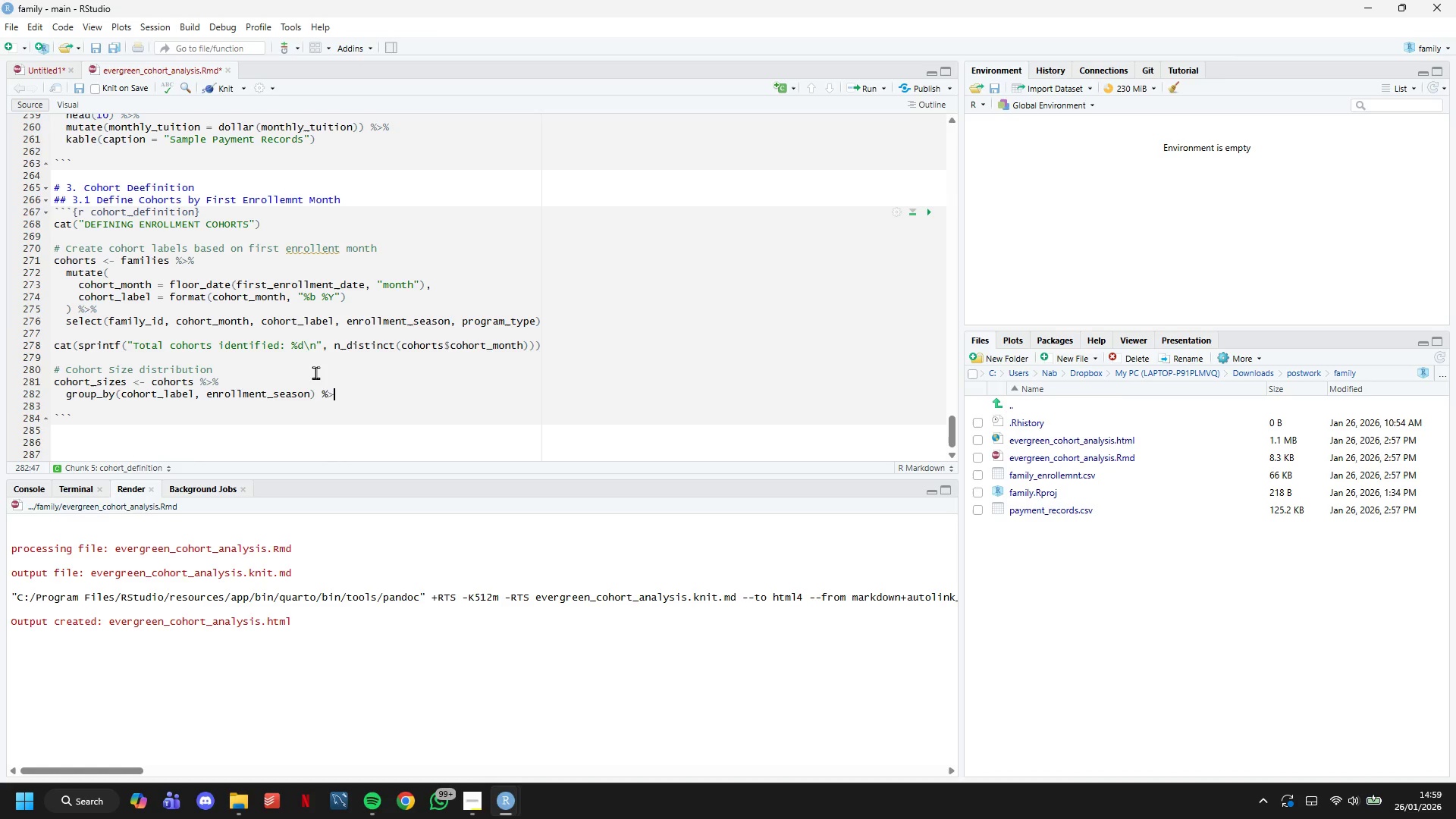 
key(Shift+Period)
 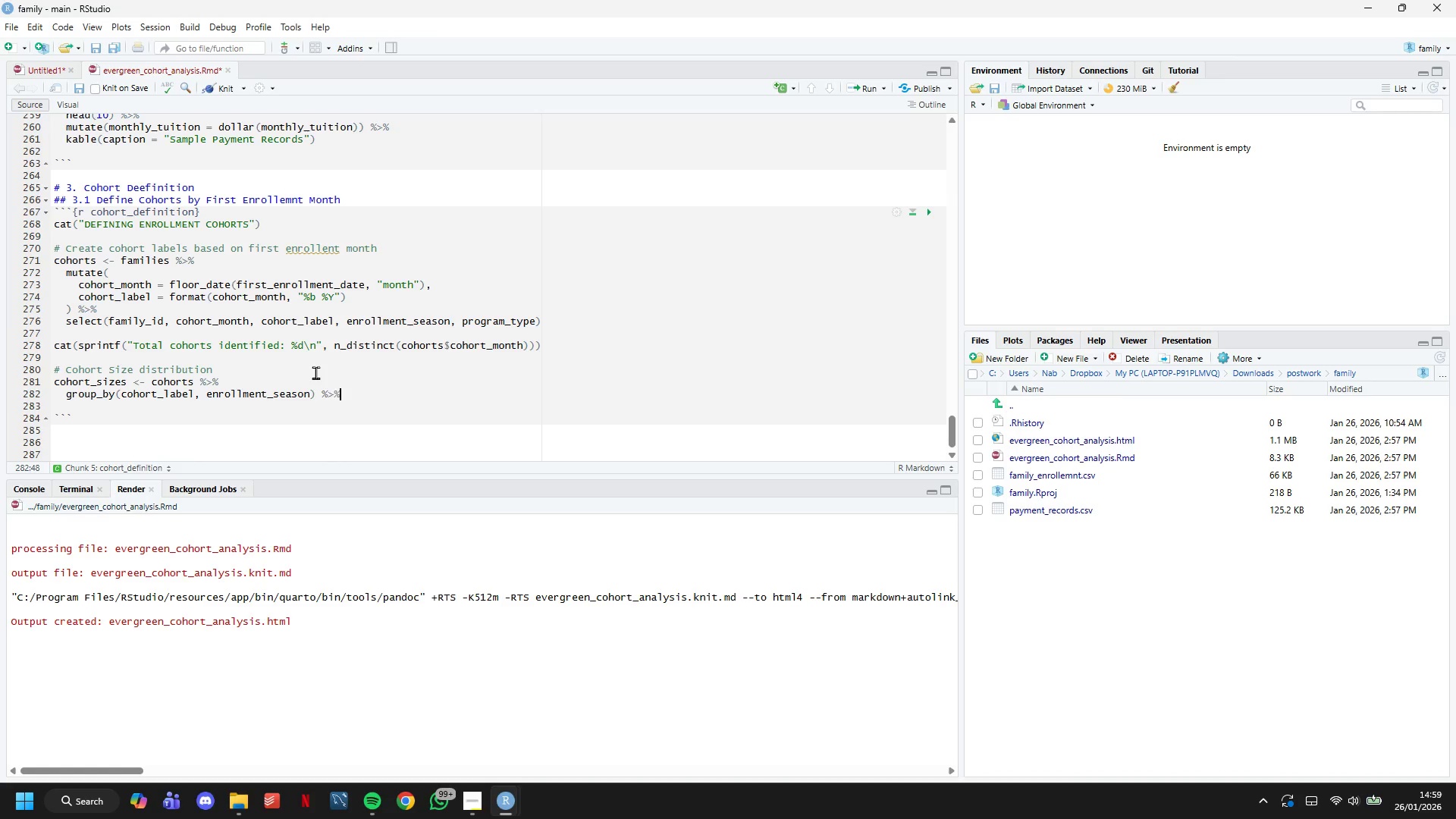 
key(Shift+5)
 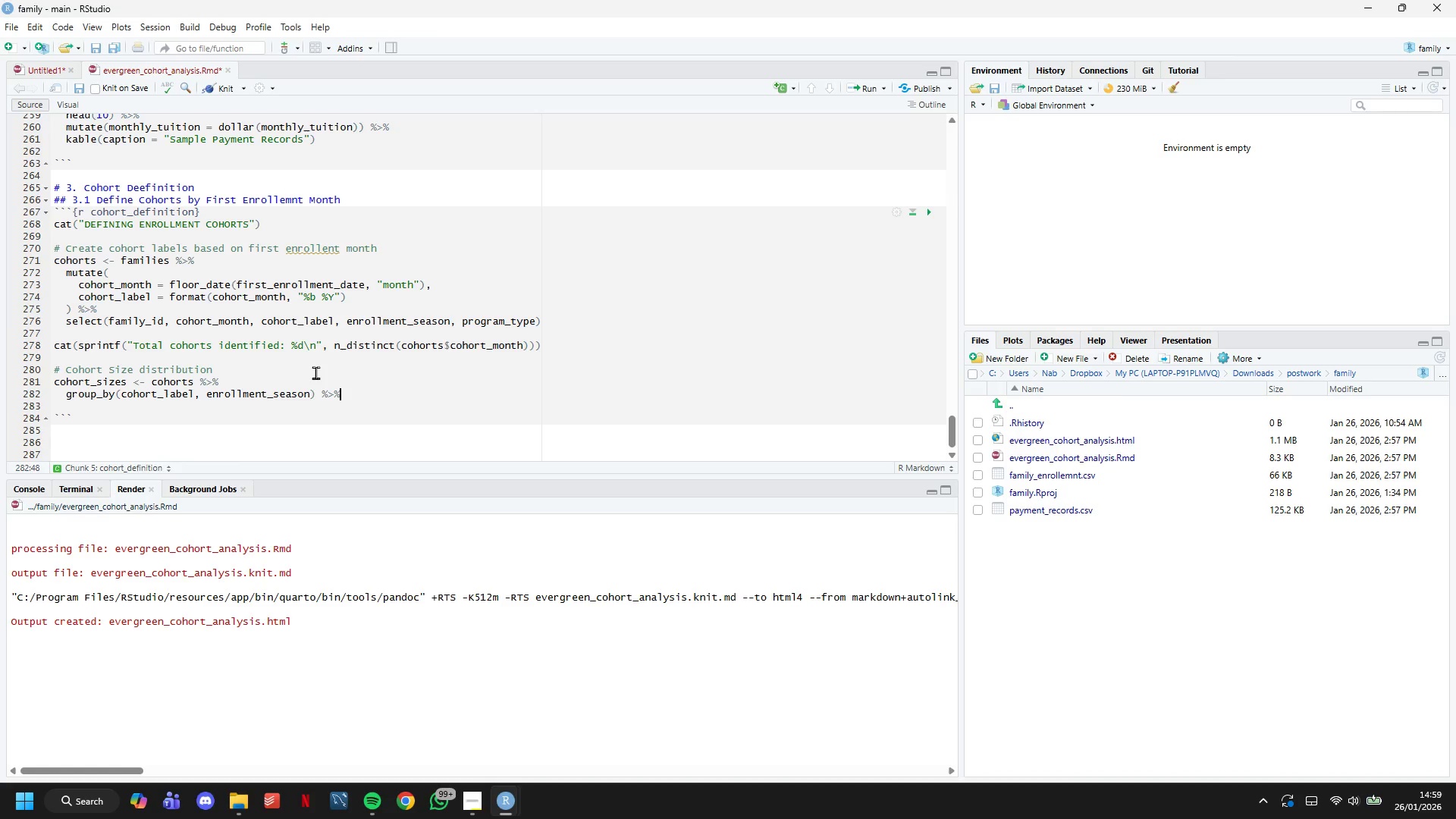 
key(Enter)
 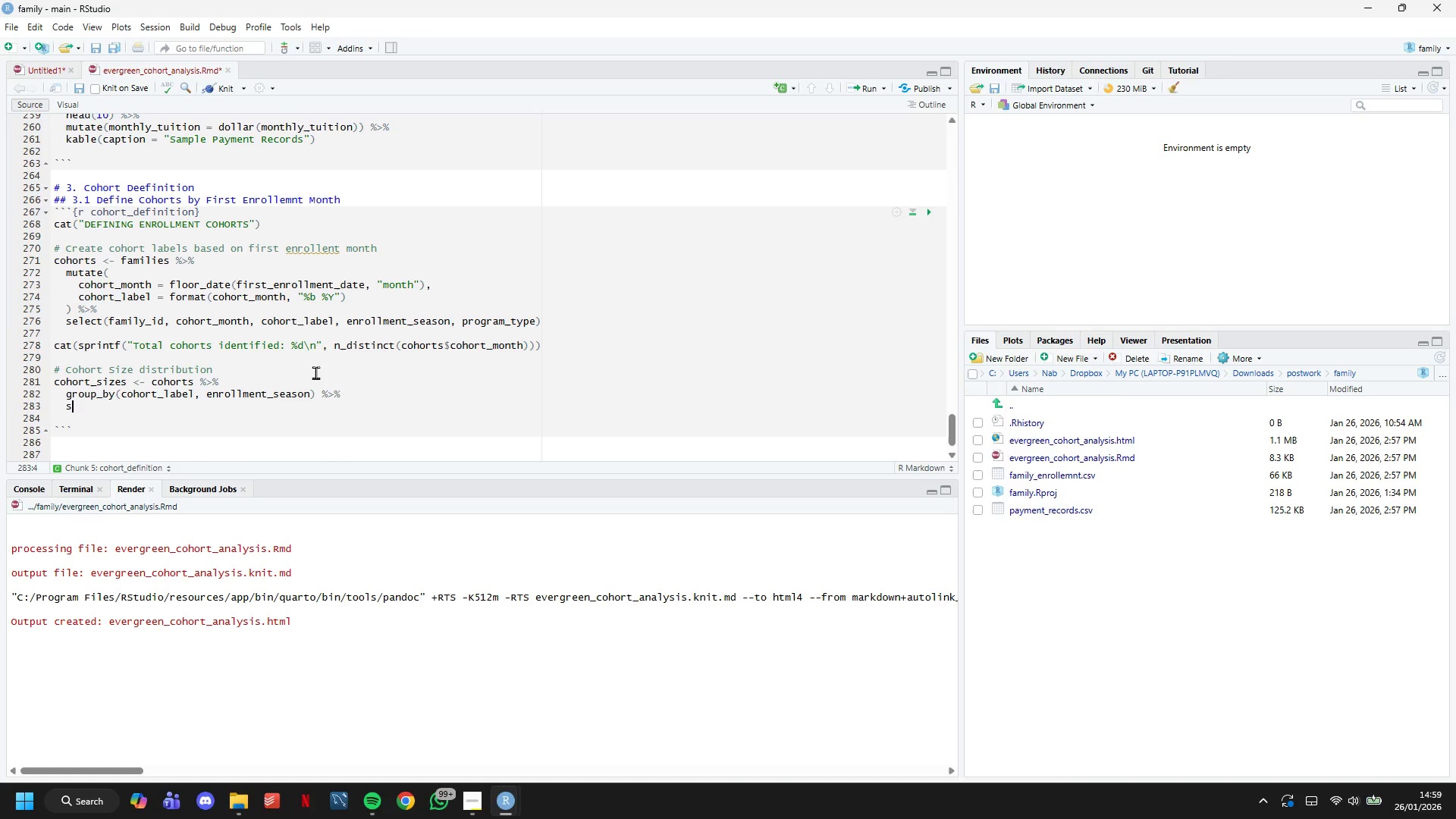 
type(summarise()
 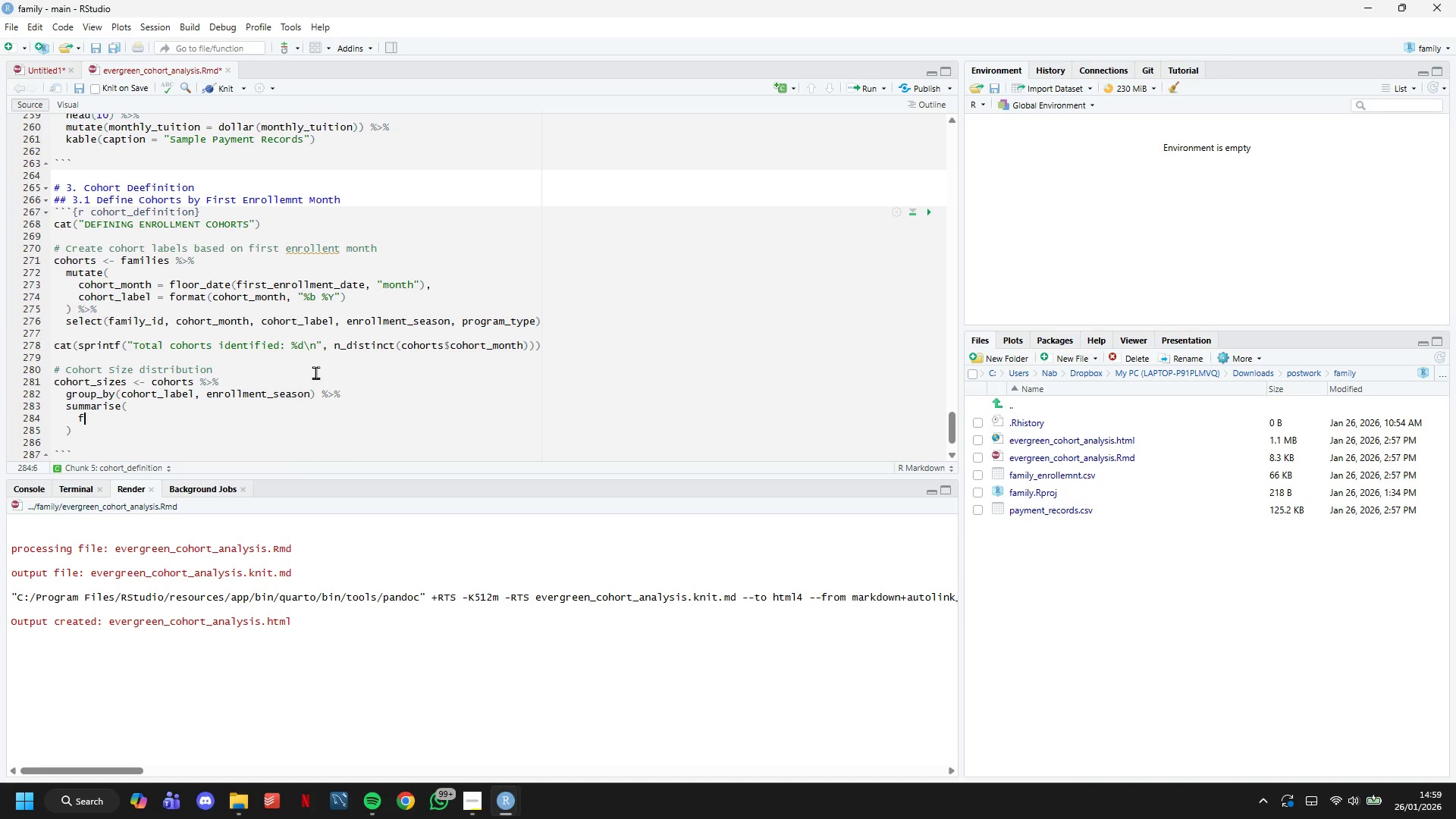 
 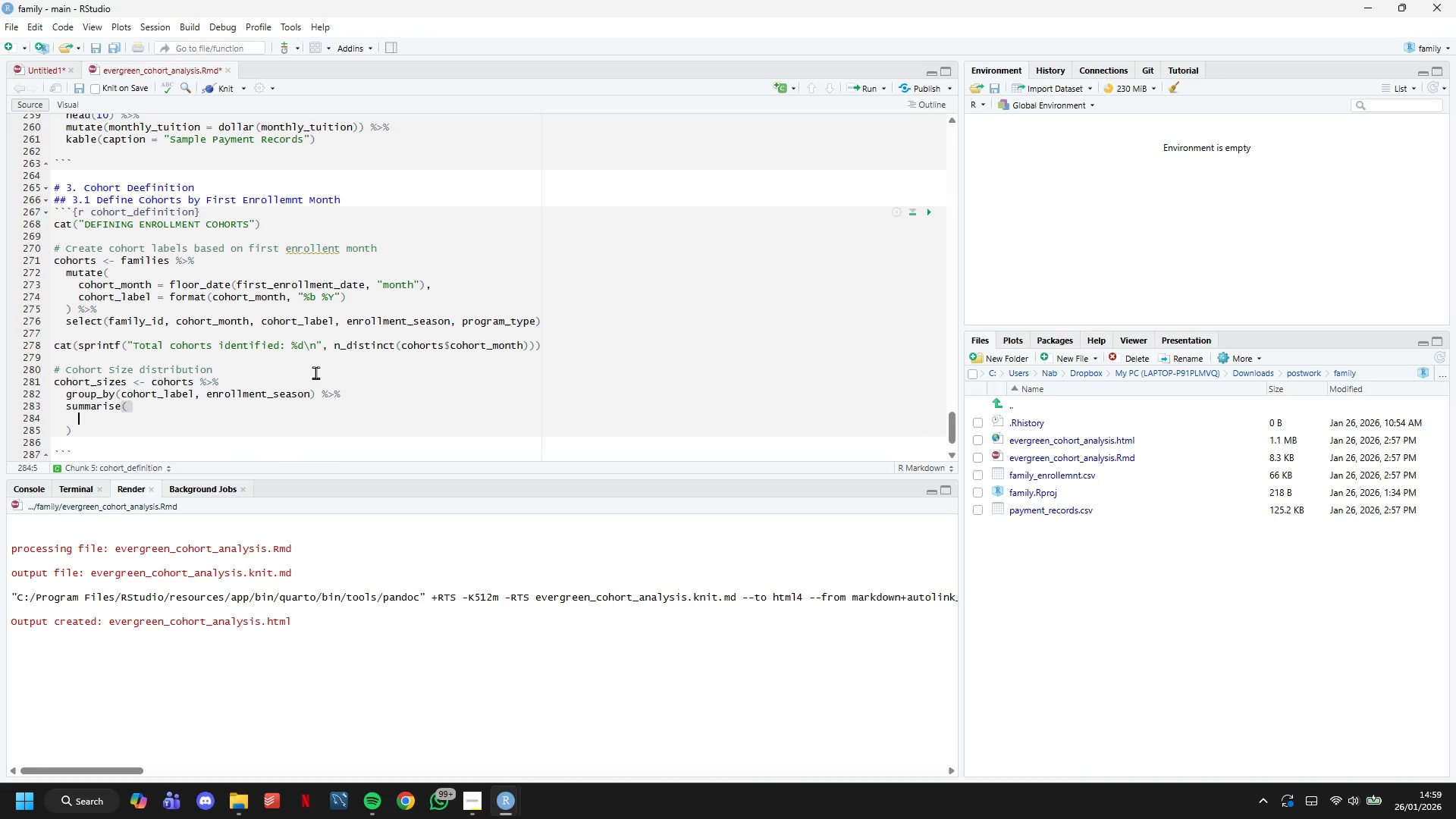 
key(Enter)
 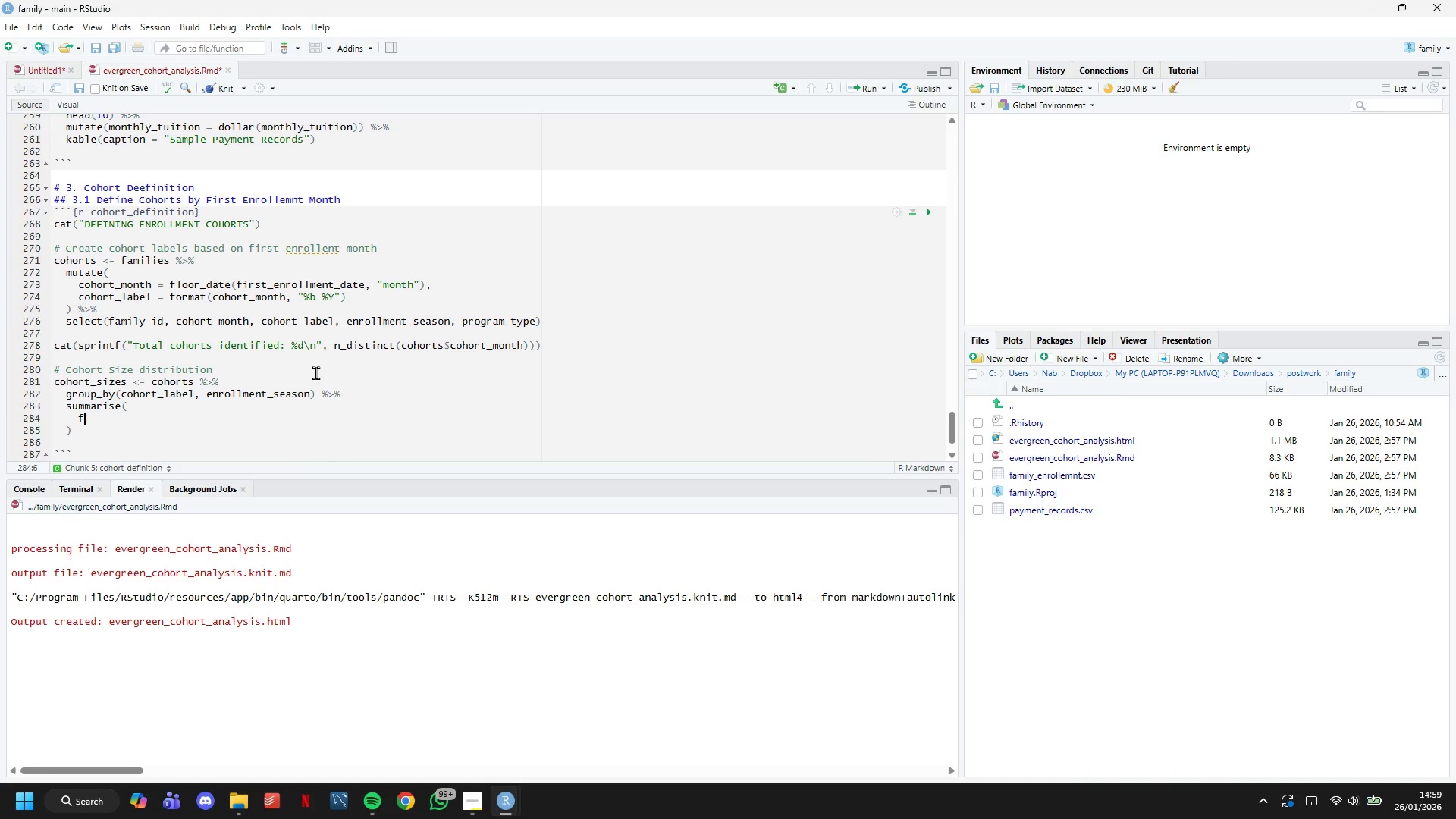 
type(families = n()
 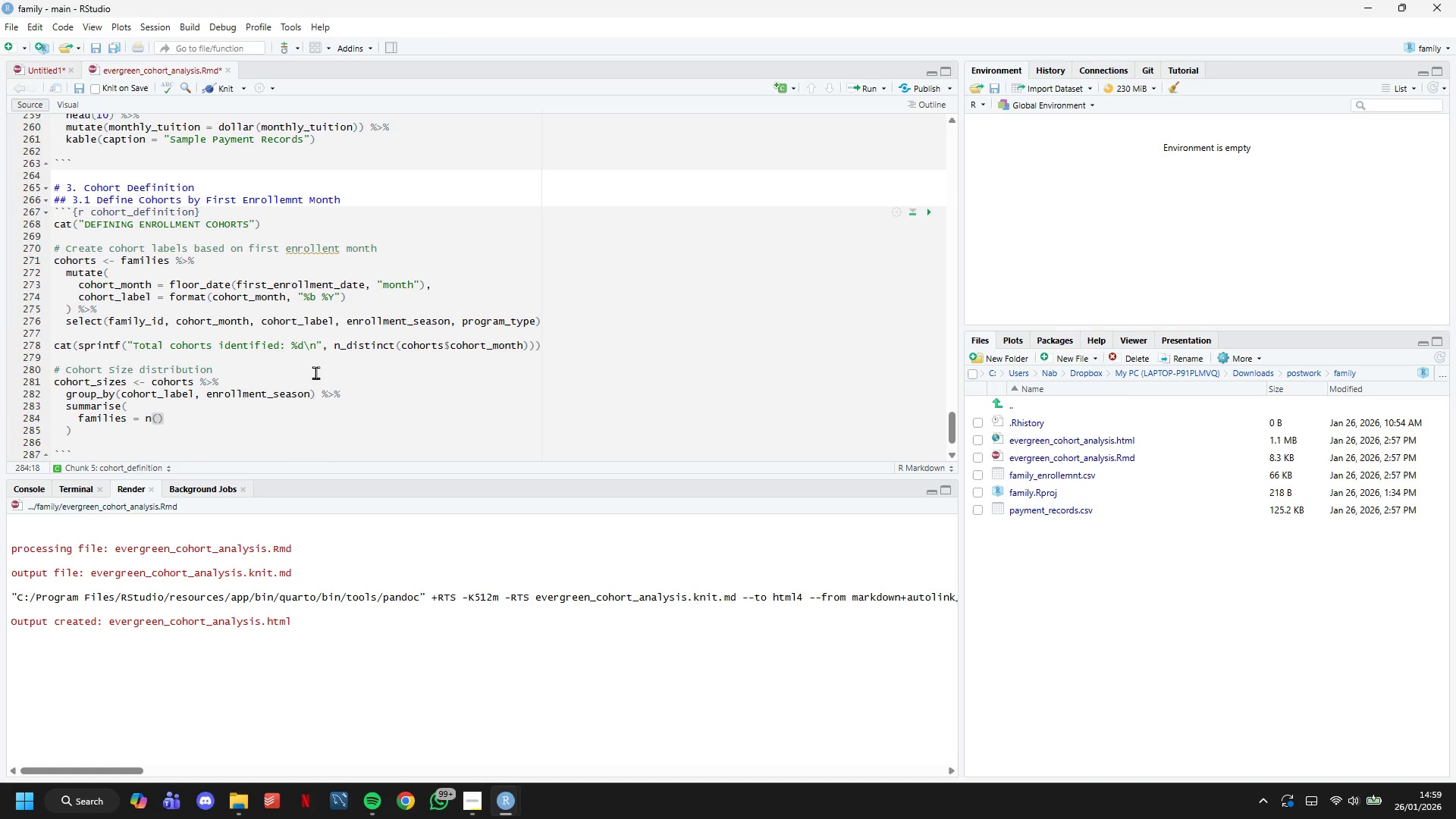 
key(ArrowRight)
 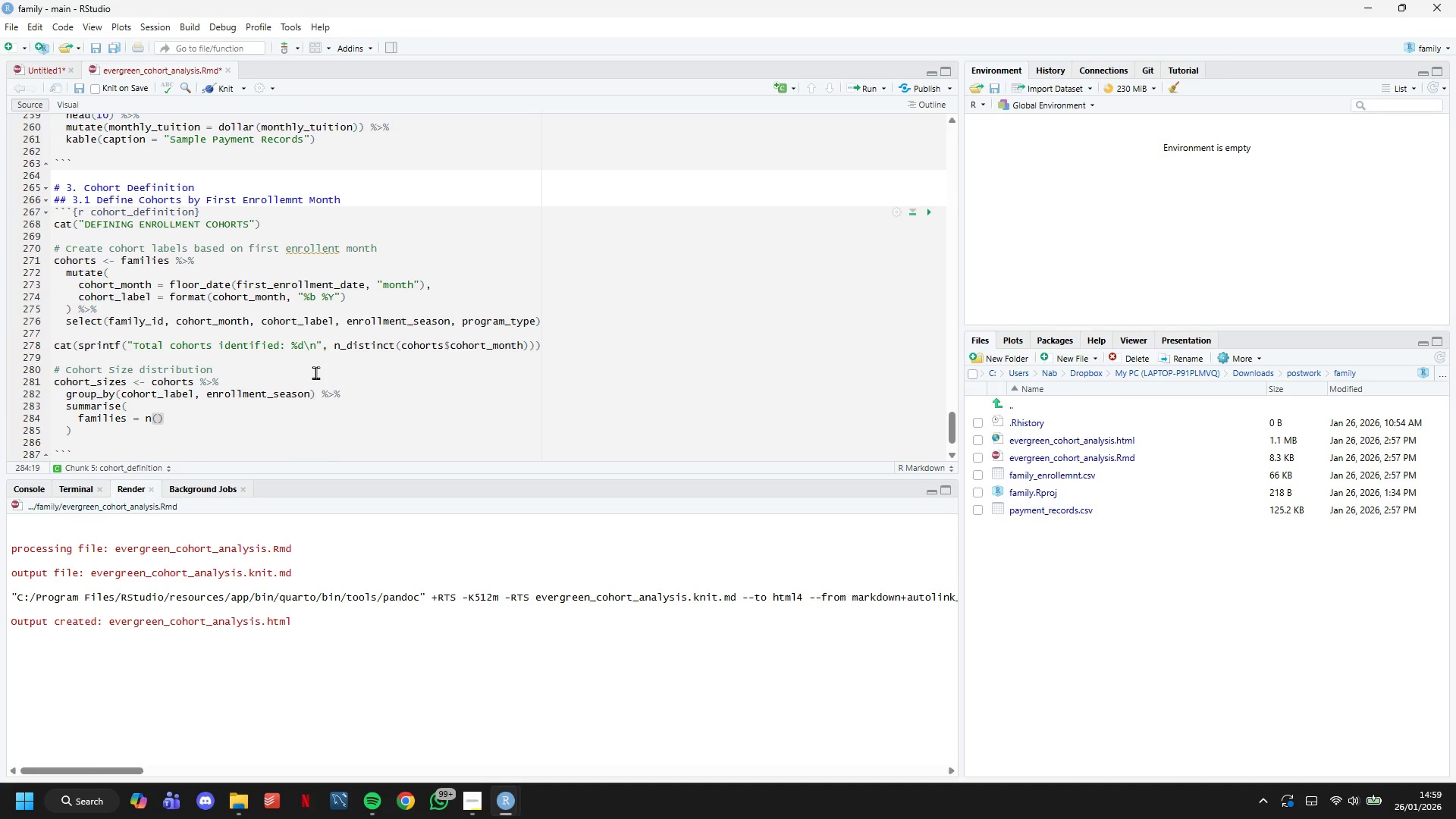 
key(Comma)
 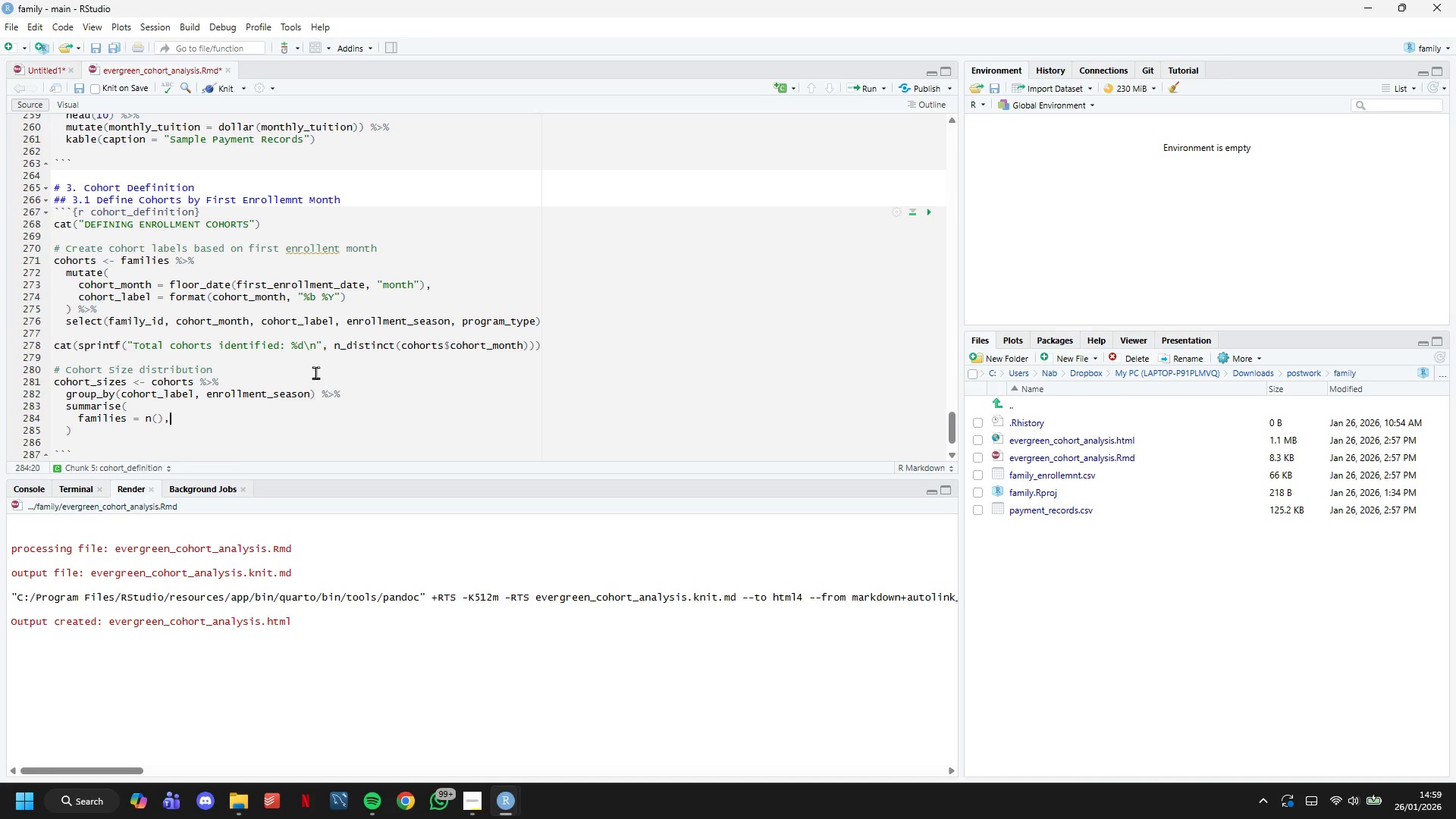 
key(Enter)
 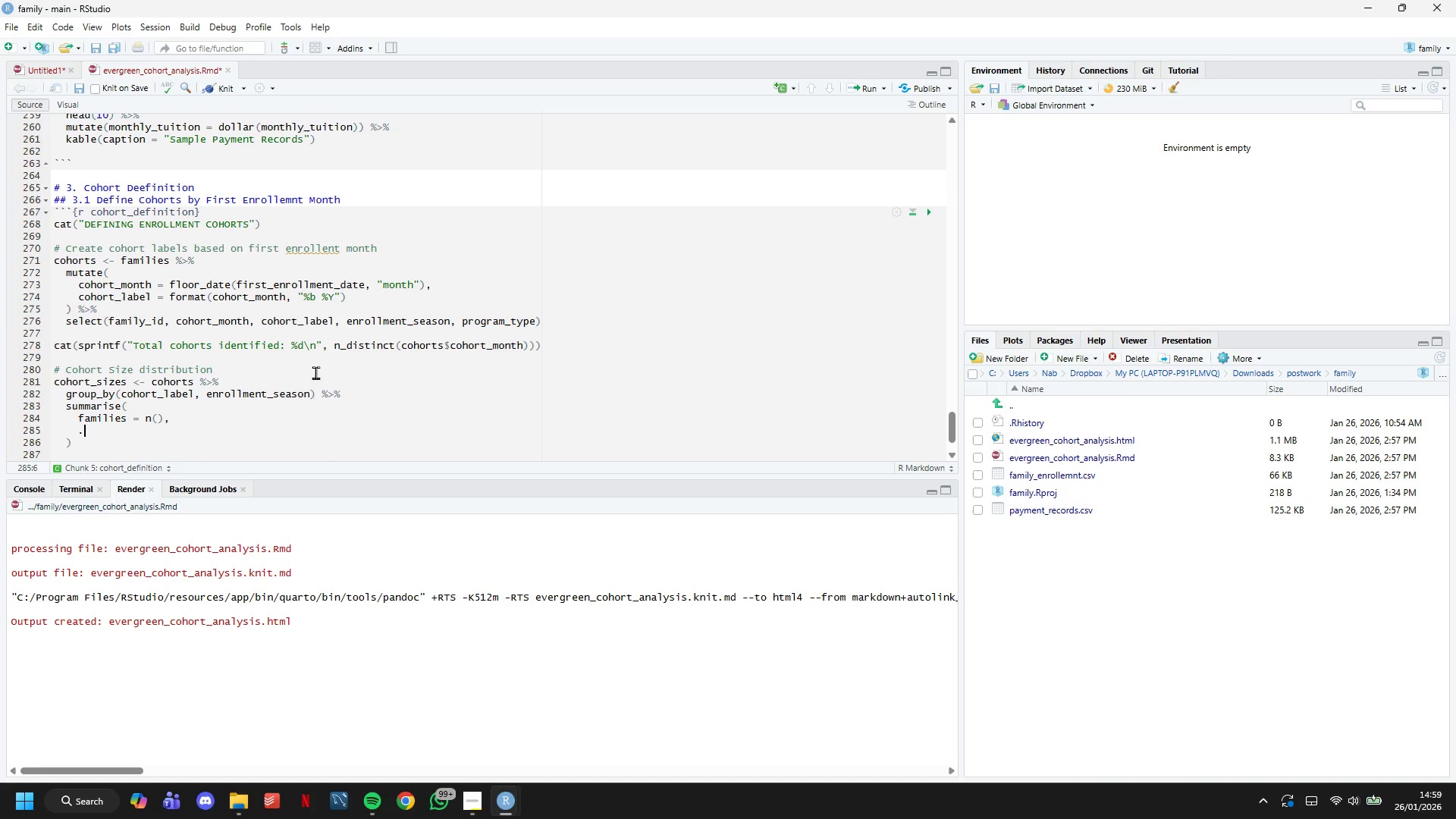 
type(.groups = "drop)
 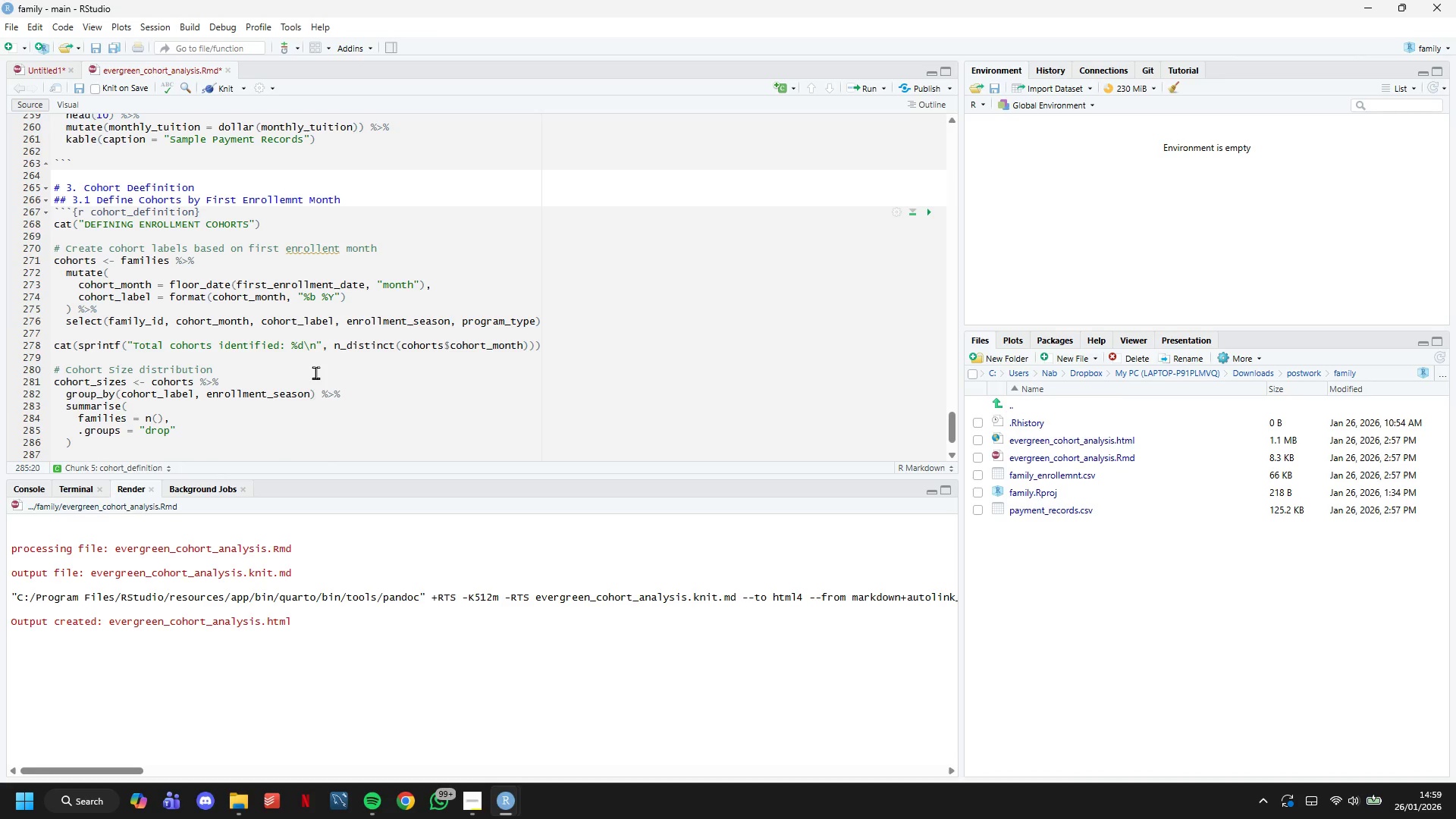 
key(ArrowRight)
 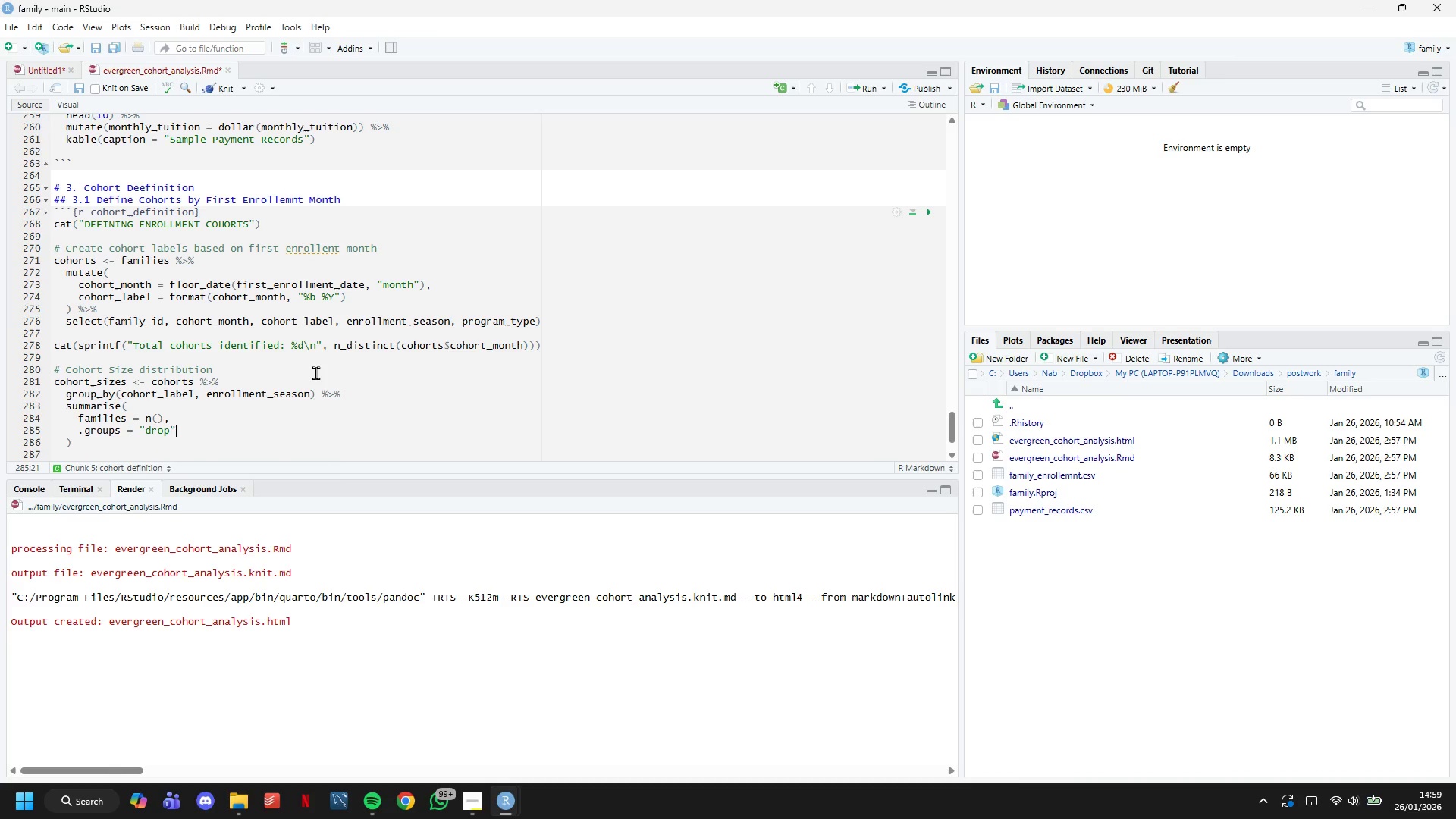 
key(ArrowDown)
 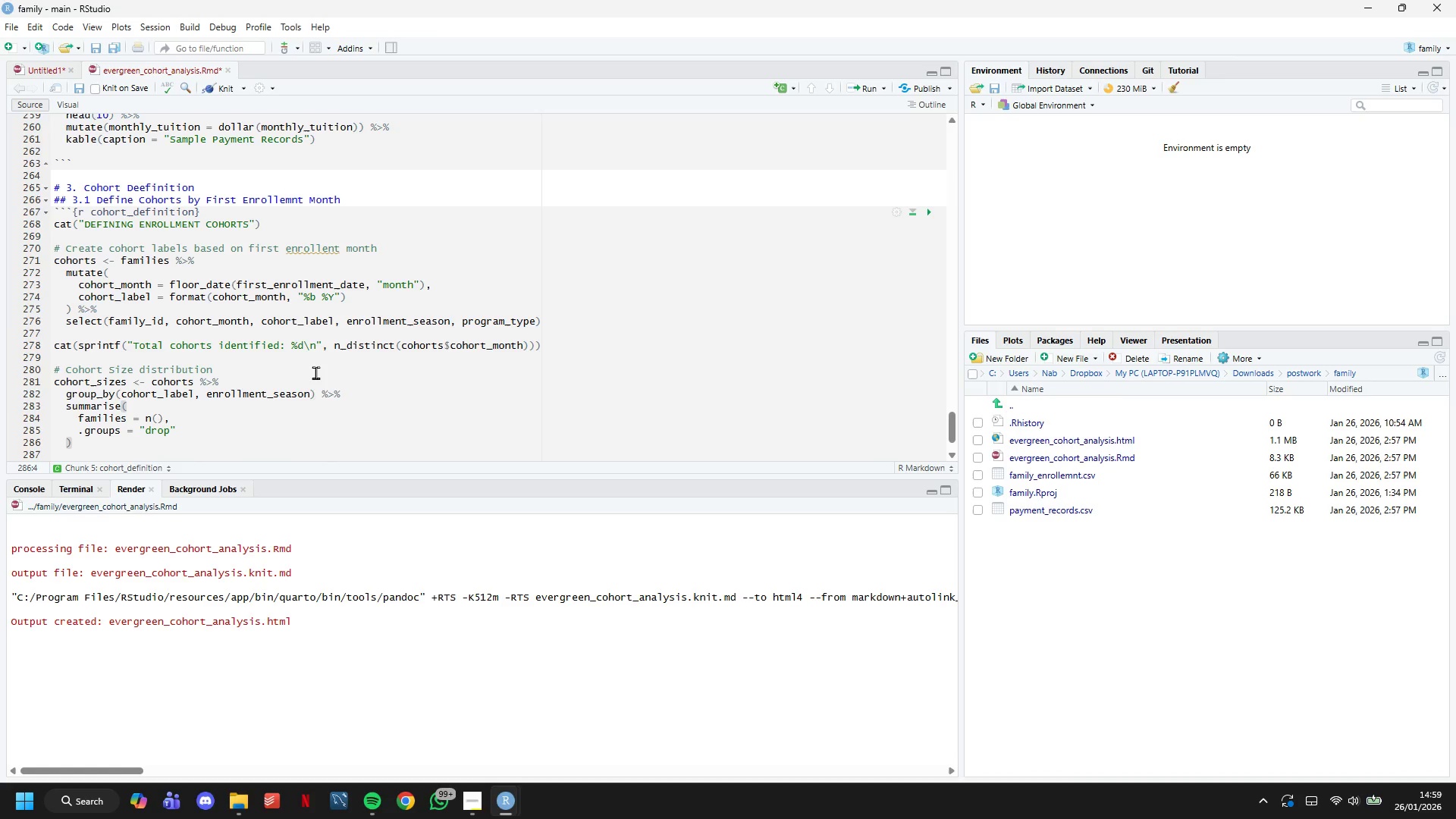 
key(Space)
 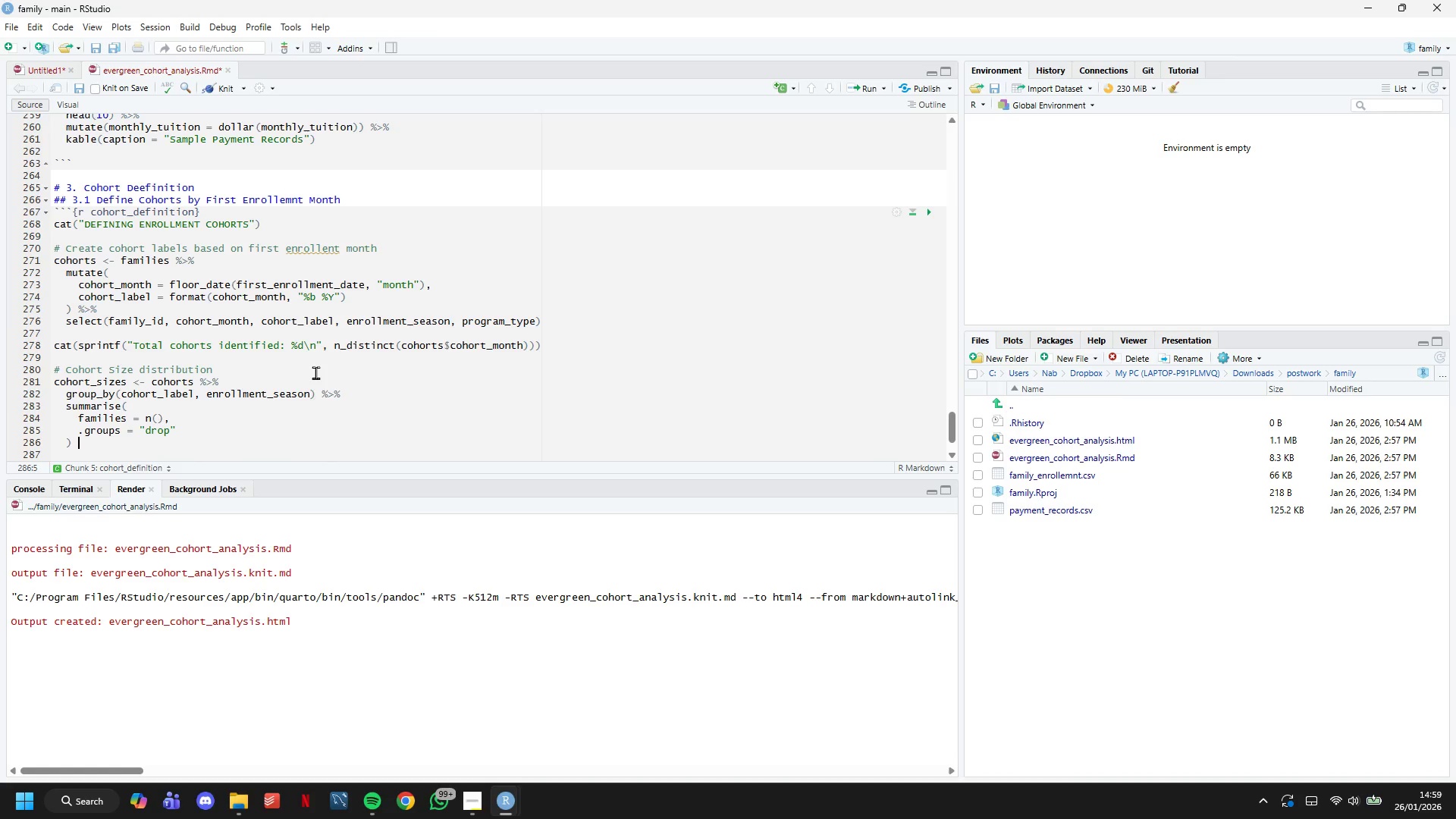 
key(Shift+5)
 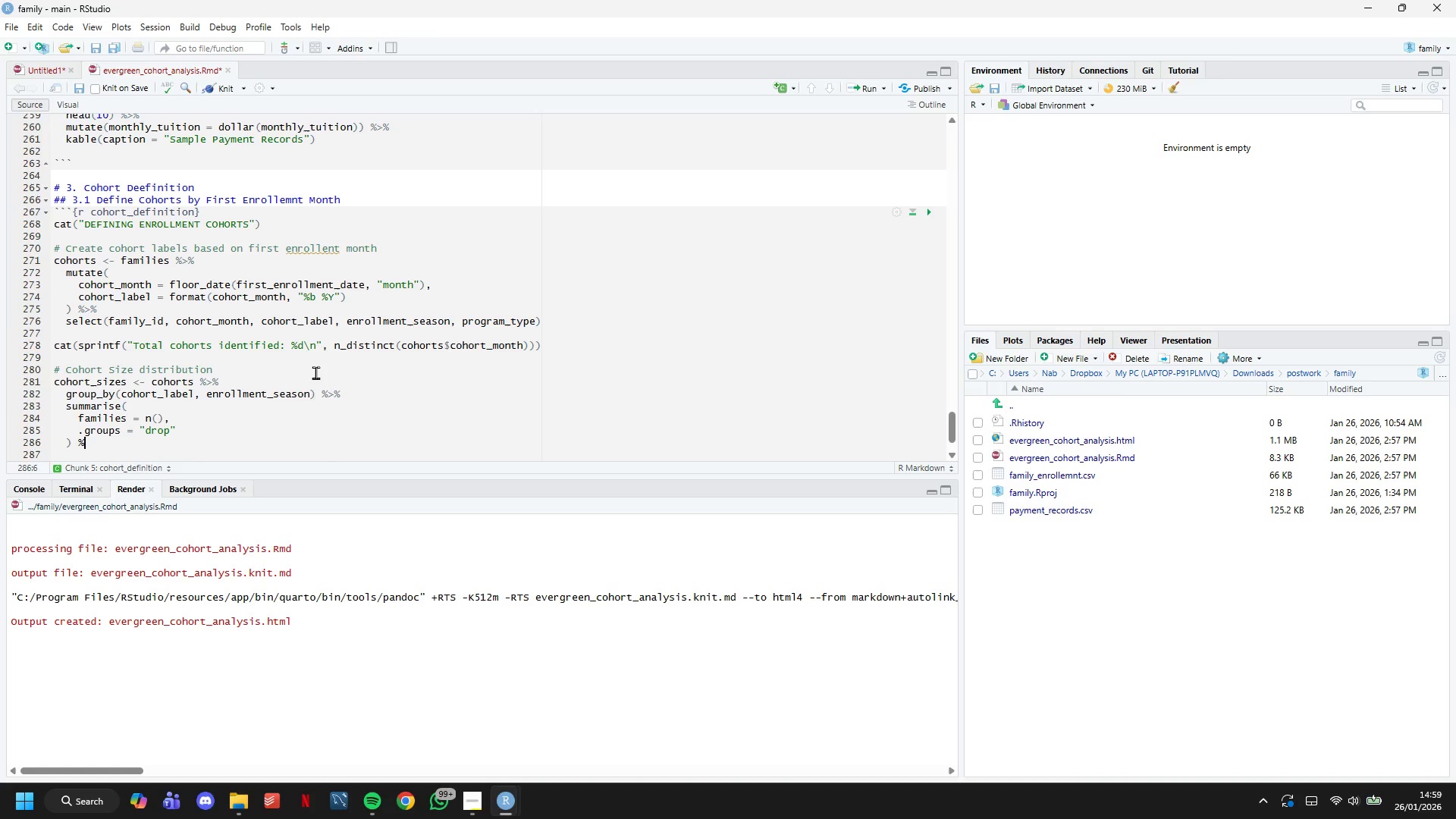 
key(Shift+Period)
 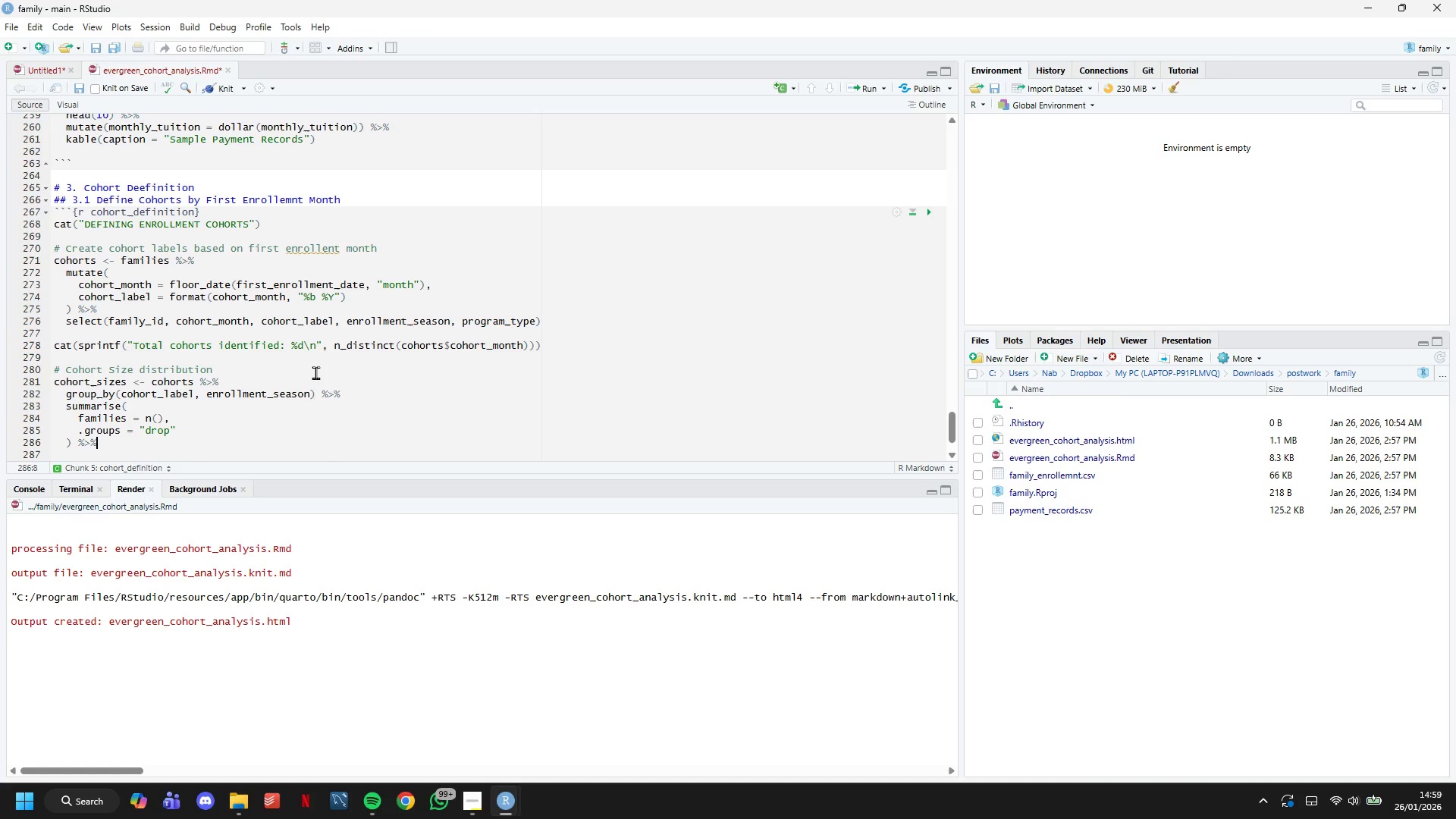 
key(Shift+5)
 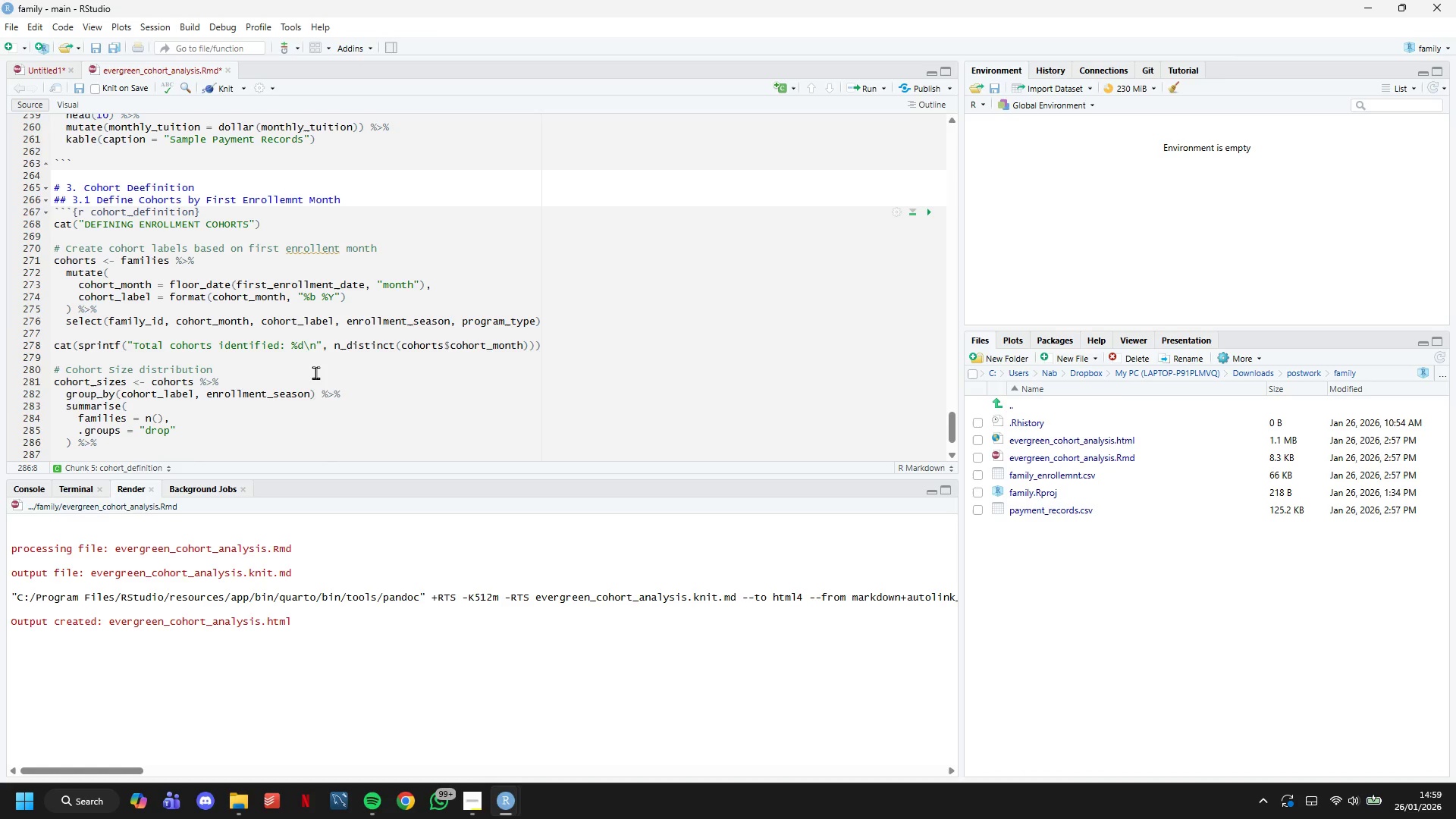 
key(Enter)
 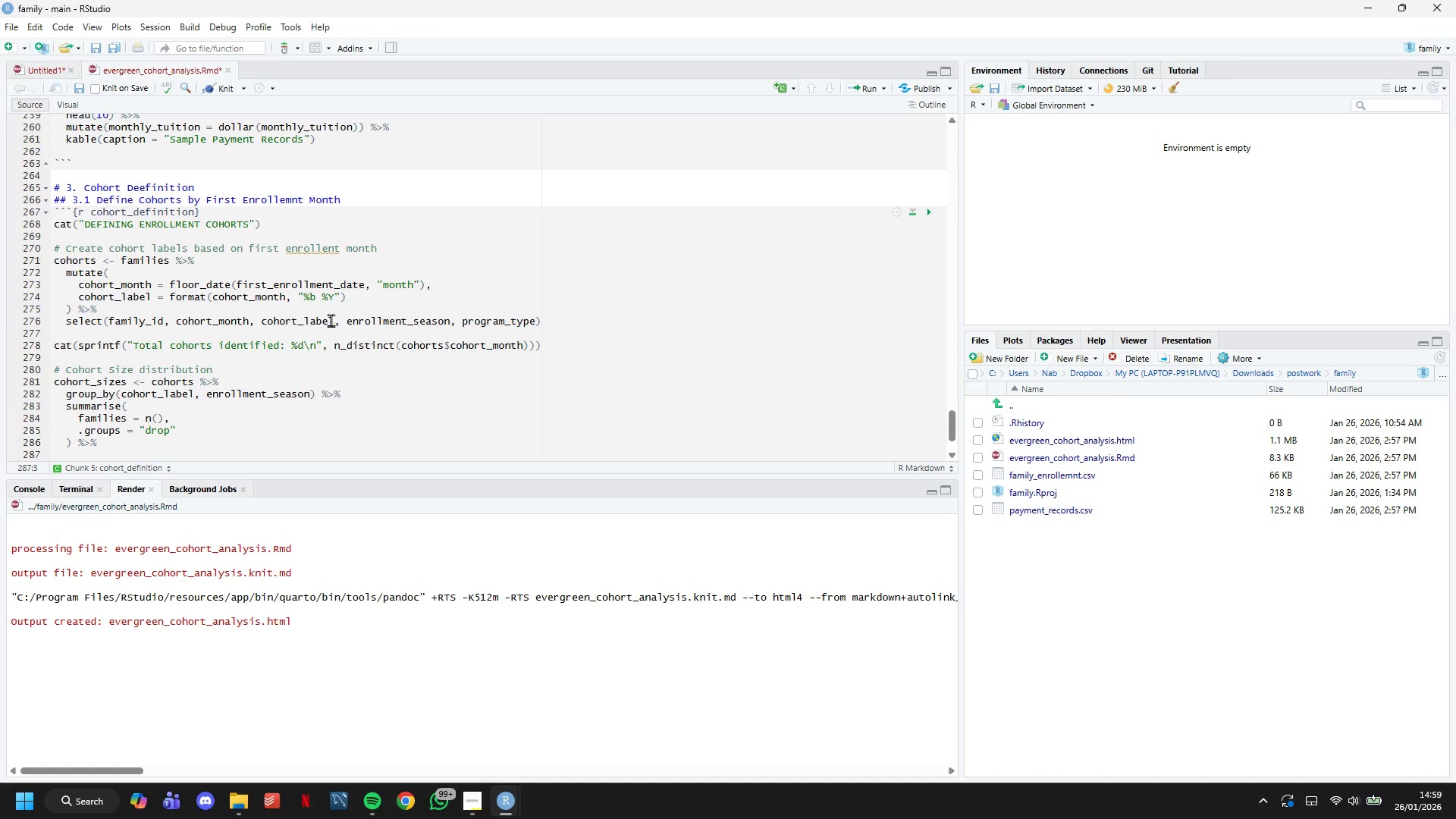 
scroll: coordinate [331, 304], scroll_direction: down, amount: 4.0
 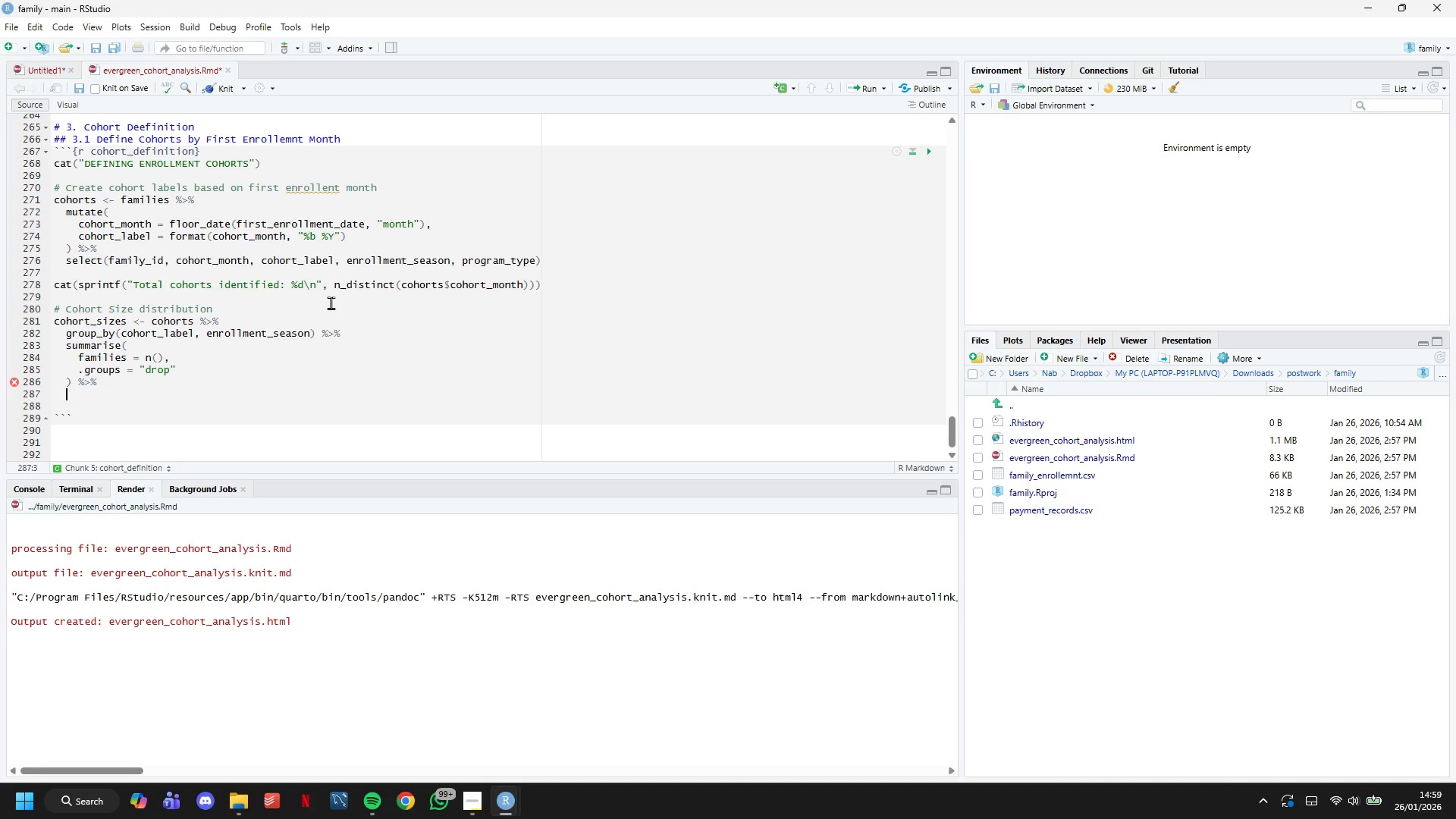 
type(arrange(cohort_label)
 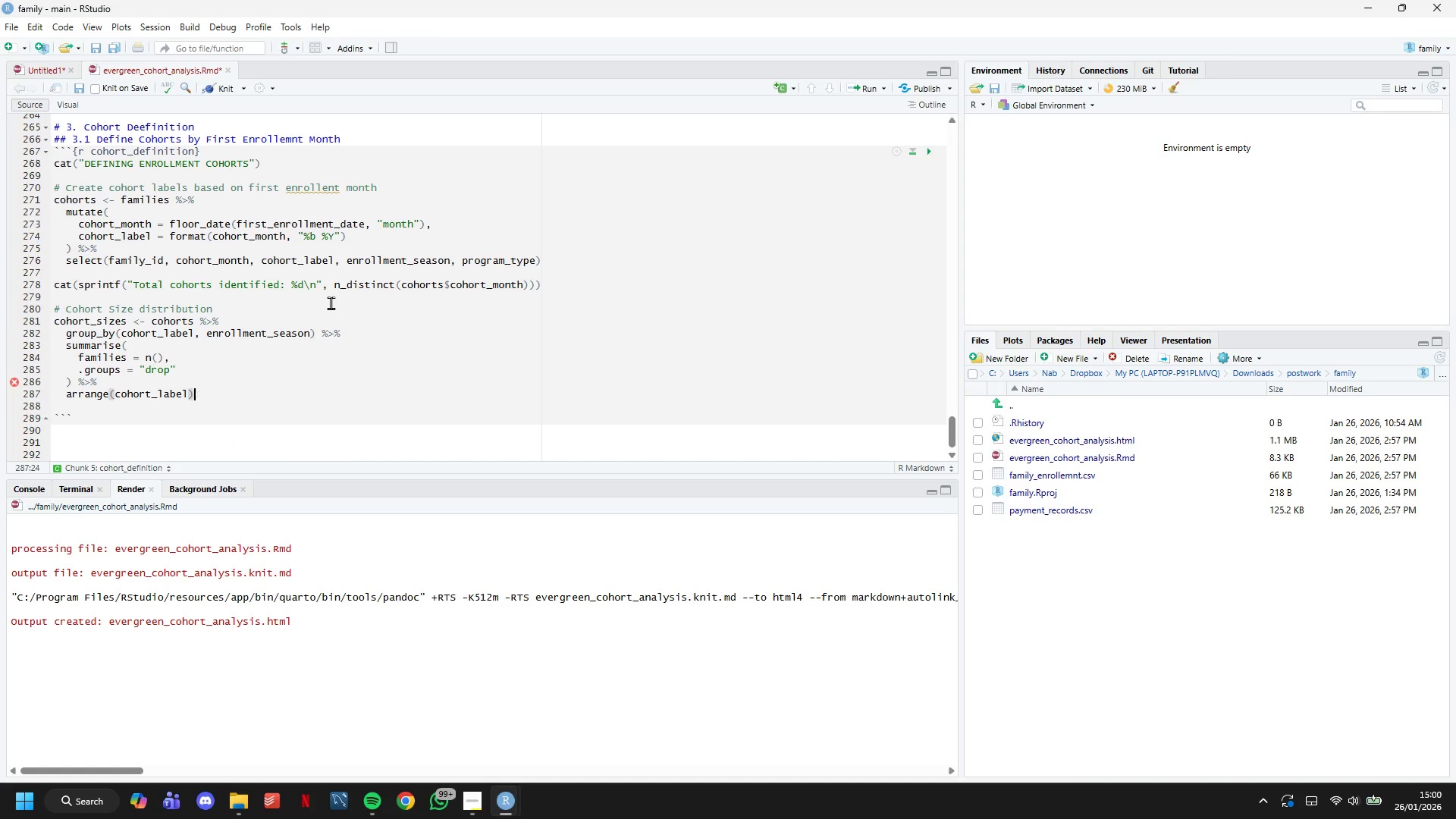 
key(ArrowRight)
 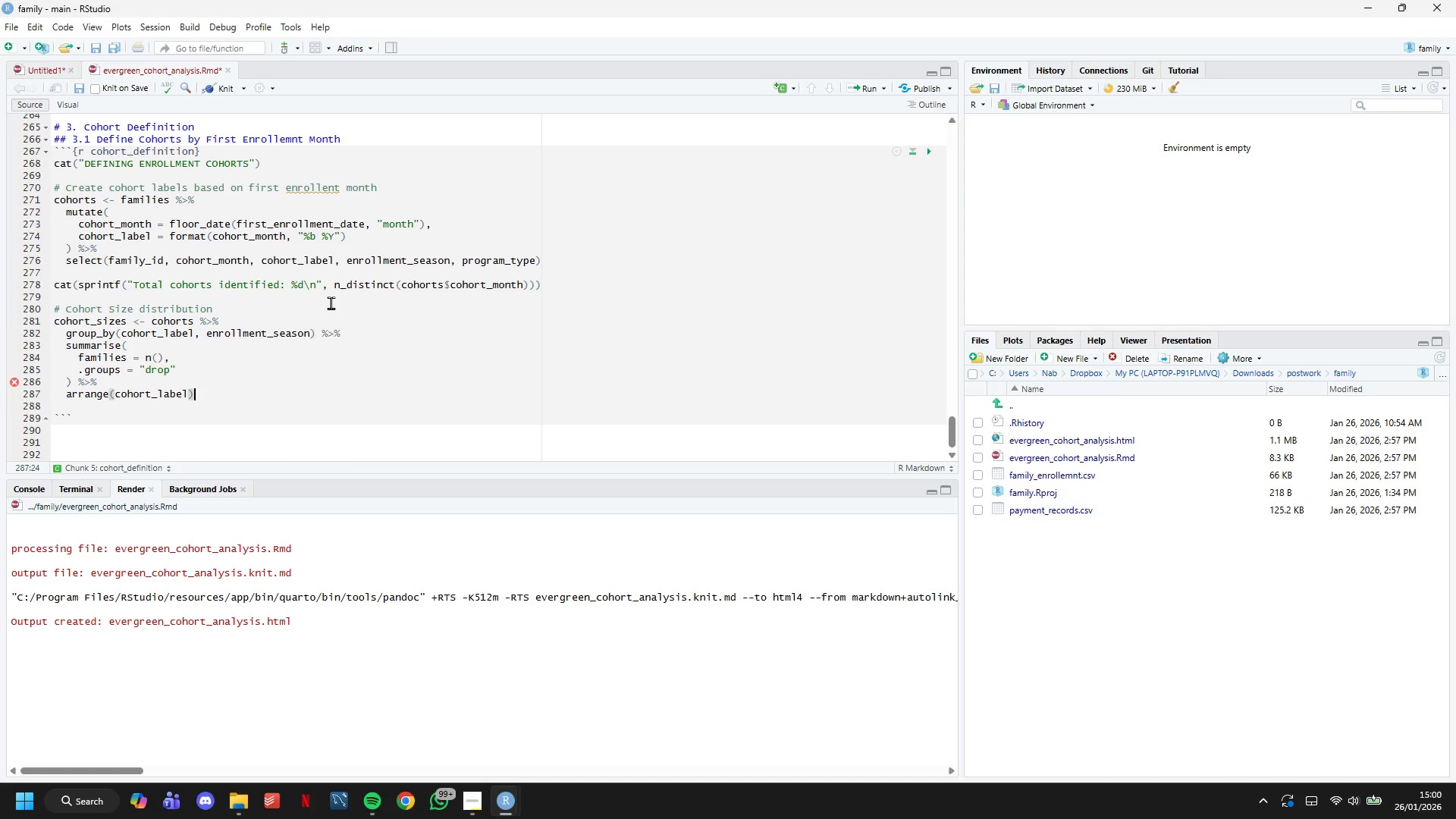 
key(ArrowDown)
 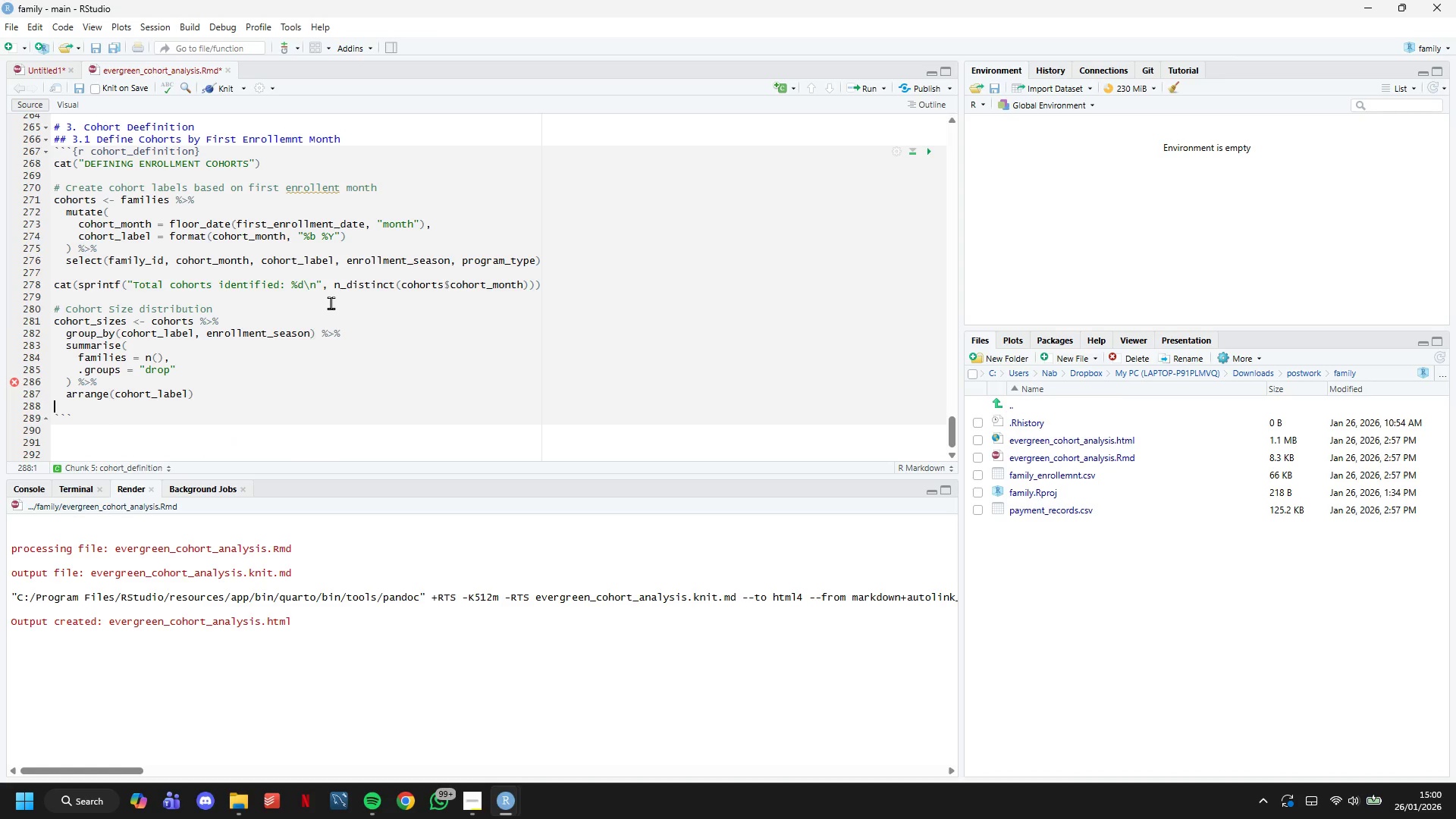 
key(ArrowLeft)
 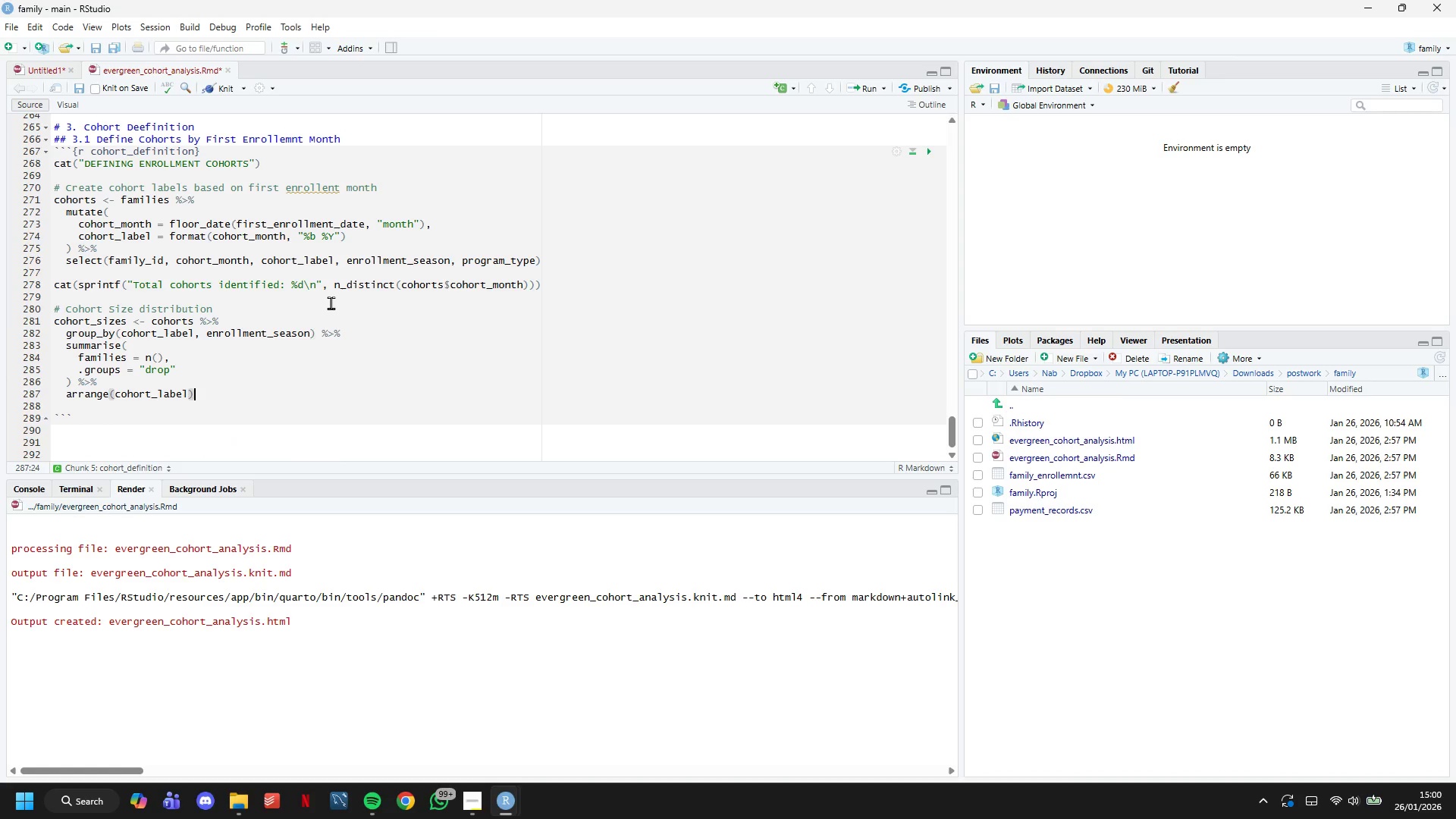 
key(Enter)
 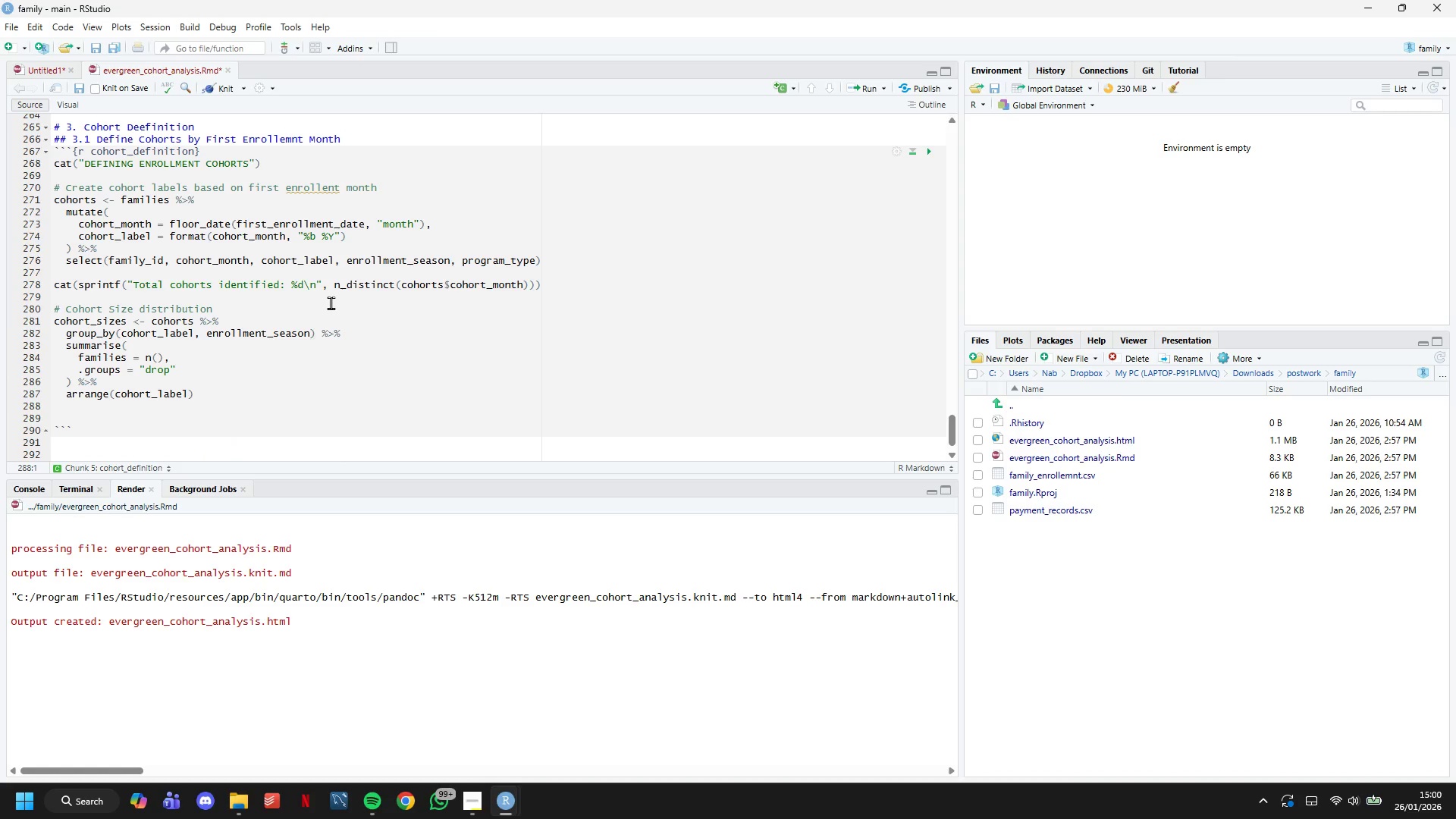 
key(Enter)
 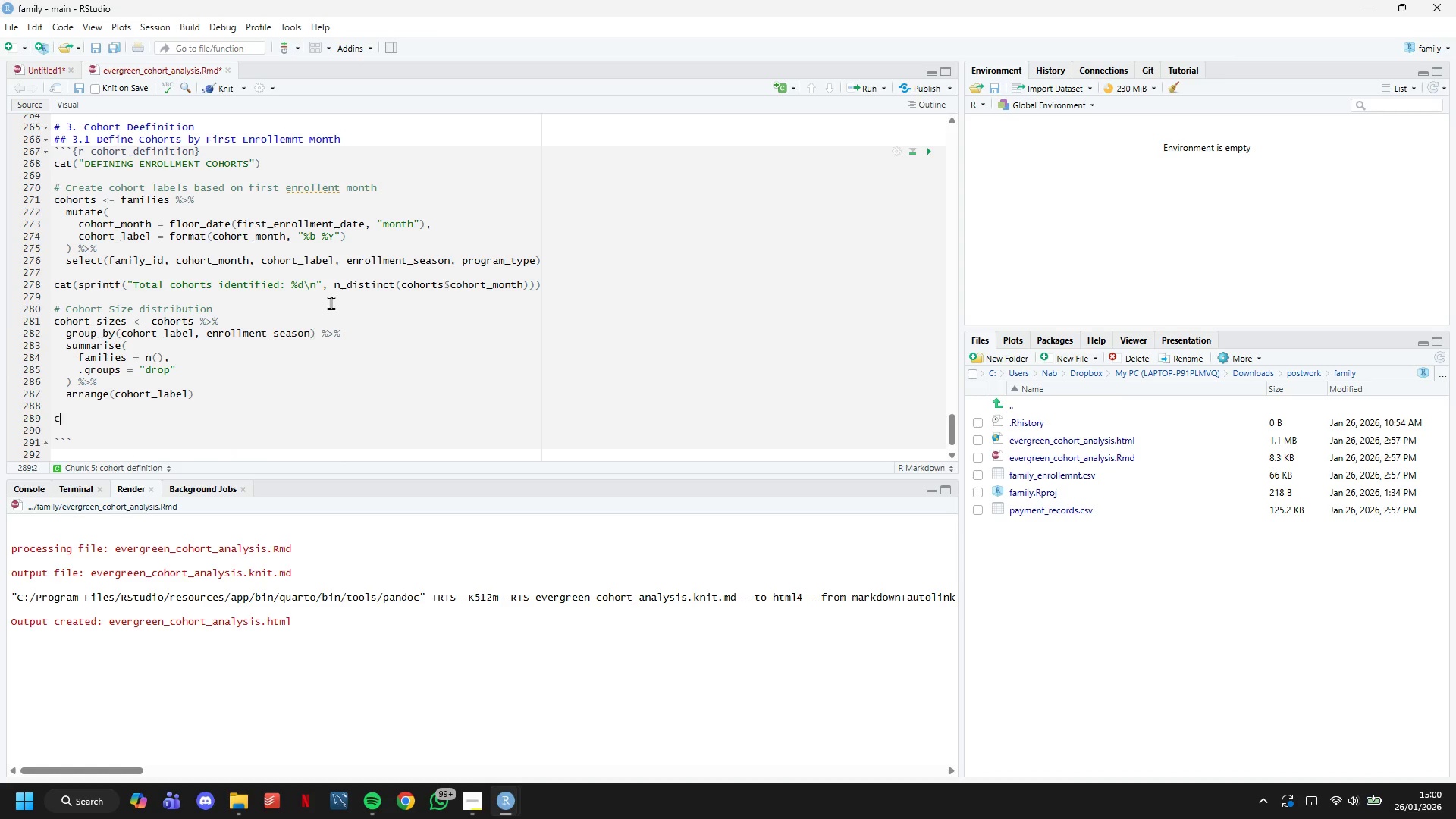 
type(cat("Cohort Size: \n)
 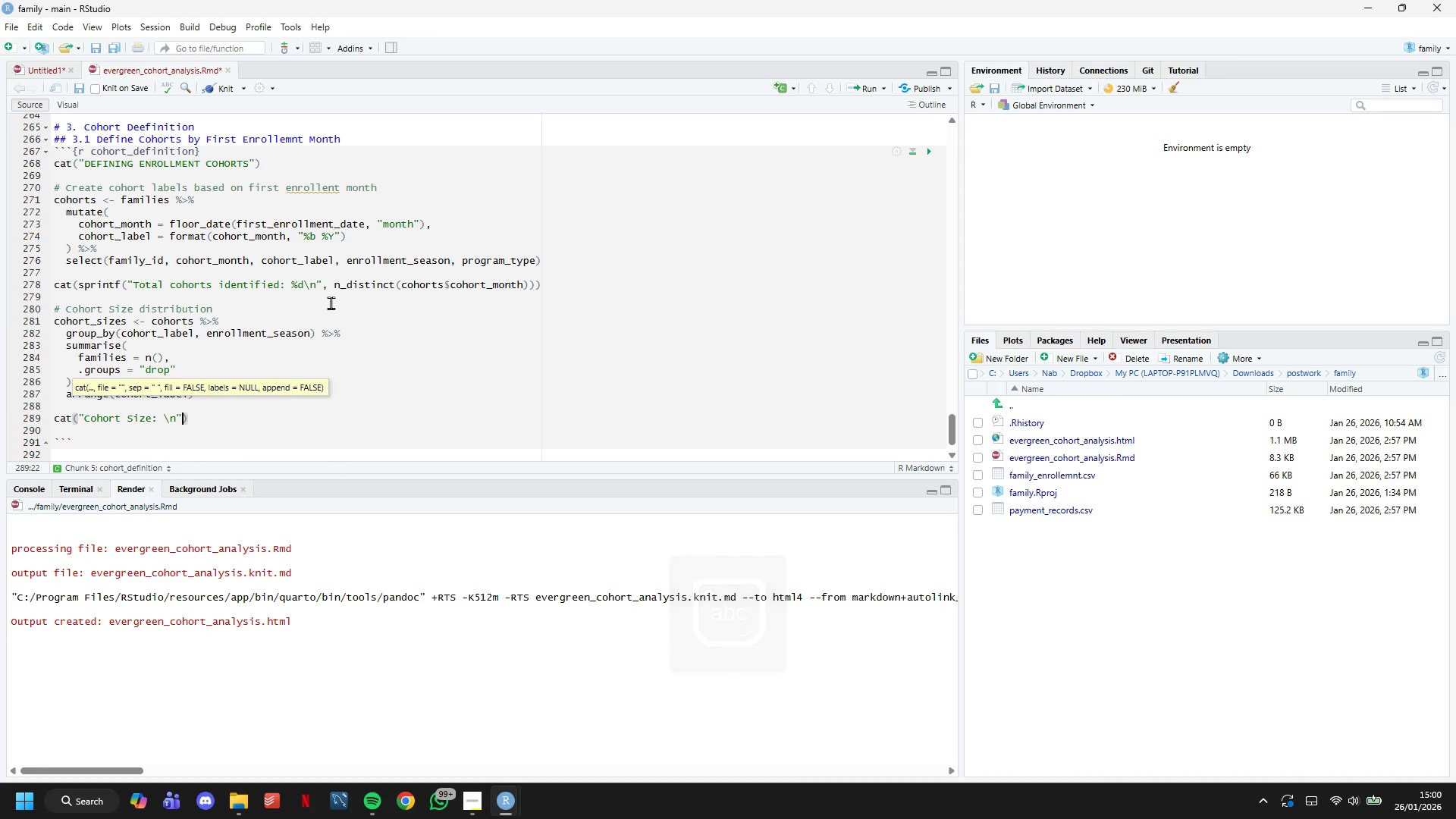 
 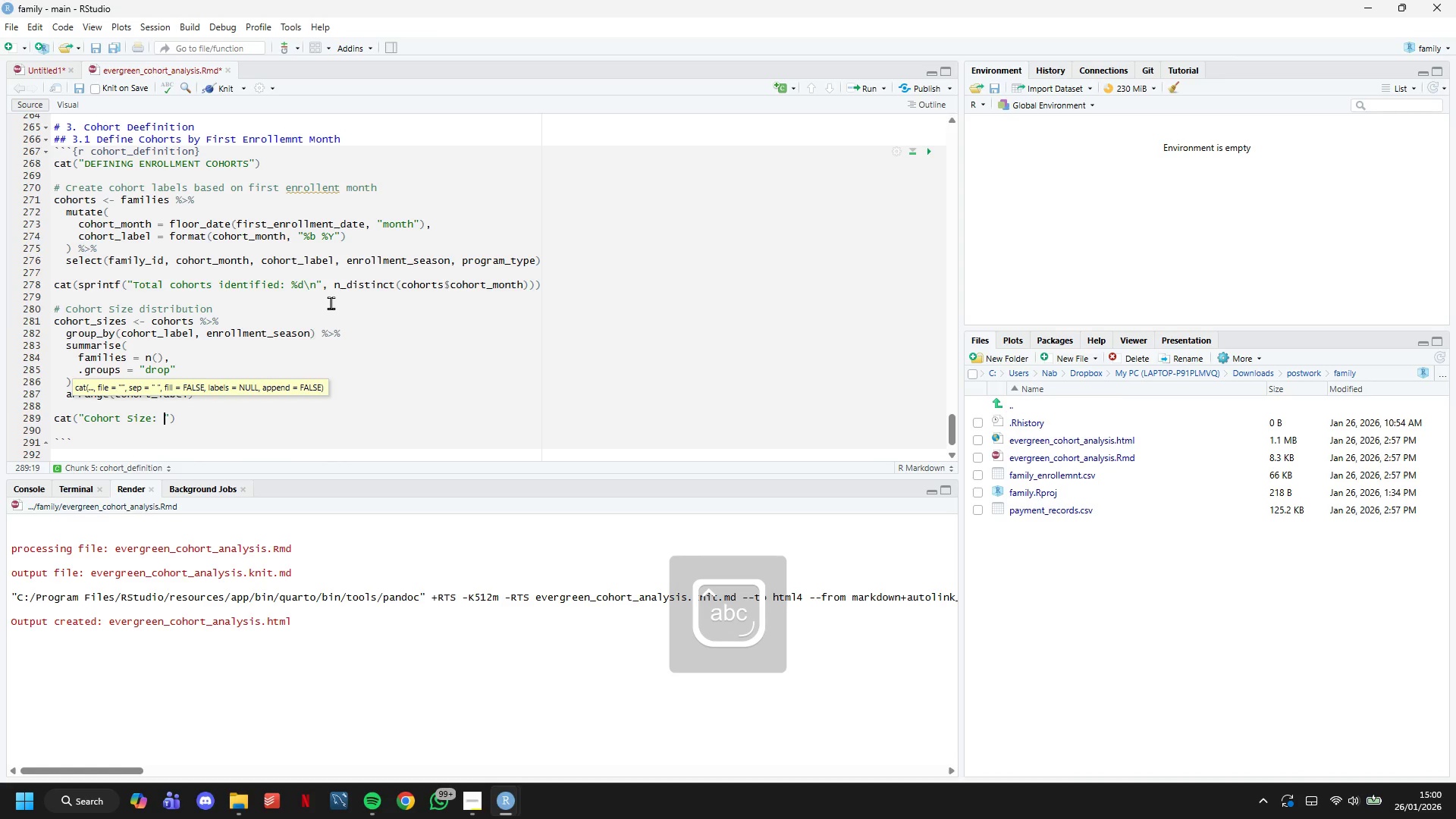 
key(ArrowRight)
 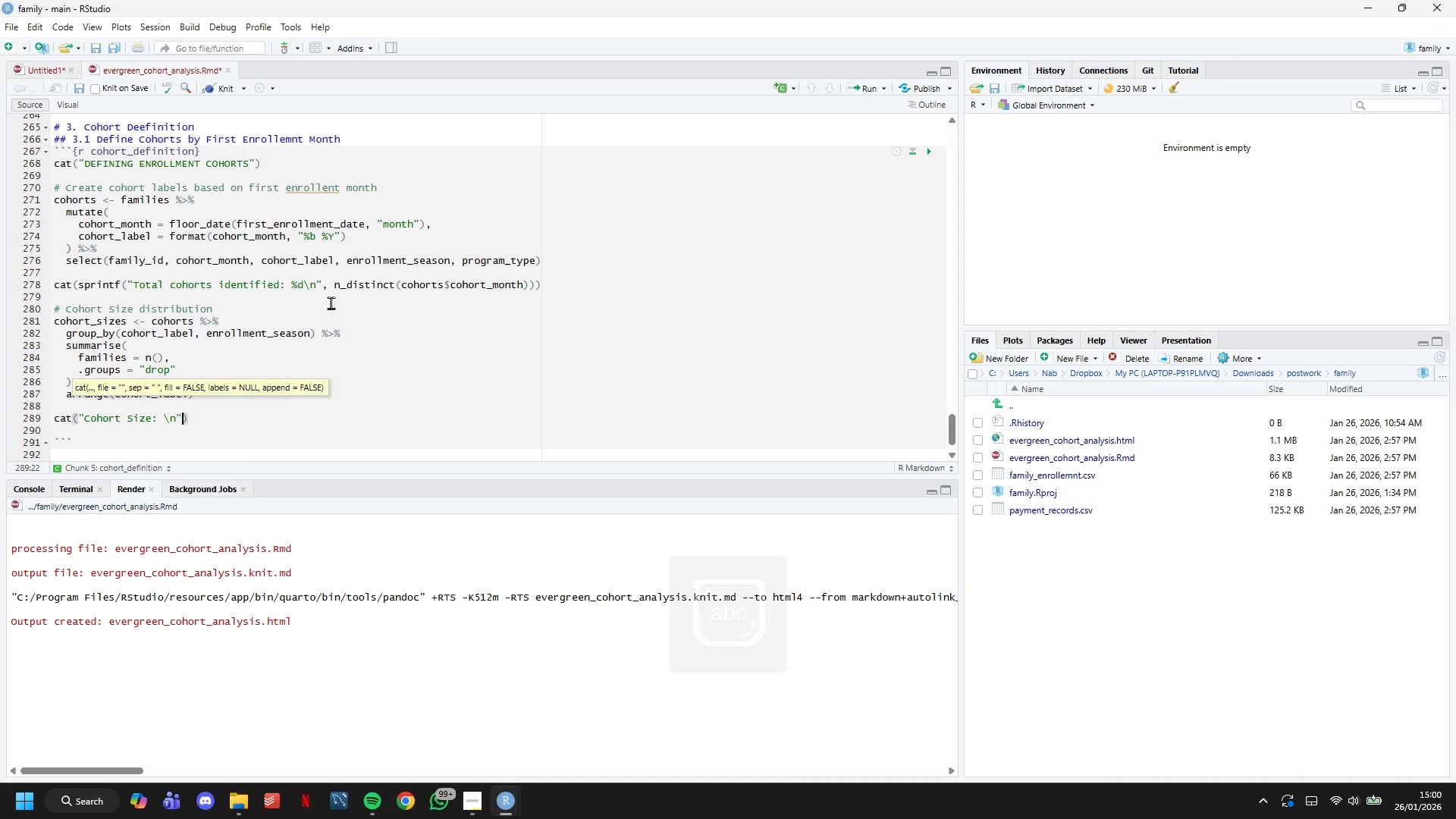 
key(ArrowRight)
 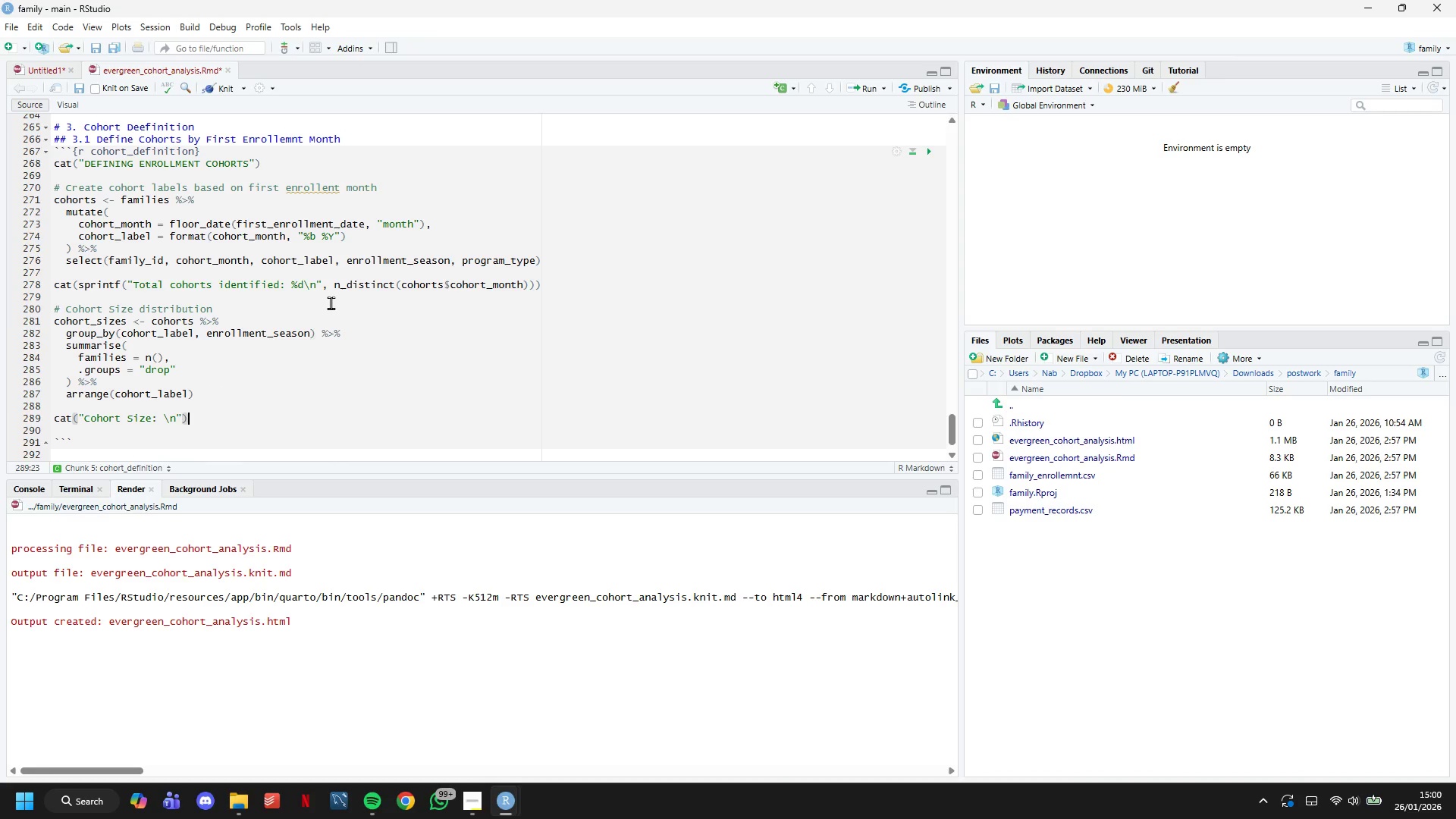 
key(Enter)
 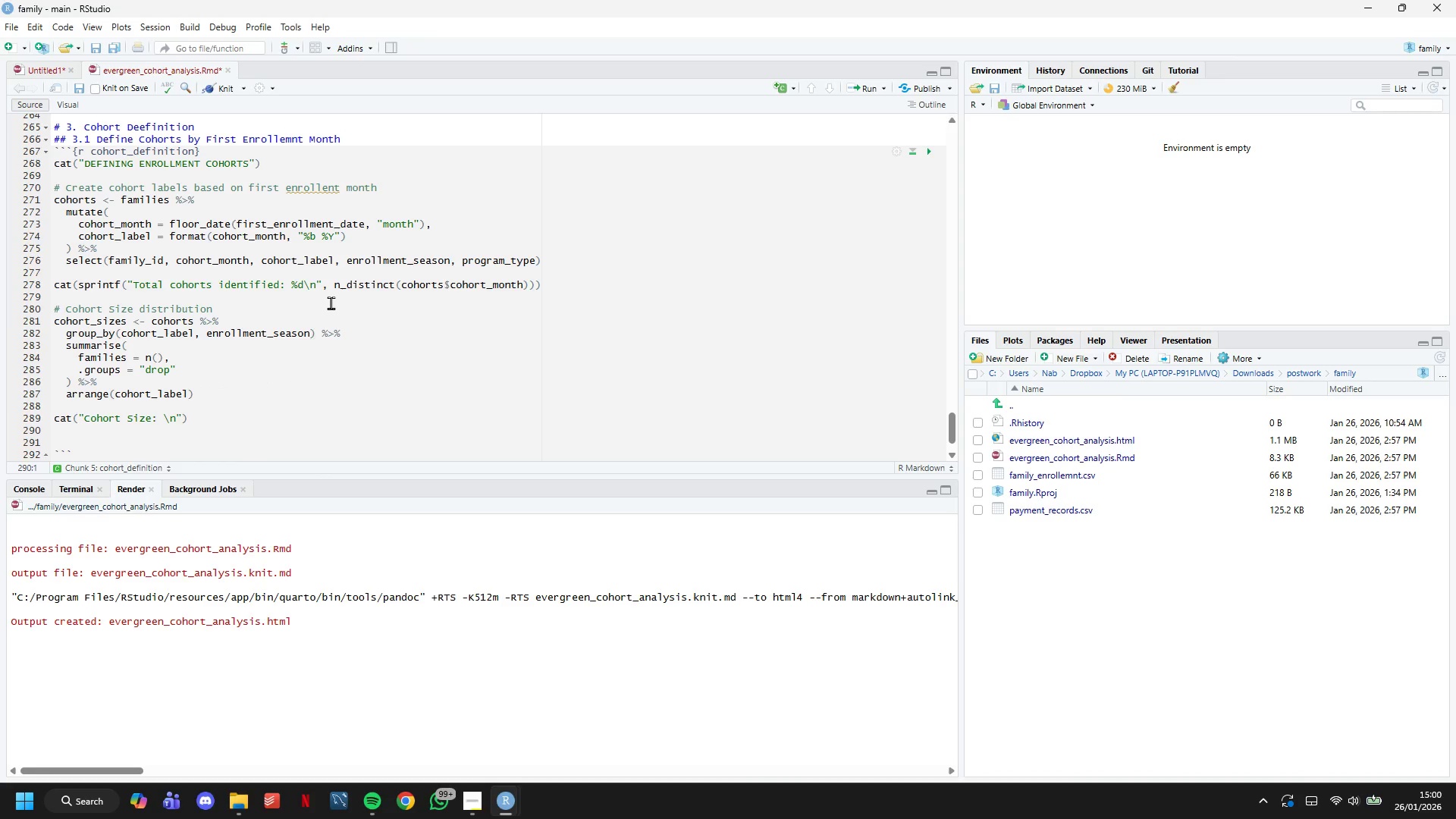 
type(cohort_sizes &)
key(Backspace)
type(%>%)
 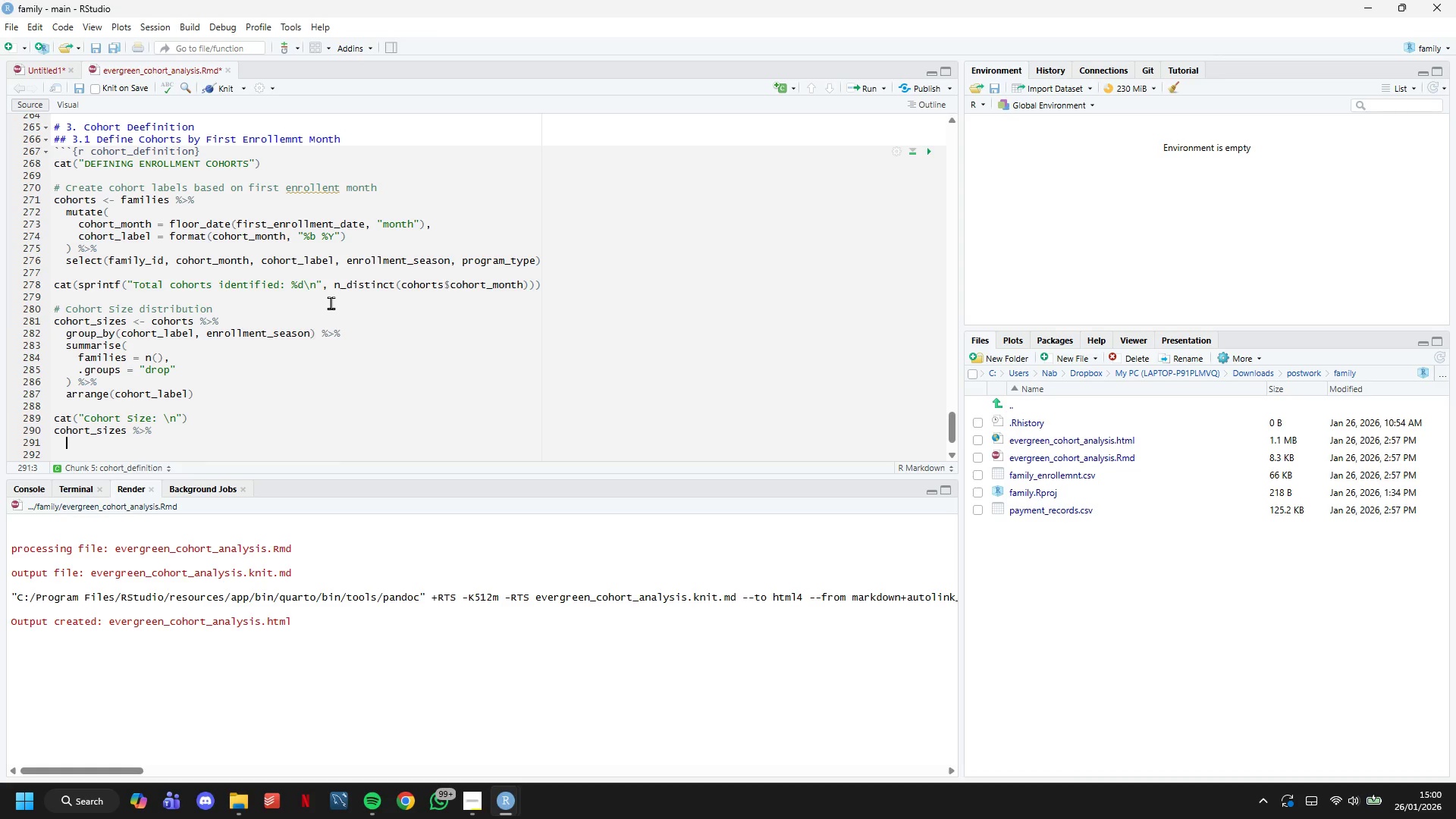 
 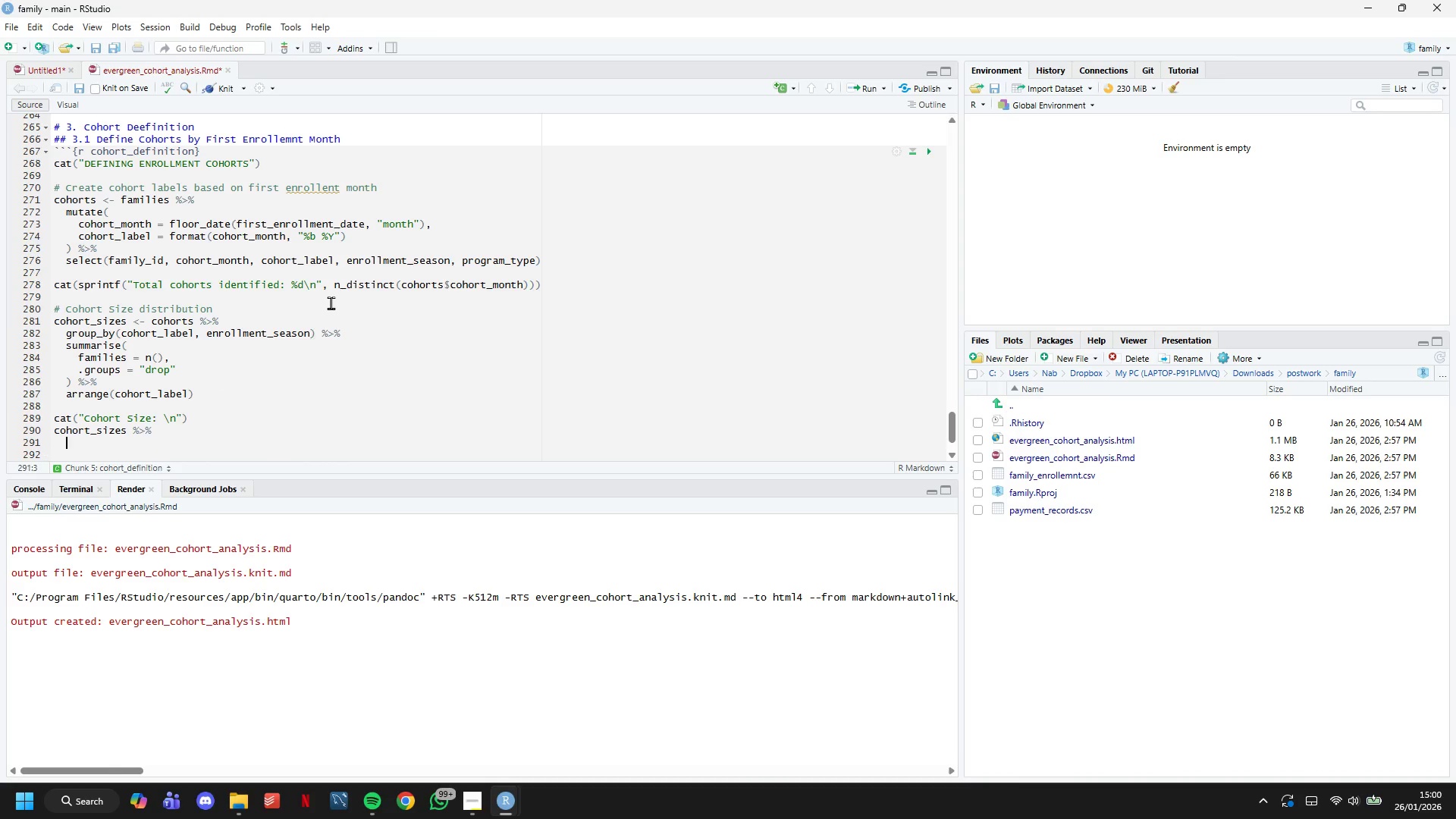 
key(Enter)
 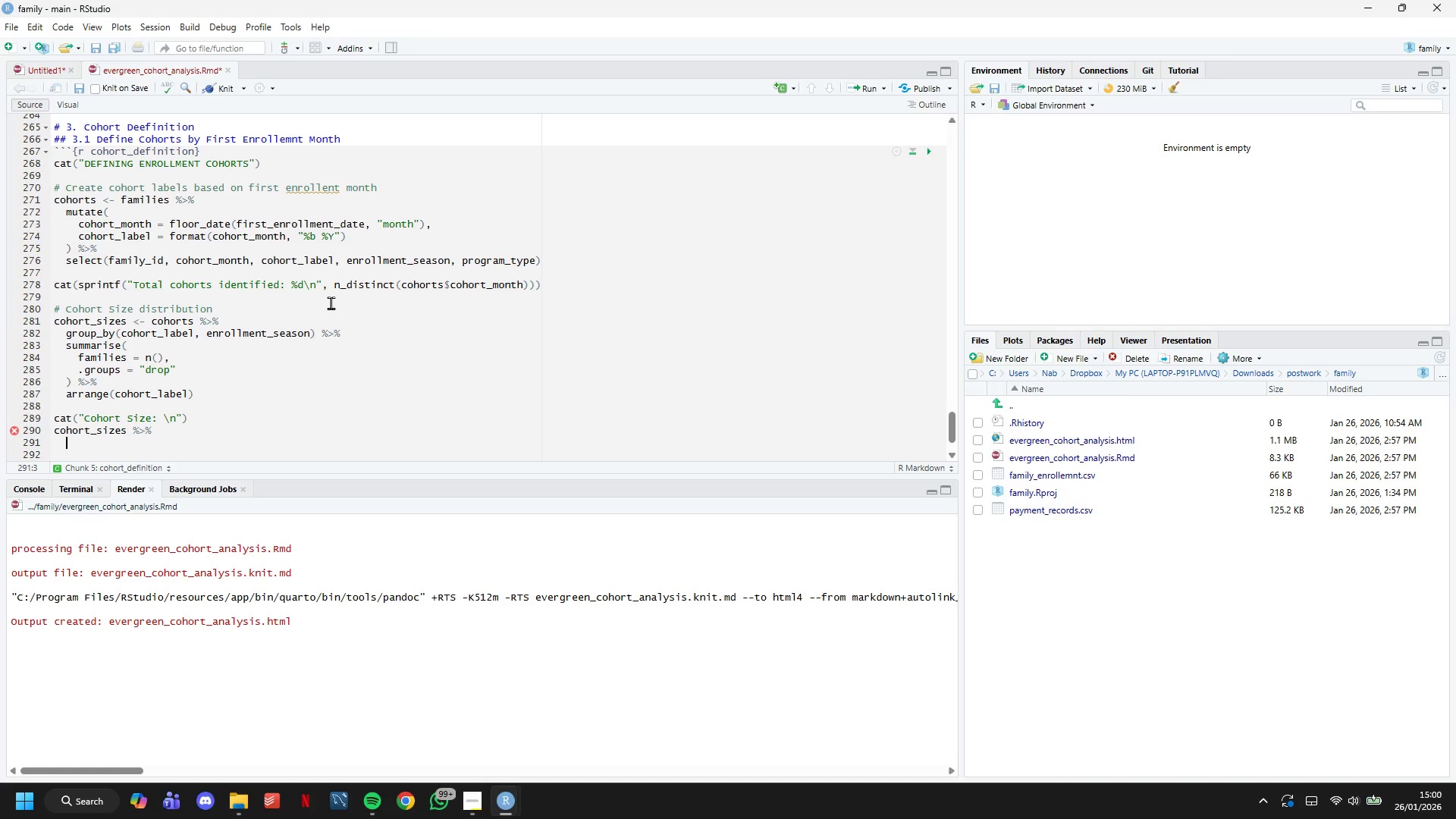 
type(kablle)
key(Backspace)
key(Backspace)
type(e(col.names = c("Cohort)
 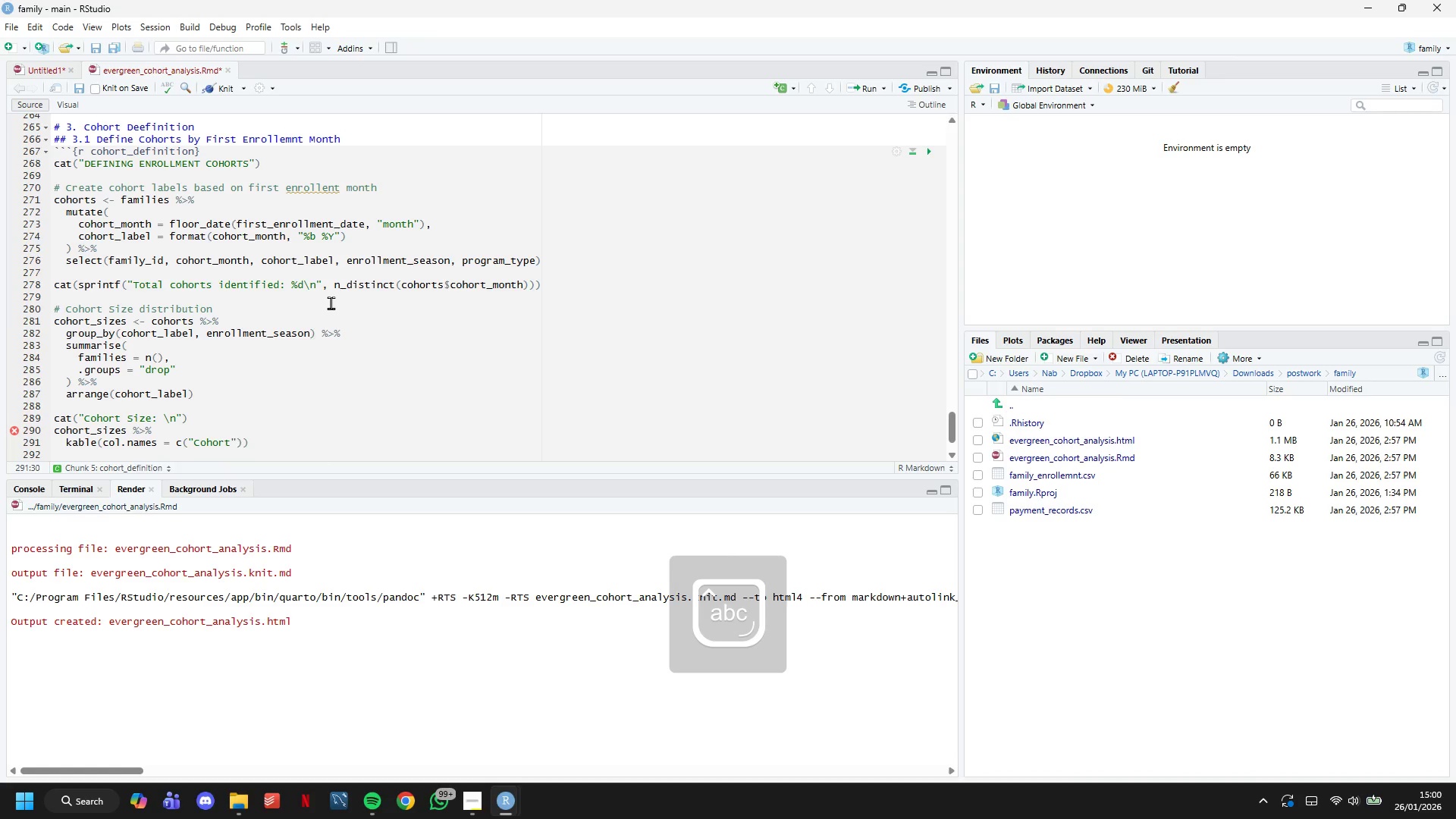 
key(ArrowRight)
 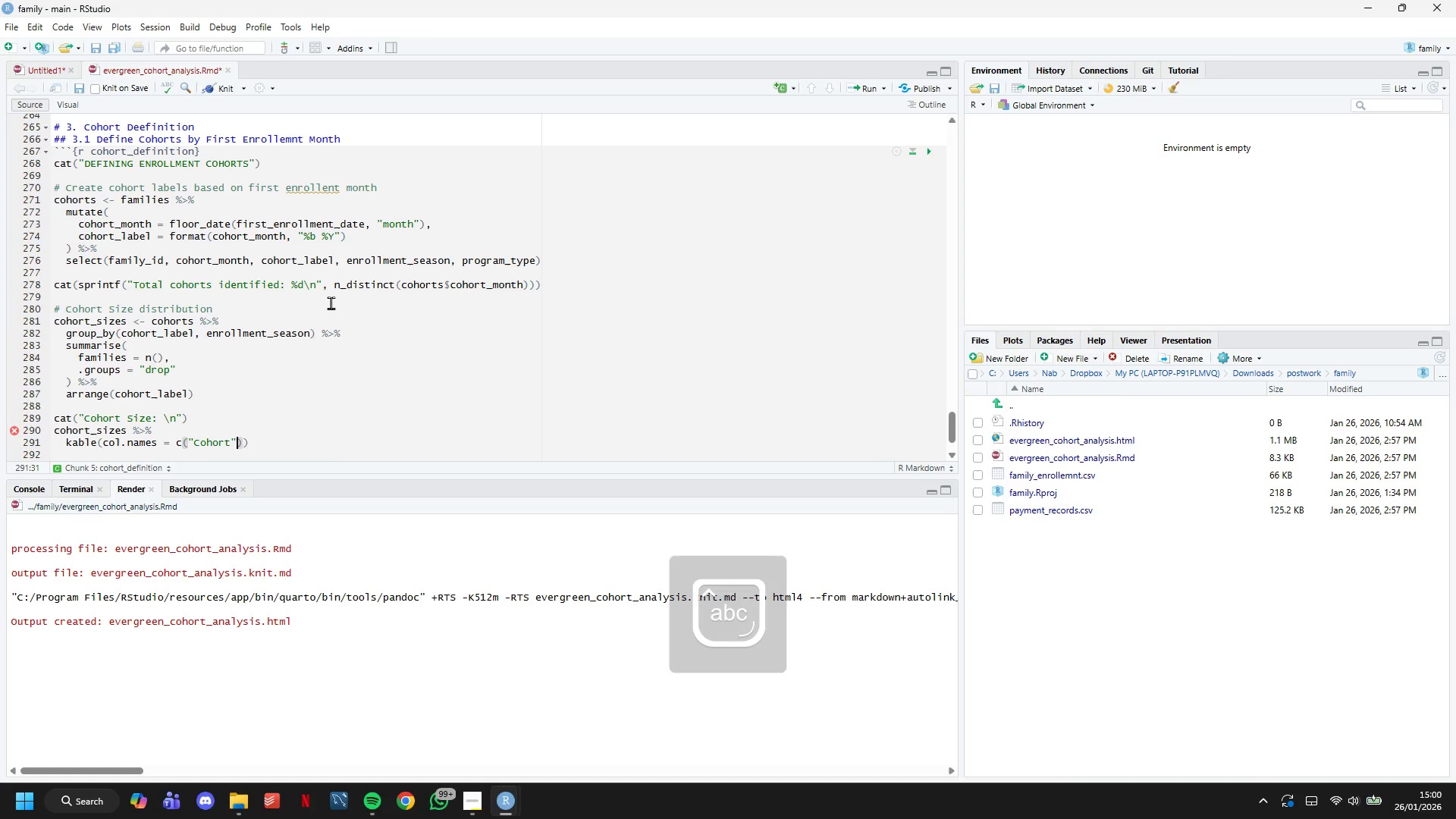 
type(, "Season)
 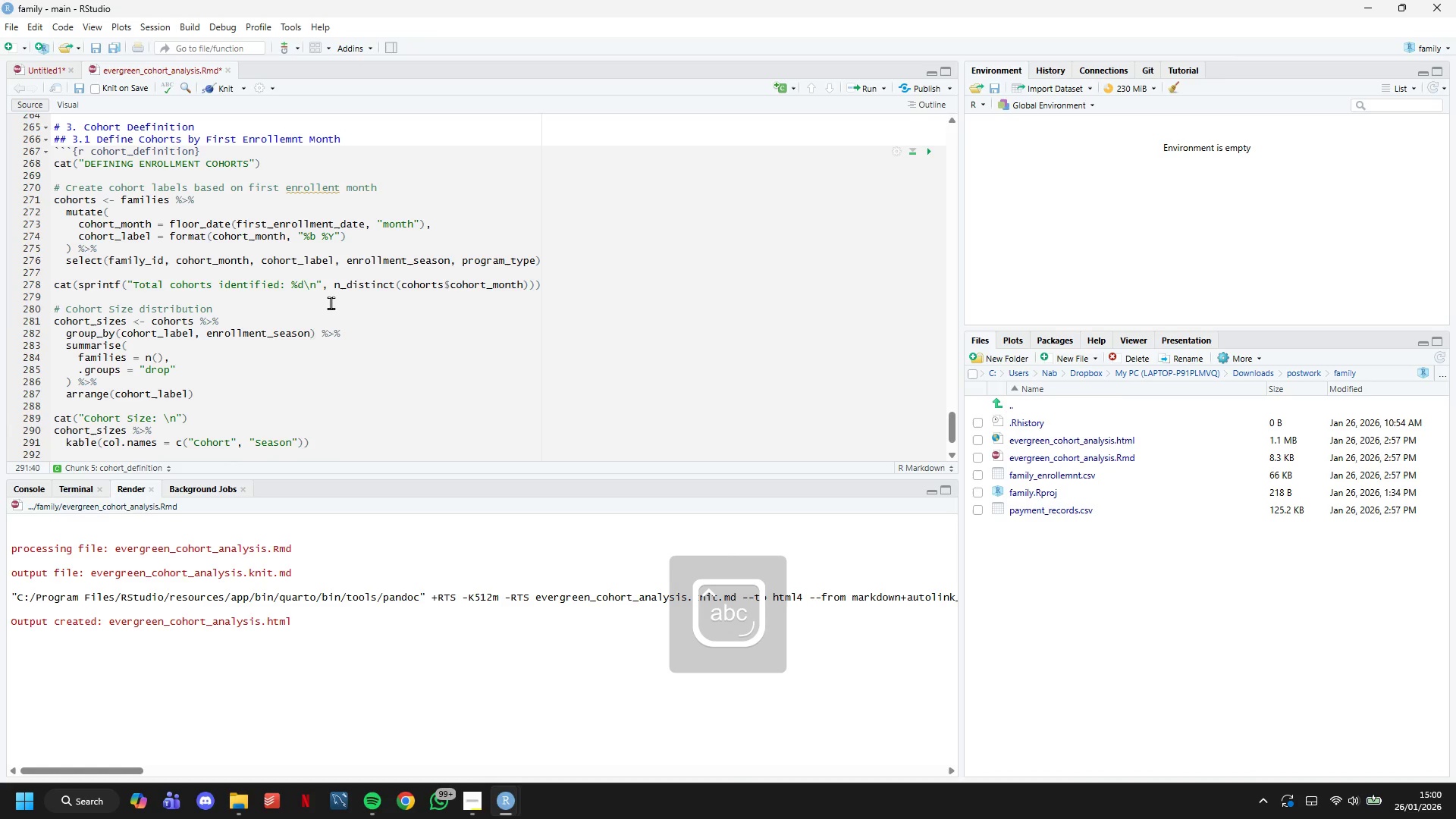 
key(ArrowRight)
 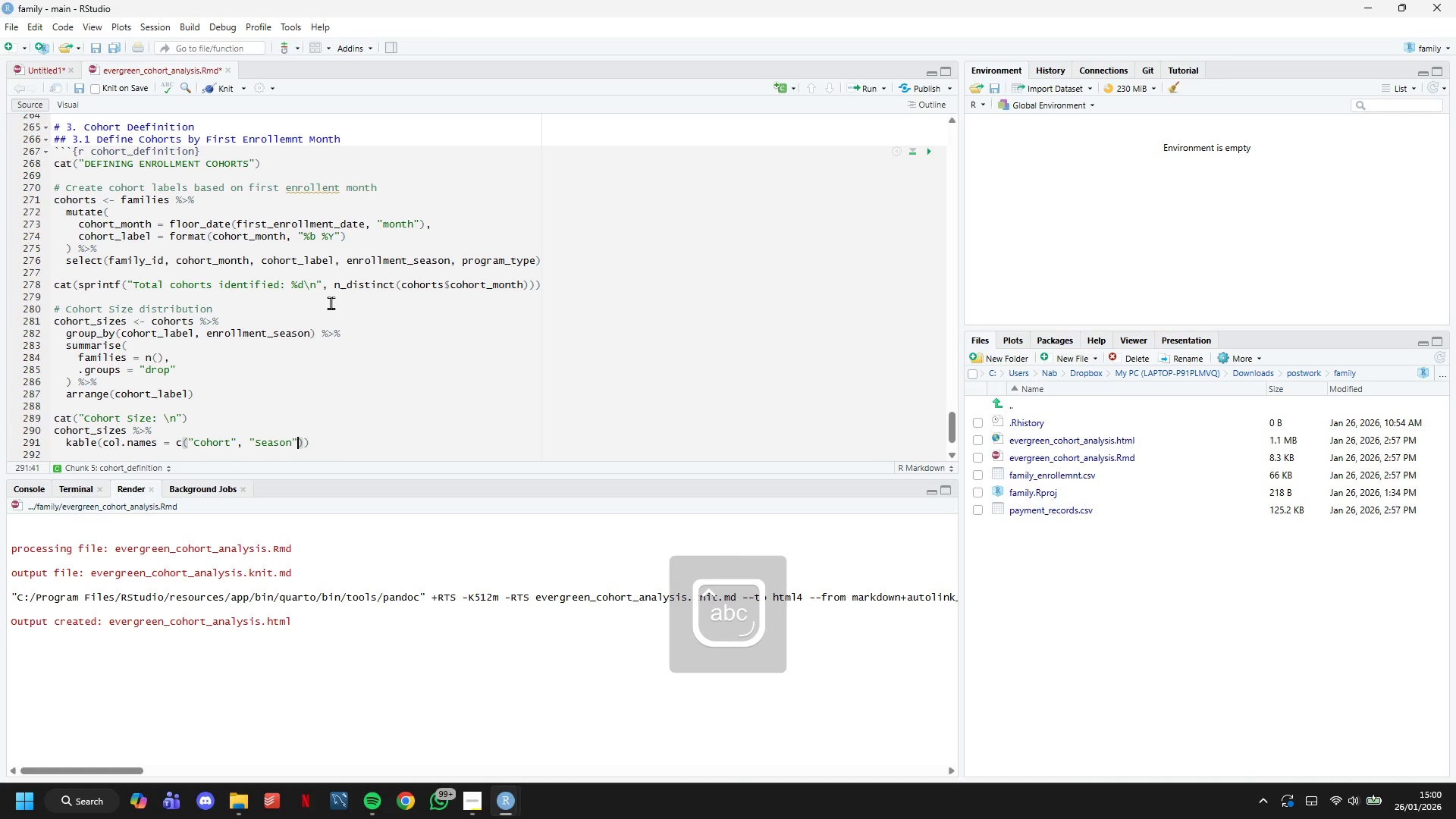 
type(, "Familis)
key(Backspace)
type(es)
 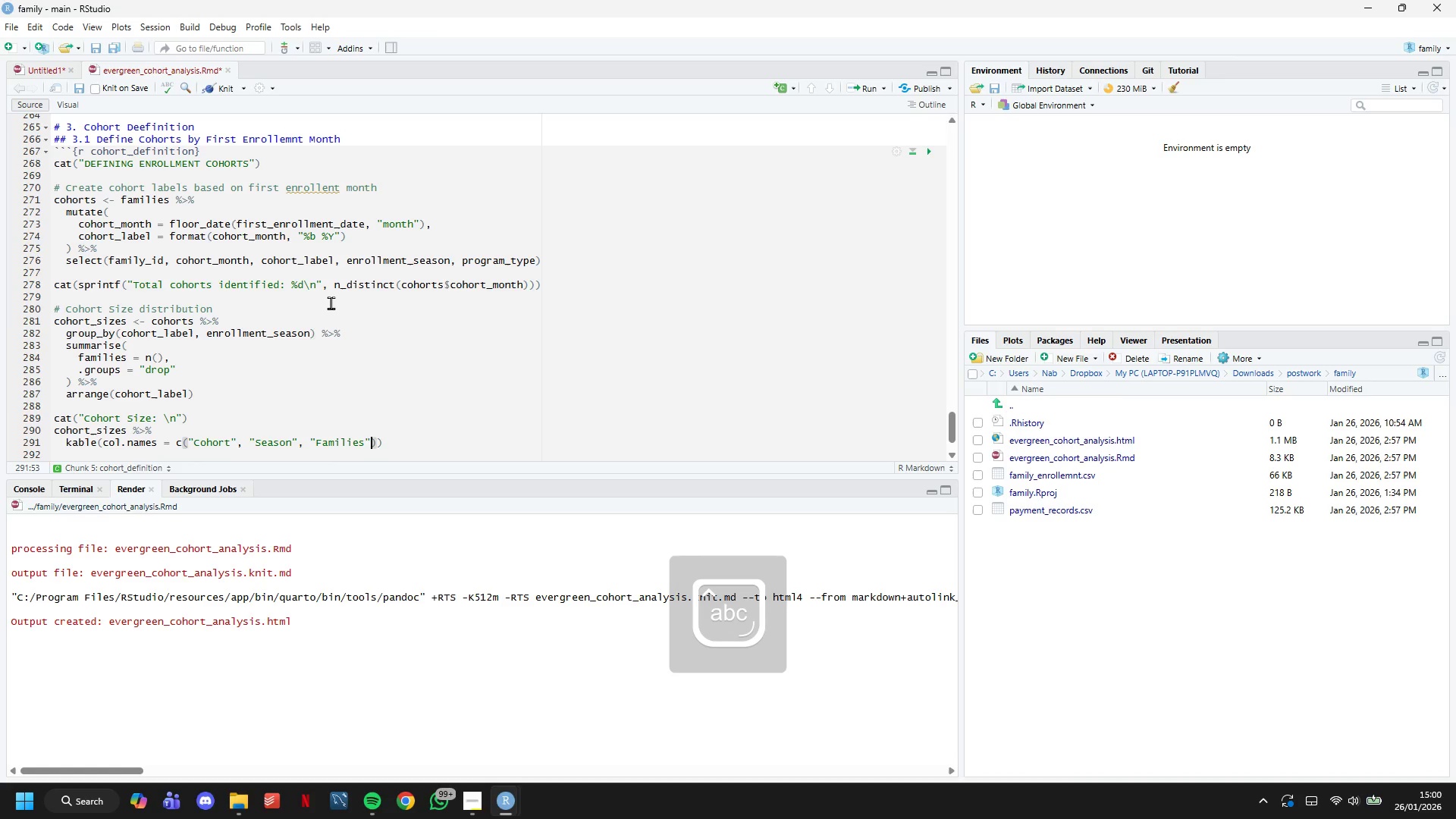 
 